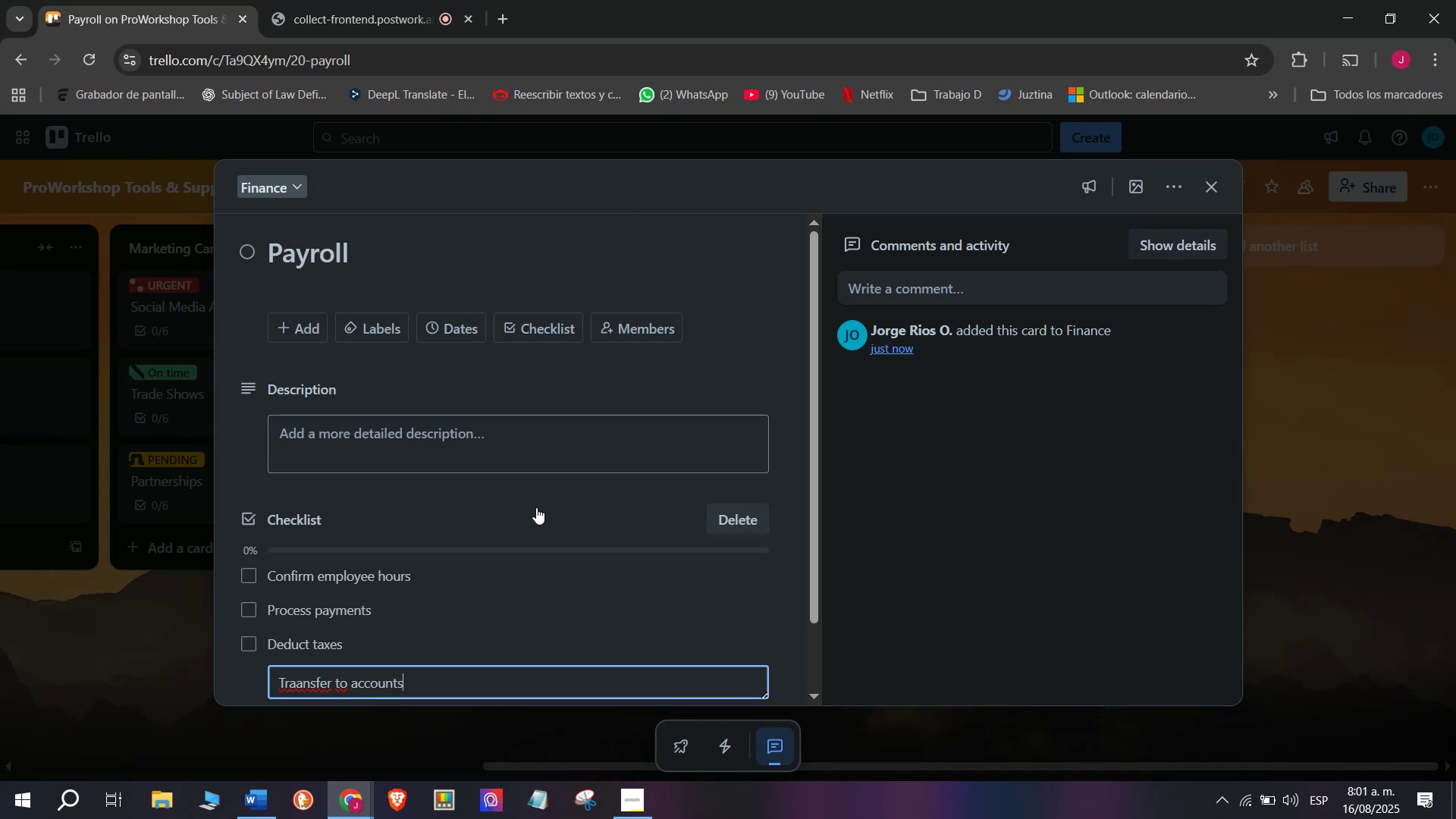 
key(Enter)
 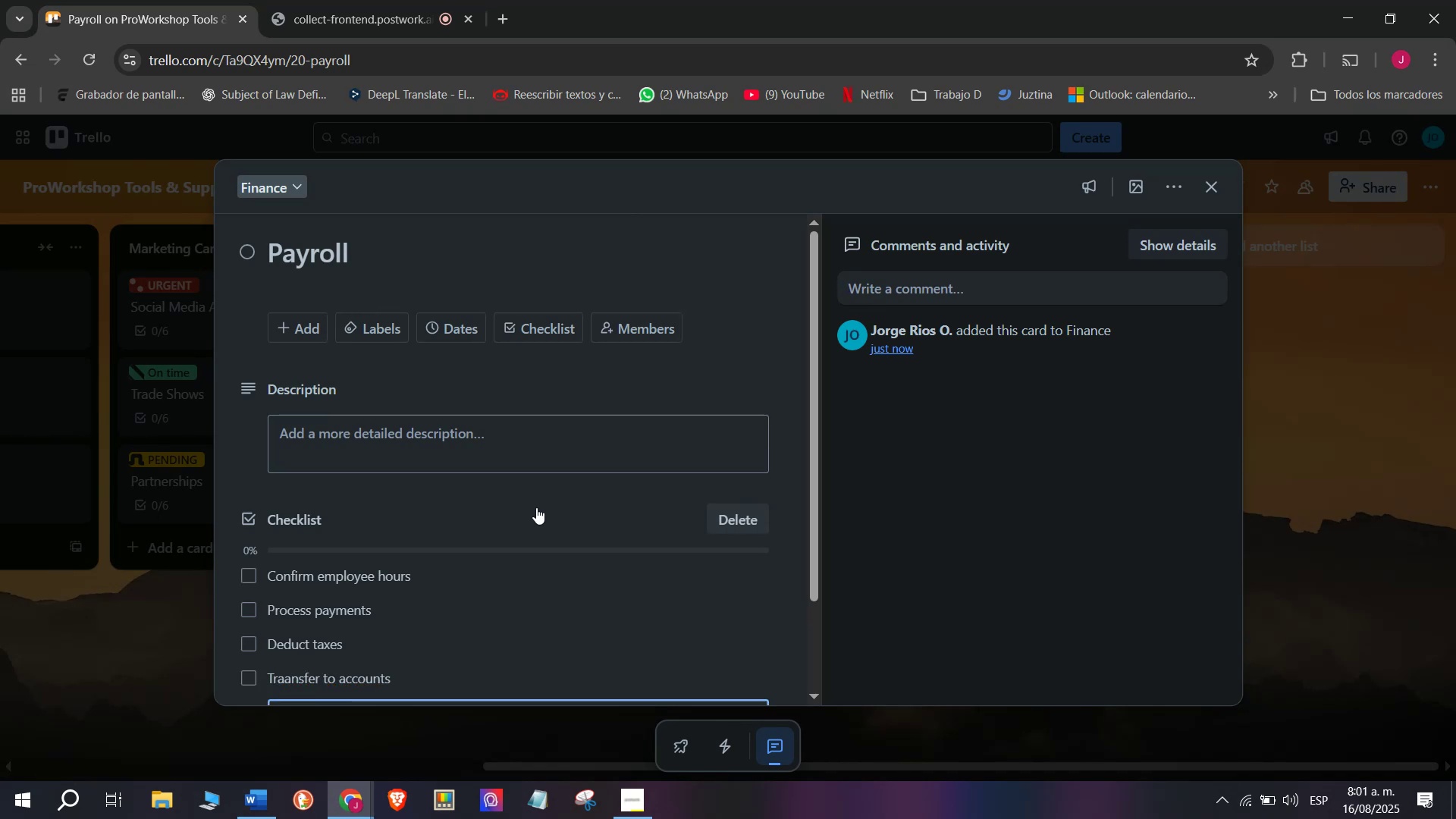 
type(Issue payslips)
 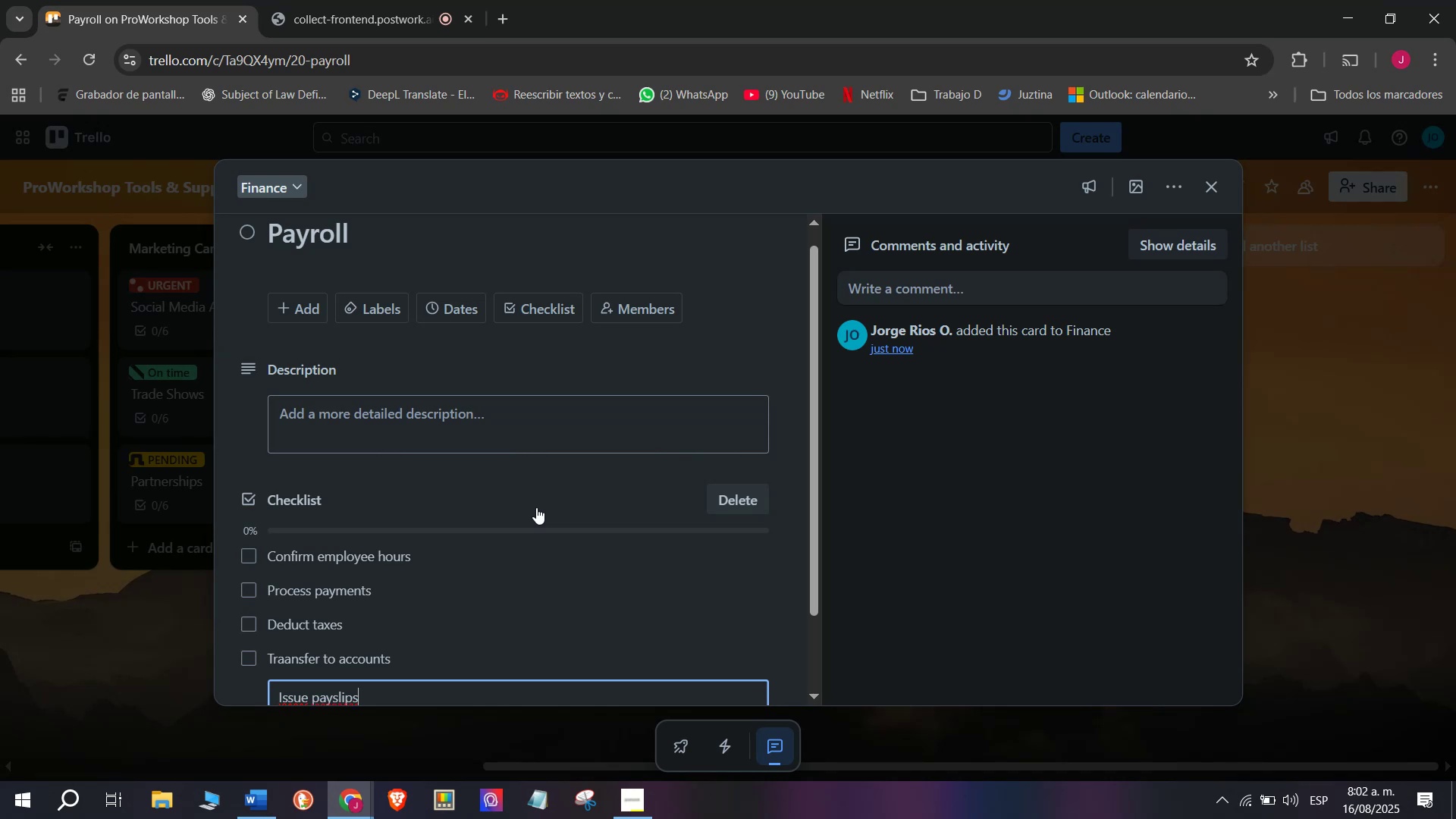 
wait(5.72)
 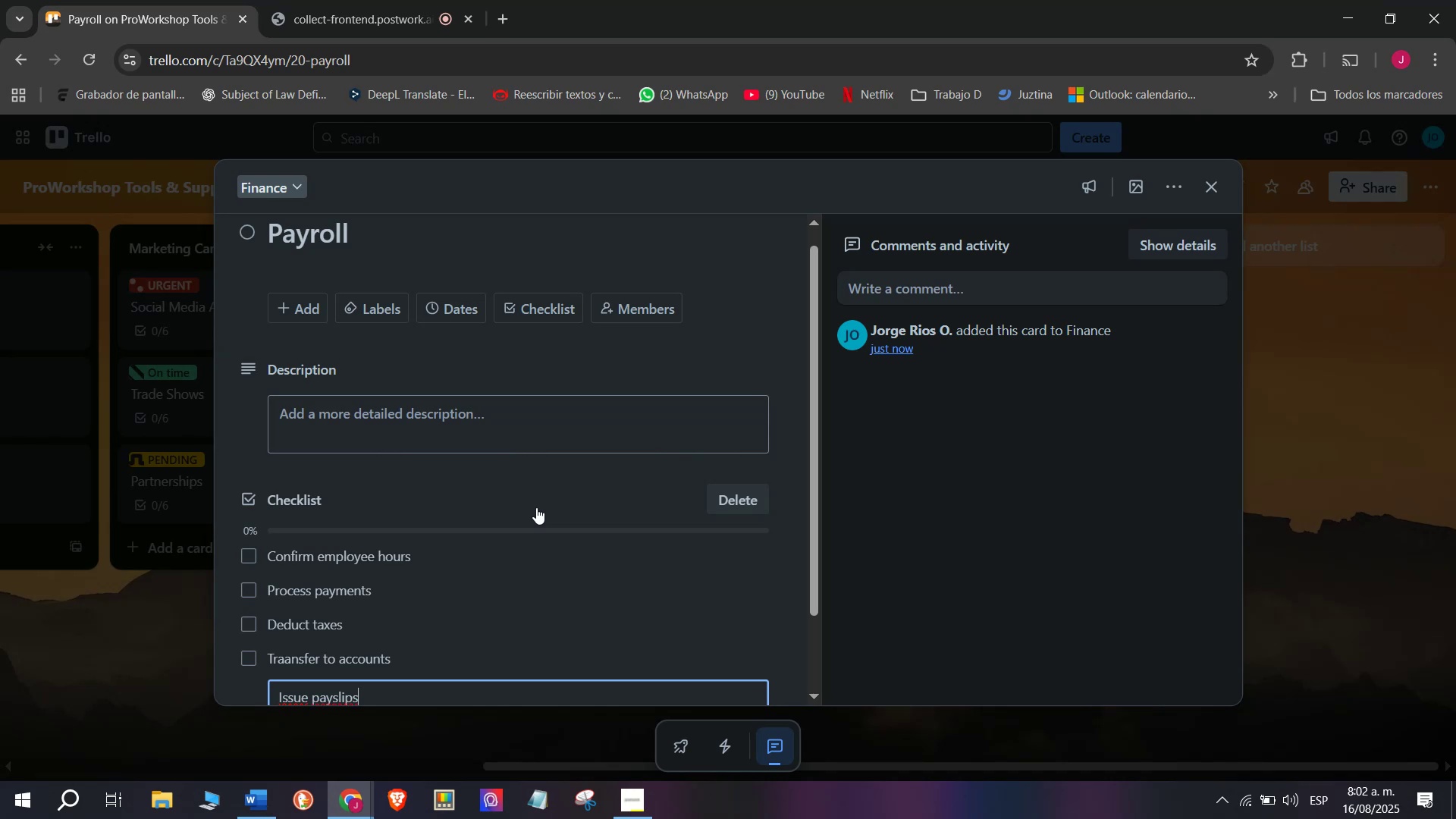 
key(Enter)
 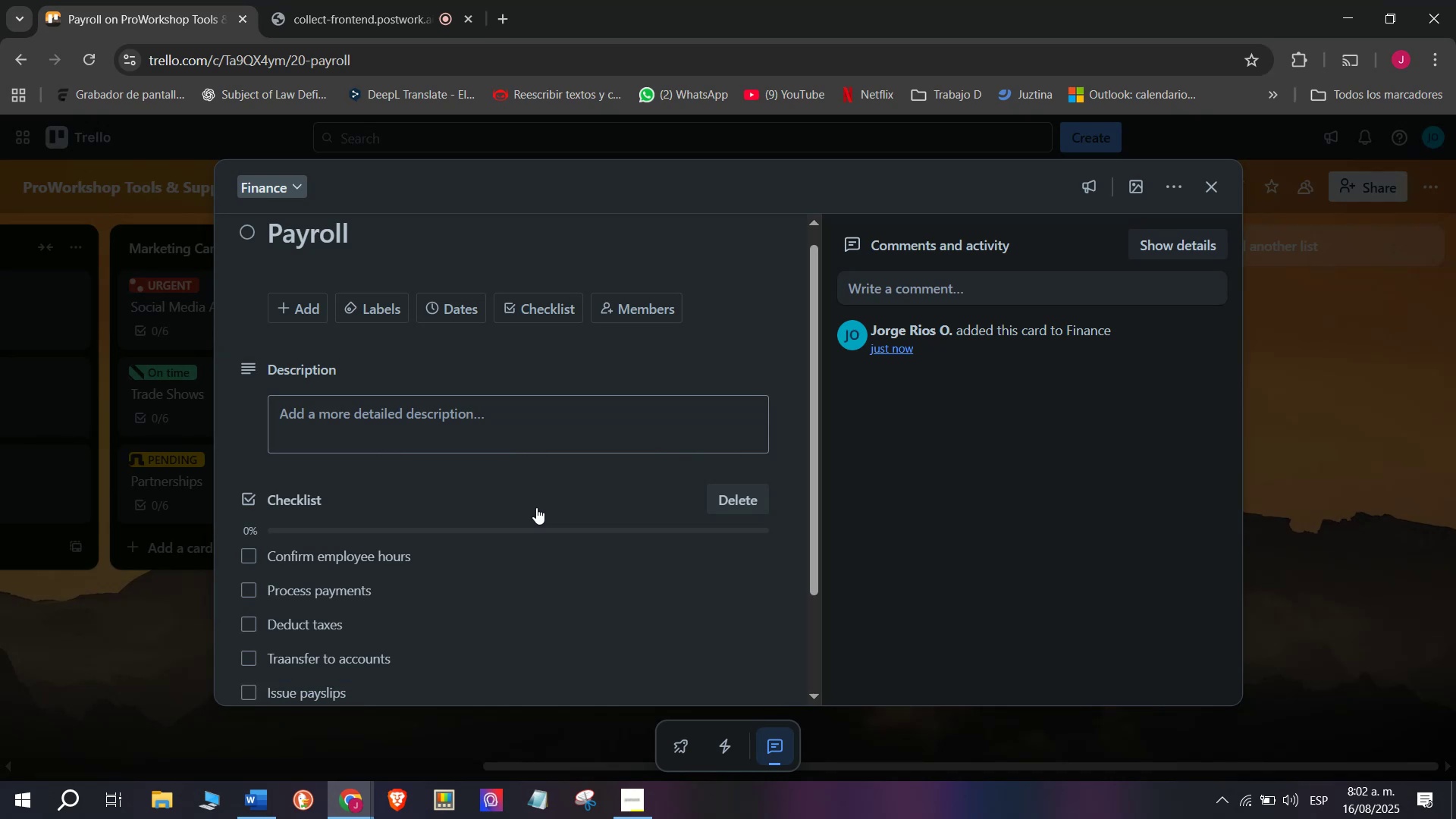 
type(Update HR records)
 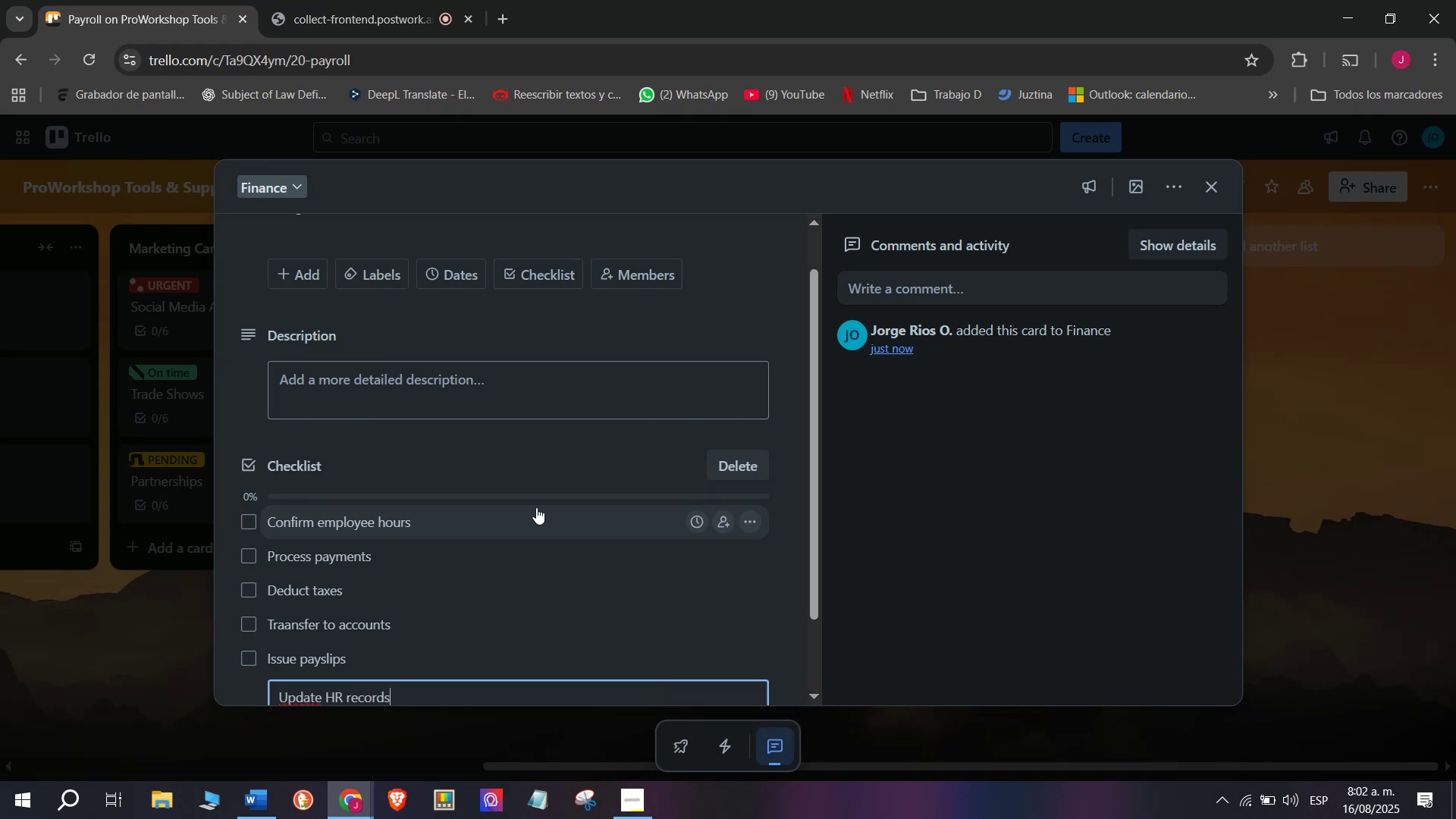 
key(Enter)
 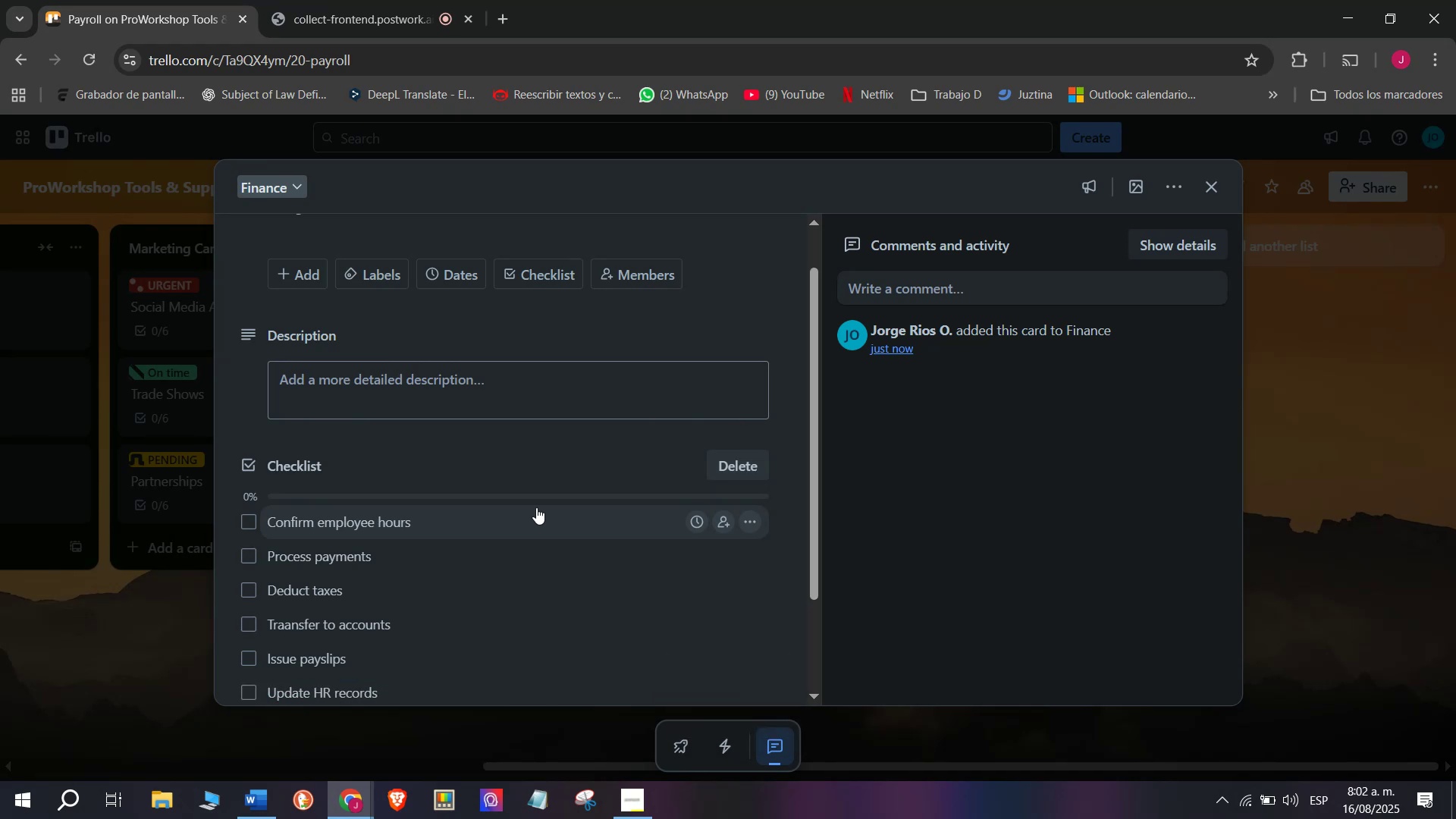 
scroll: coordinate [555, 484], scroll_direction: down, amount: 3.0
 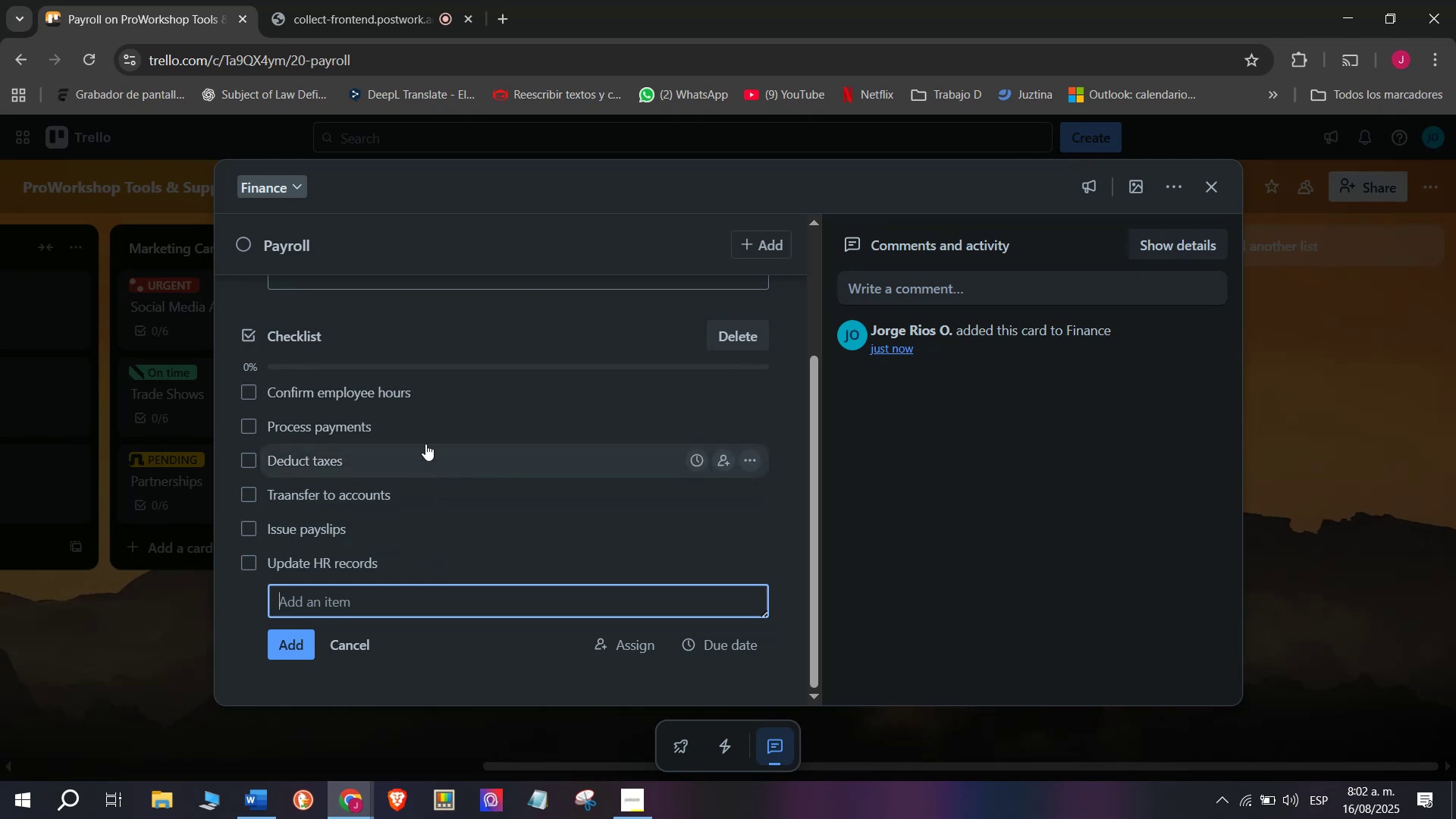 
scroll: coordinate [417, 435], scroll_direction: up, amount: 2.0
 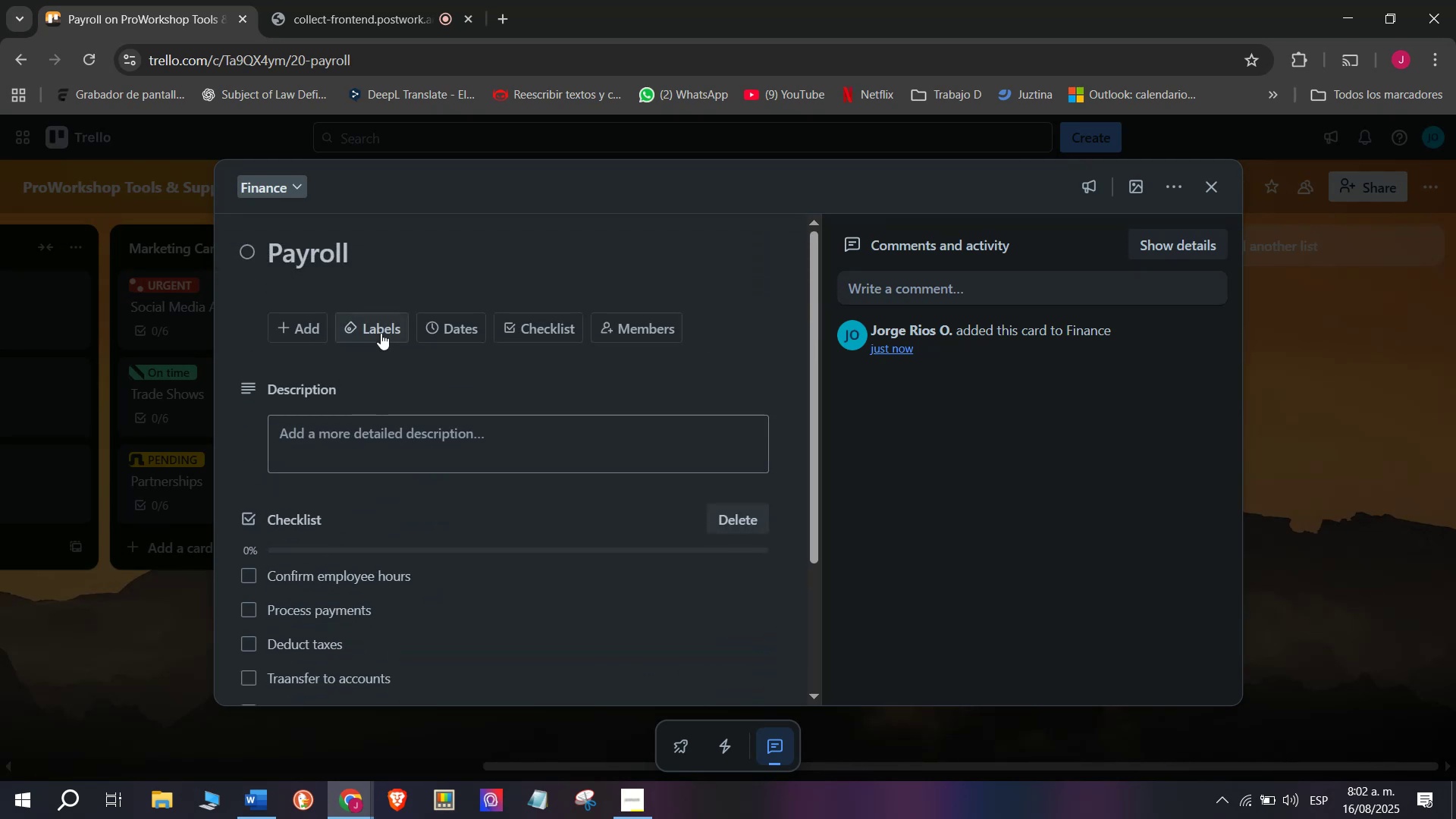 
left_click([381, 333])
 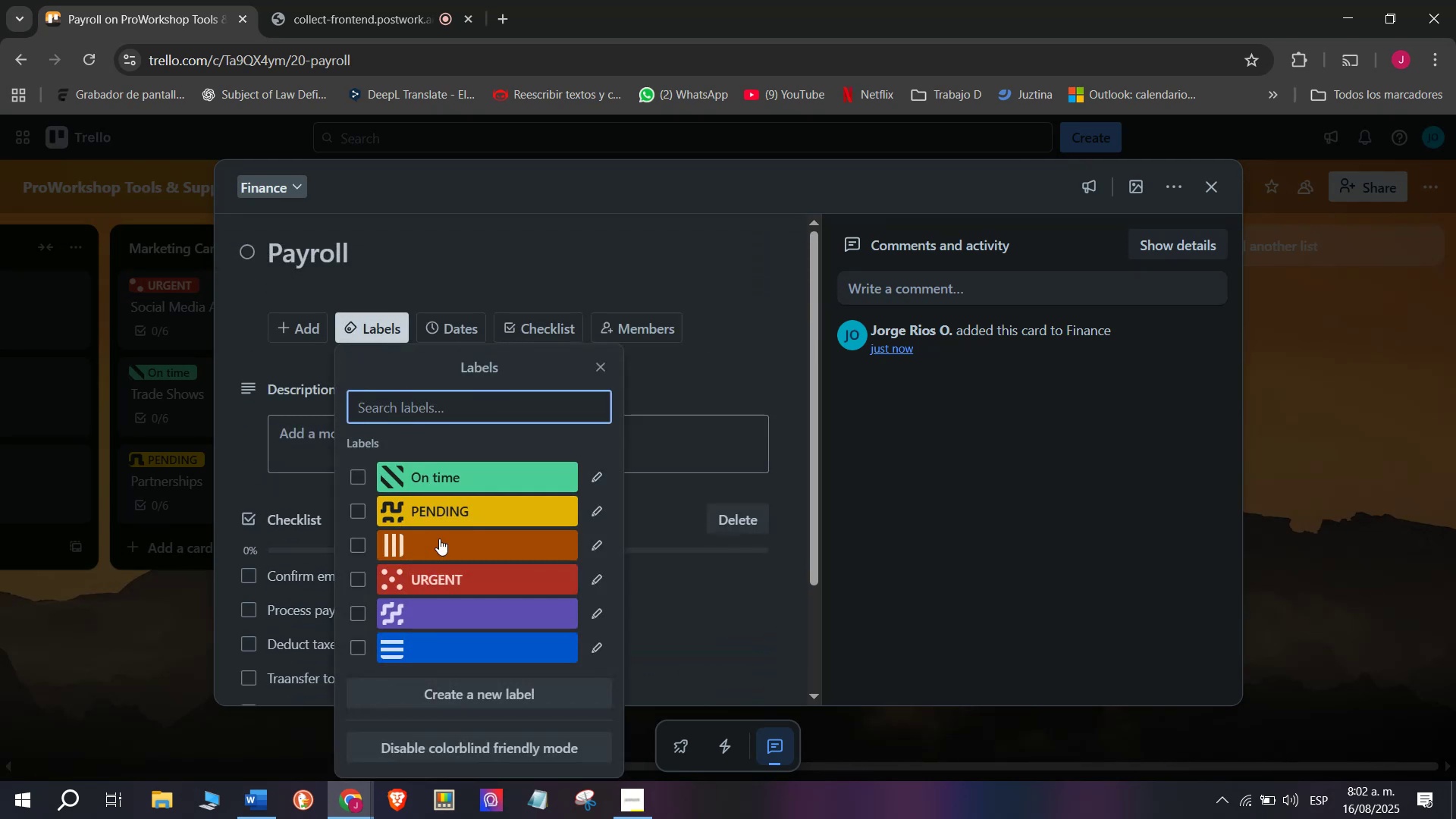 
left_click([450, 578])
 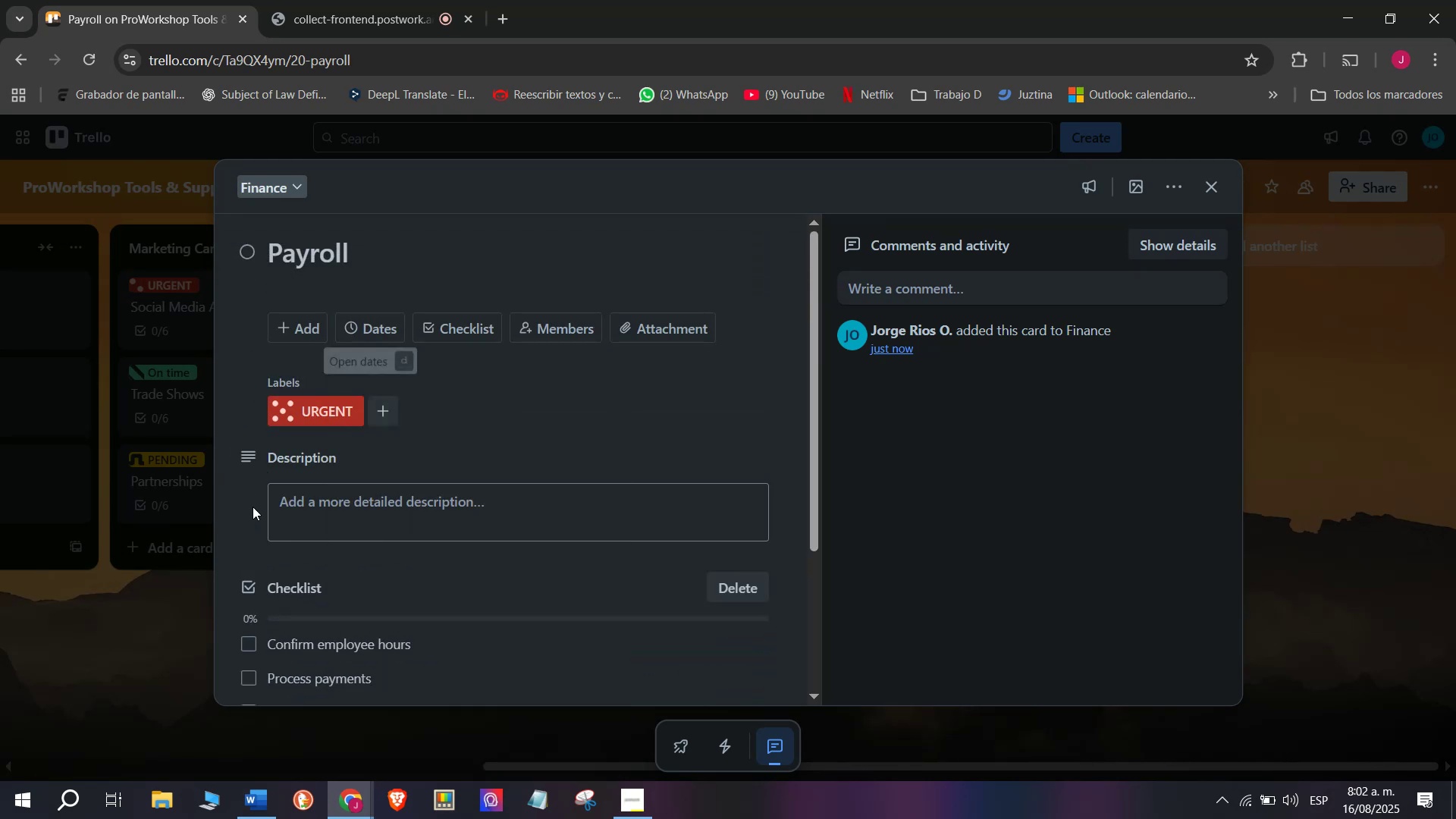 
left_click([142, 563])
 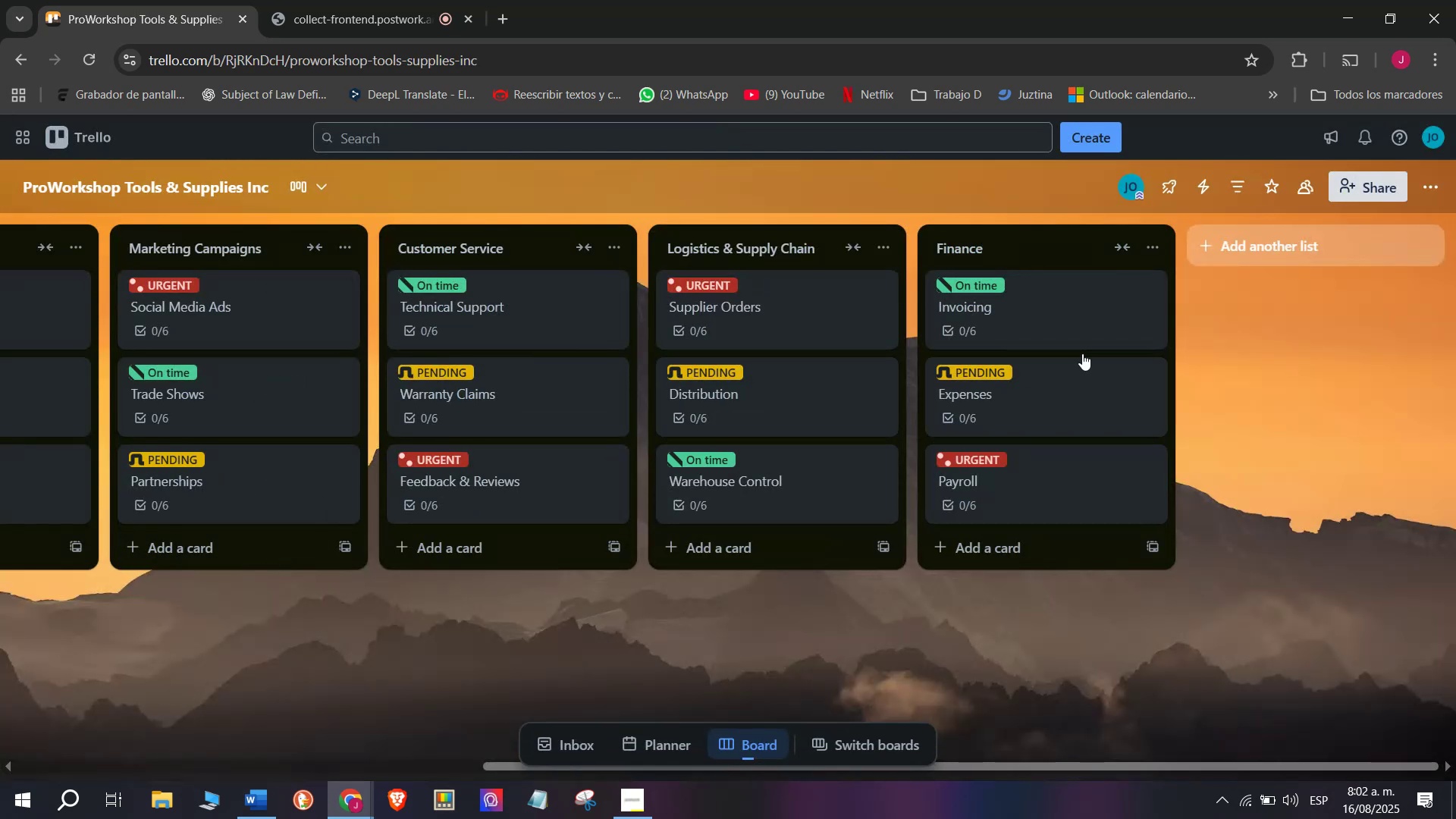 
scroll: coordinate [1229, 254], scroll_direction: down, amount: 8.0
 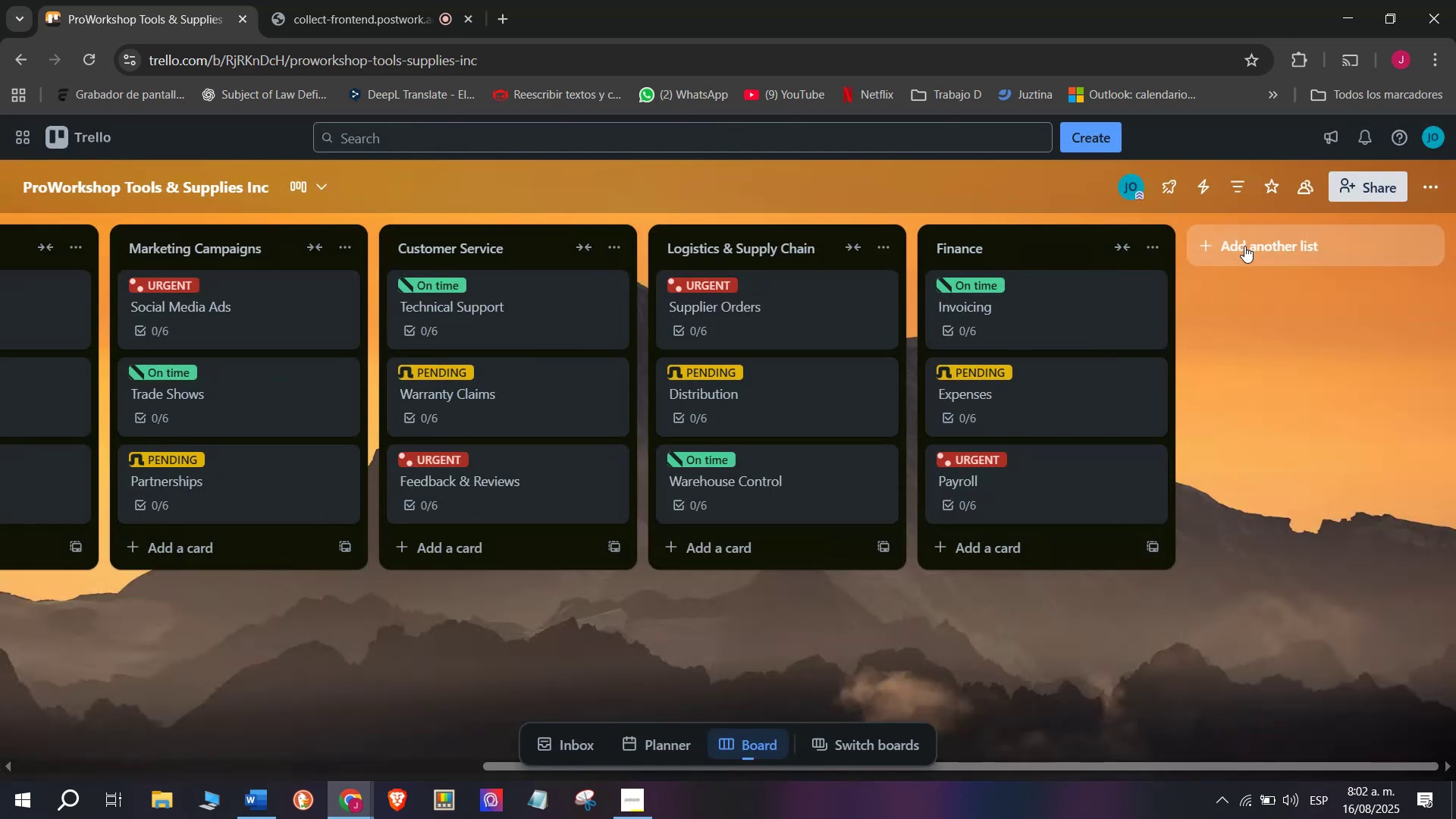 
left_click([1244, 246])
 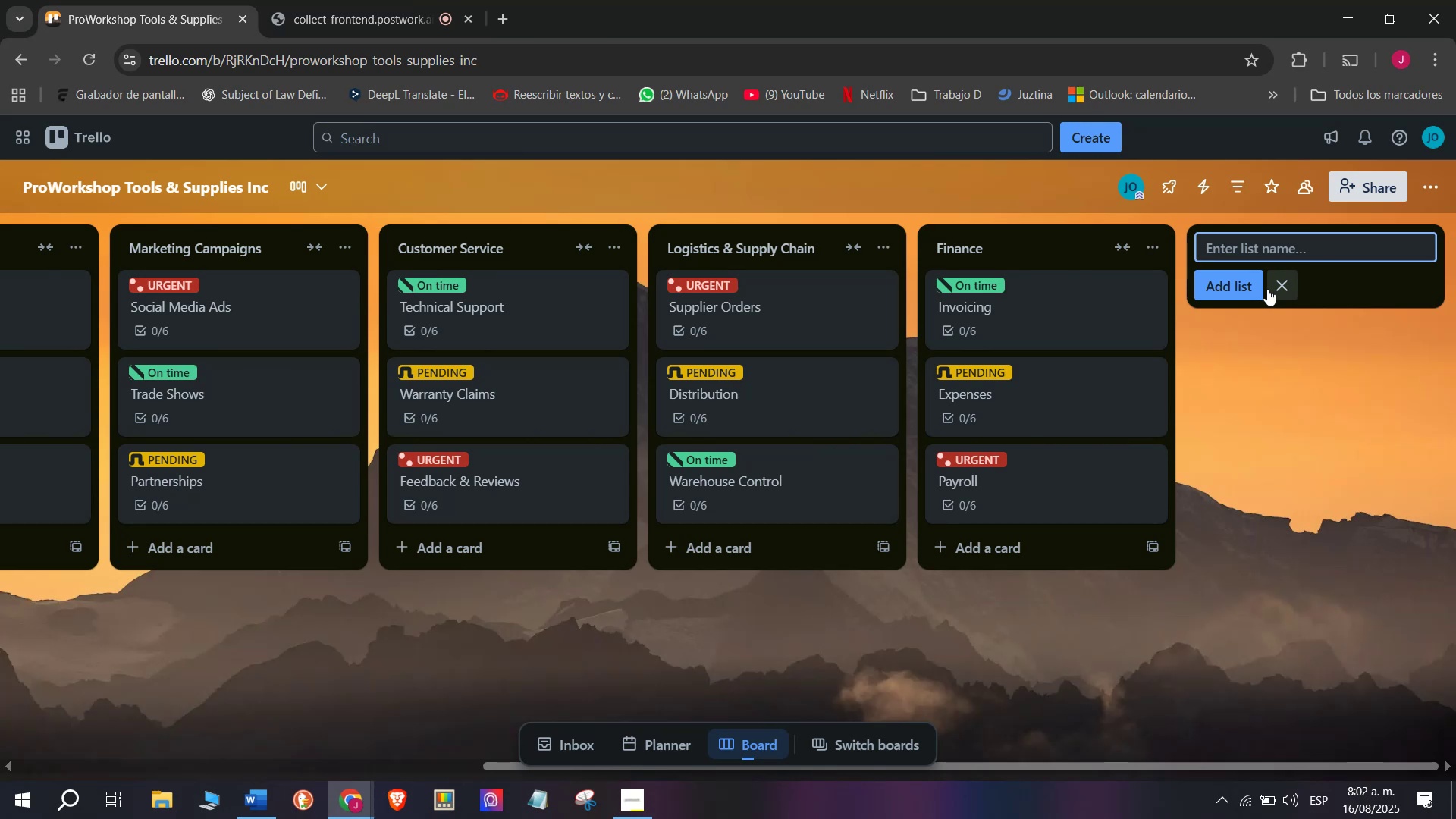 
left_click([388, 0])
 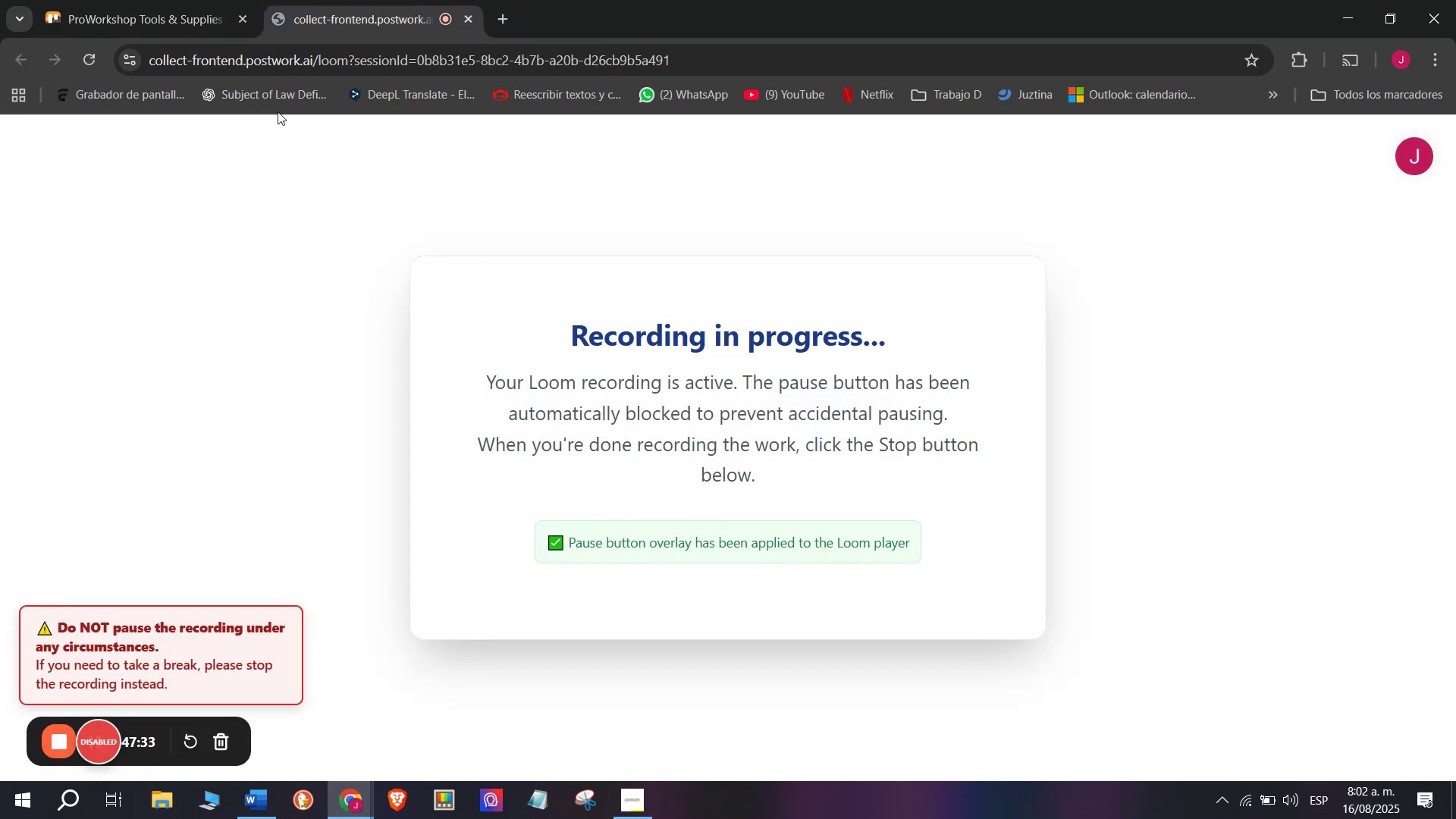 
left_click([161, 0])
 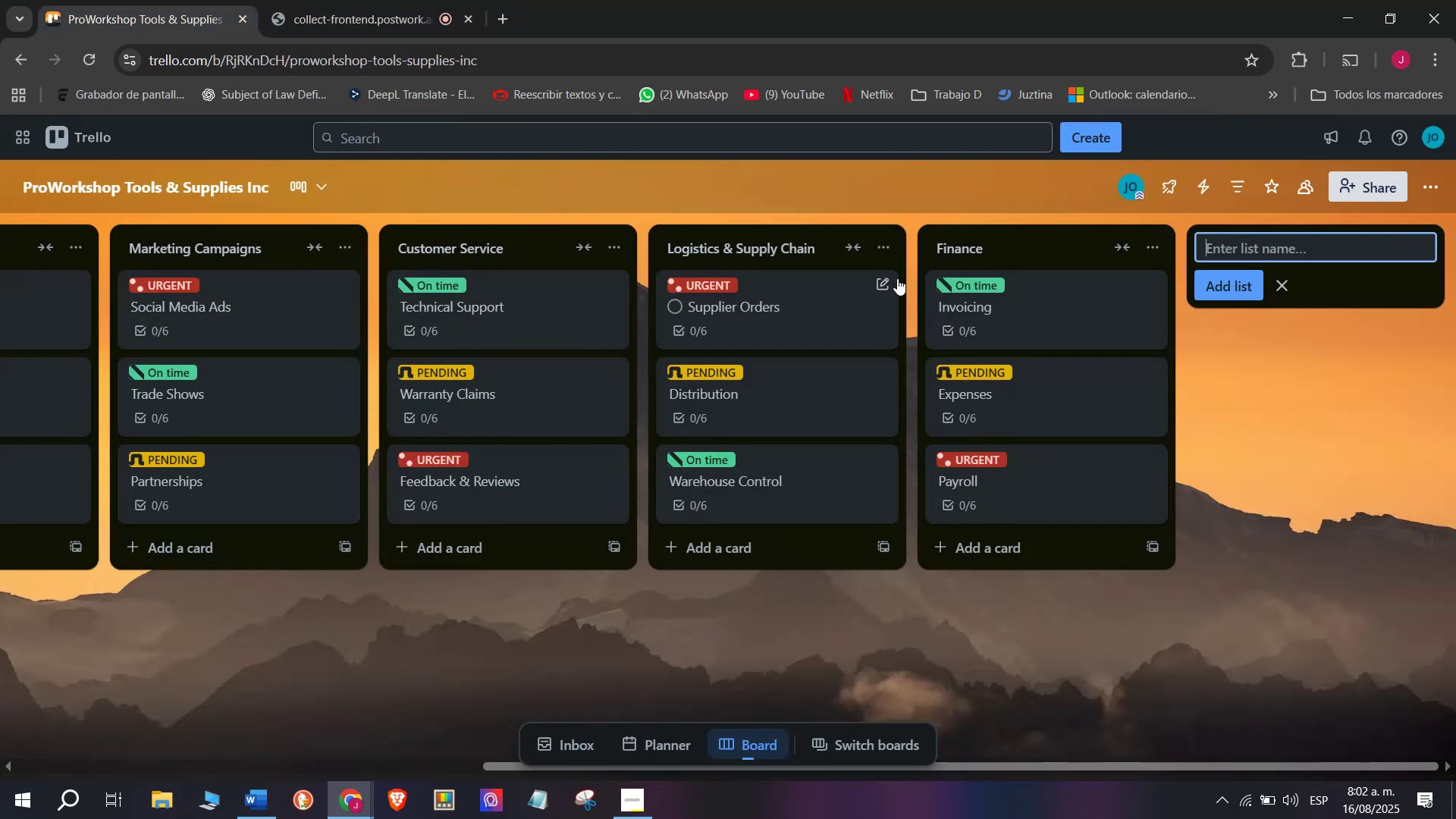 
type(Human Resources)
 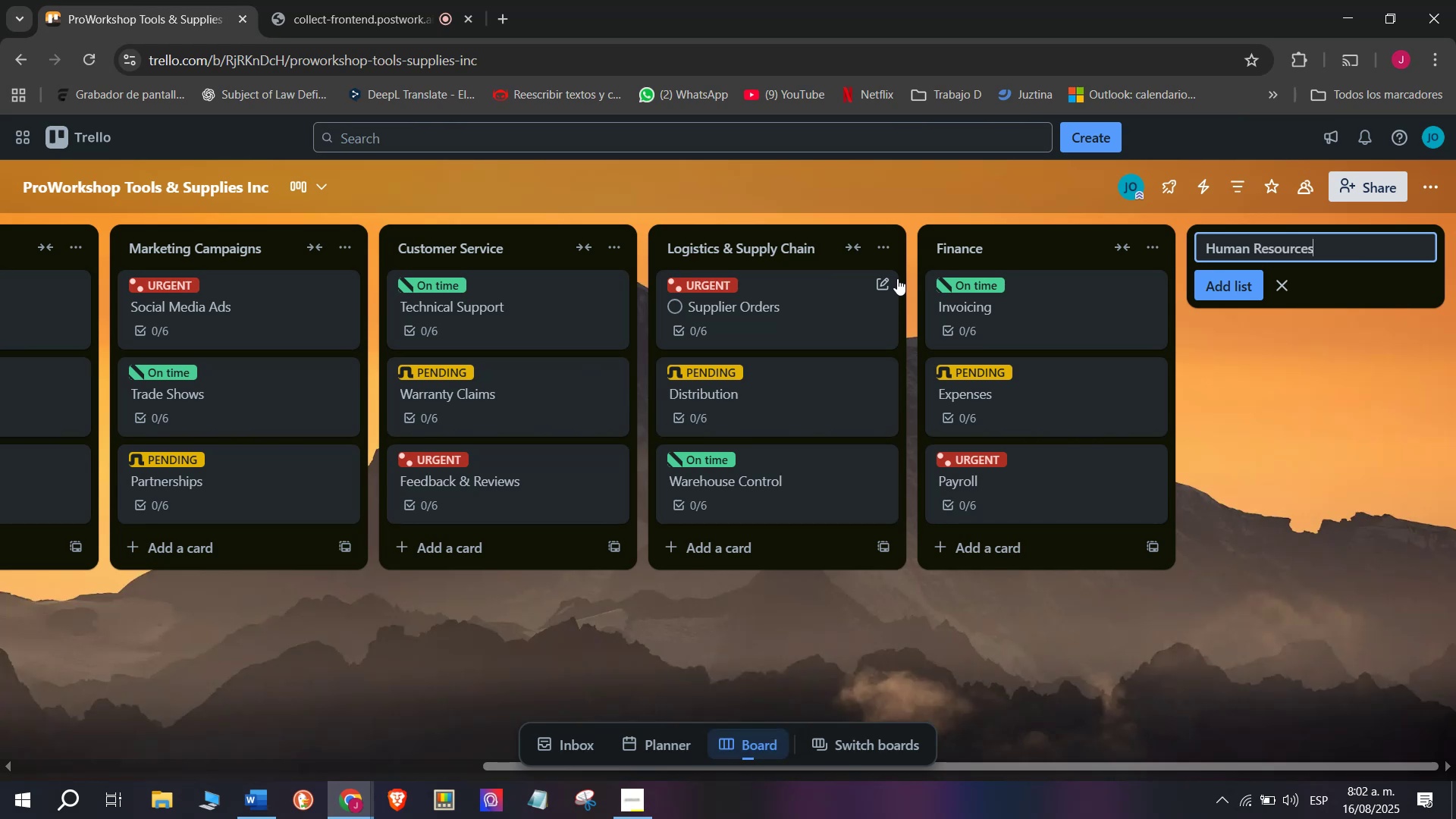 
key(Enter)
 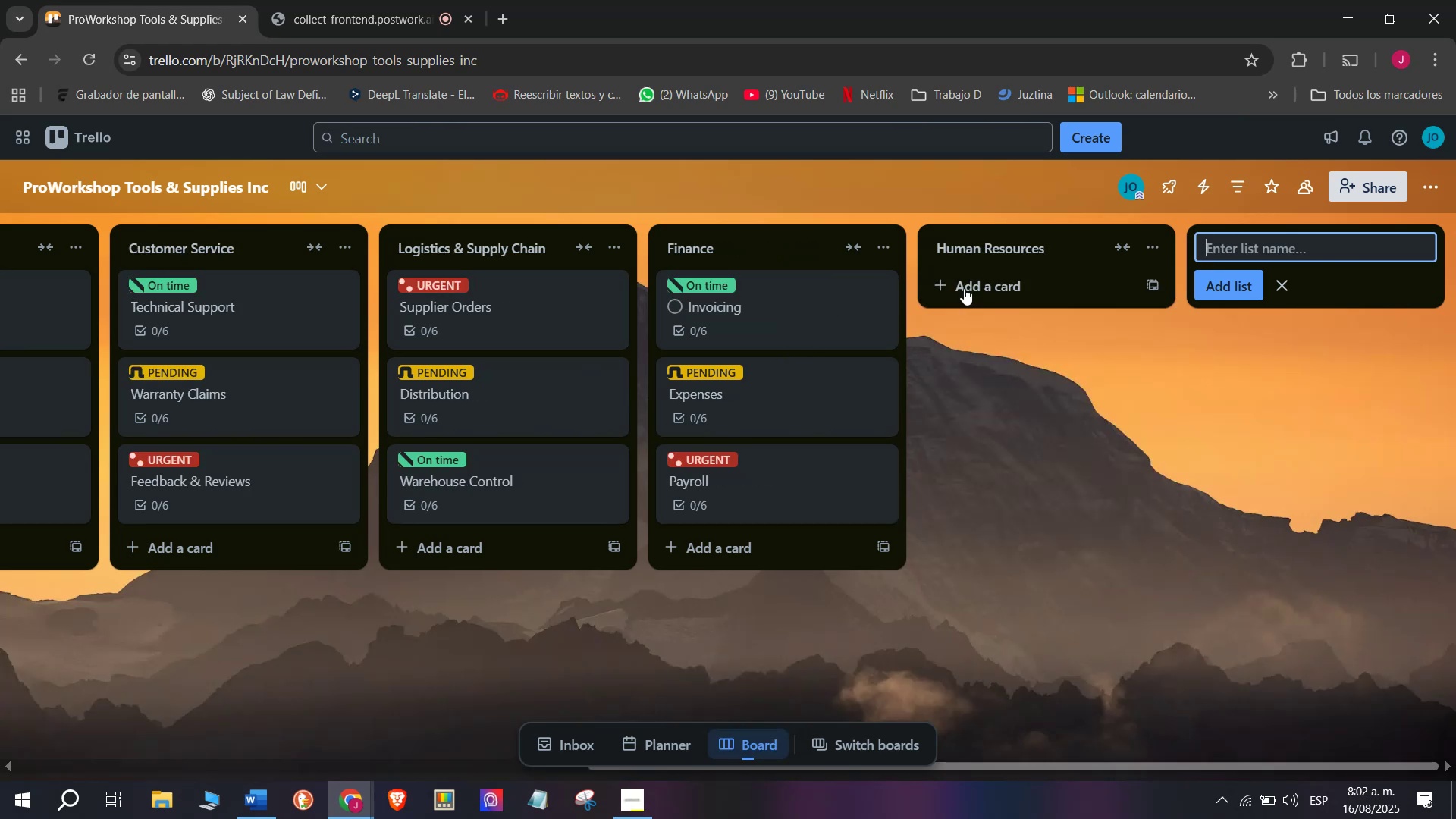 
left_click([1036, 290])
 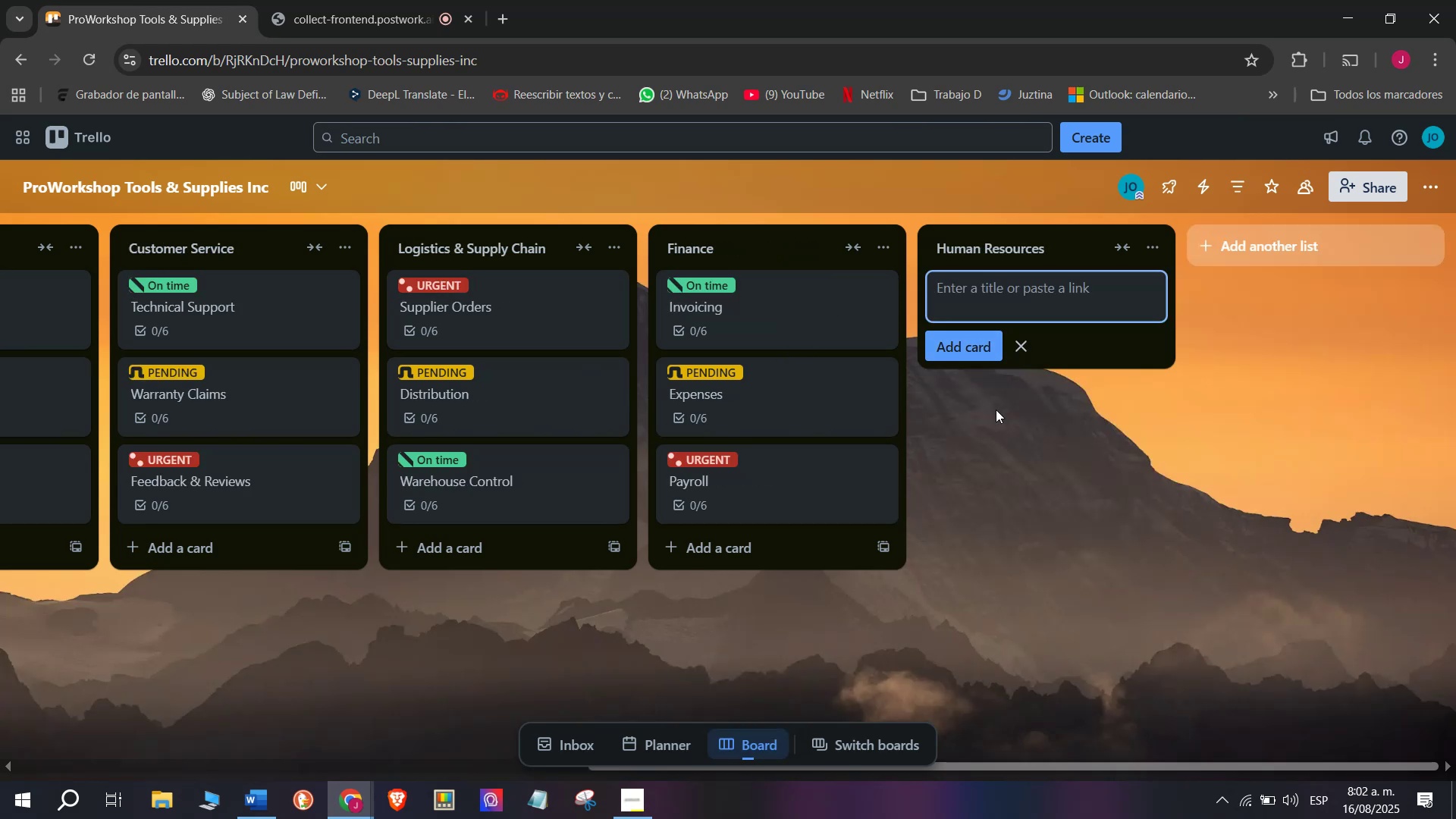 
type(Hiring)
 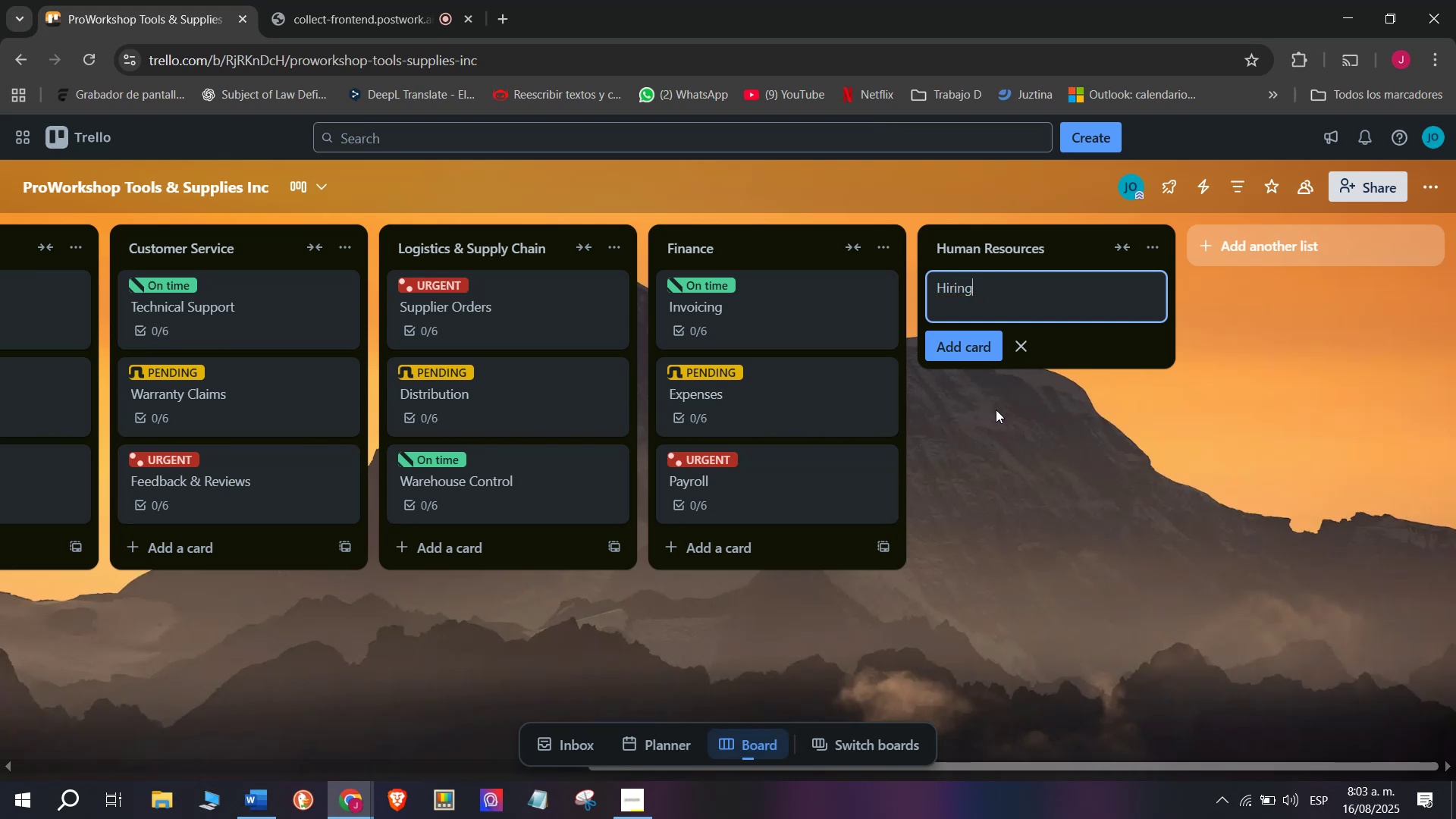 
key(Enter)
 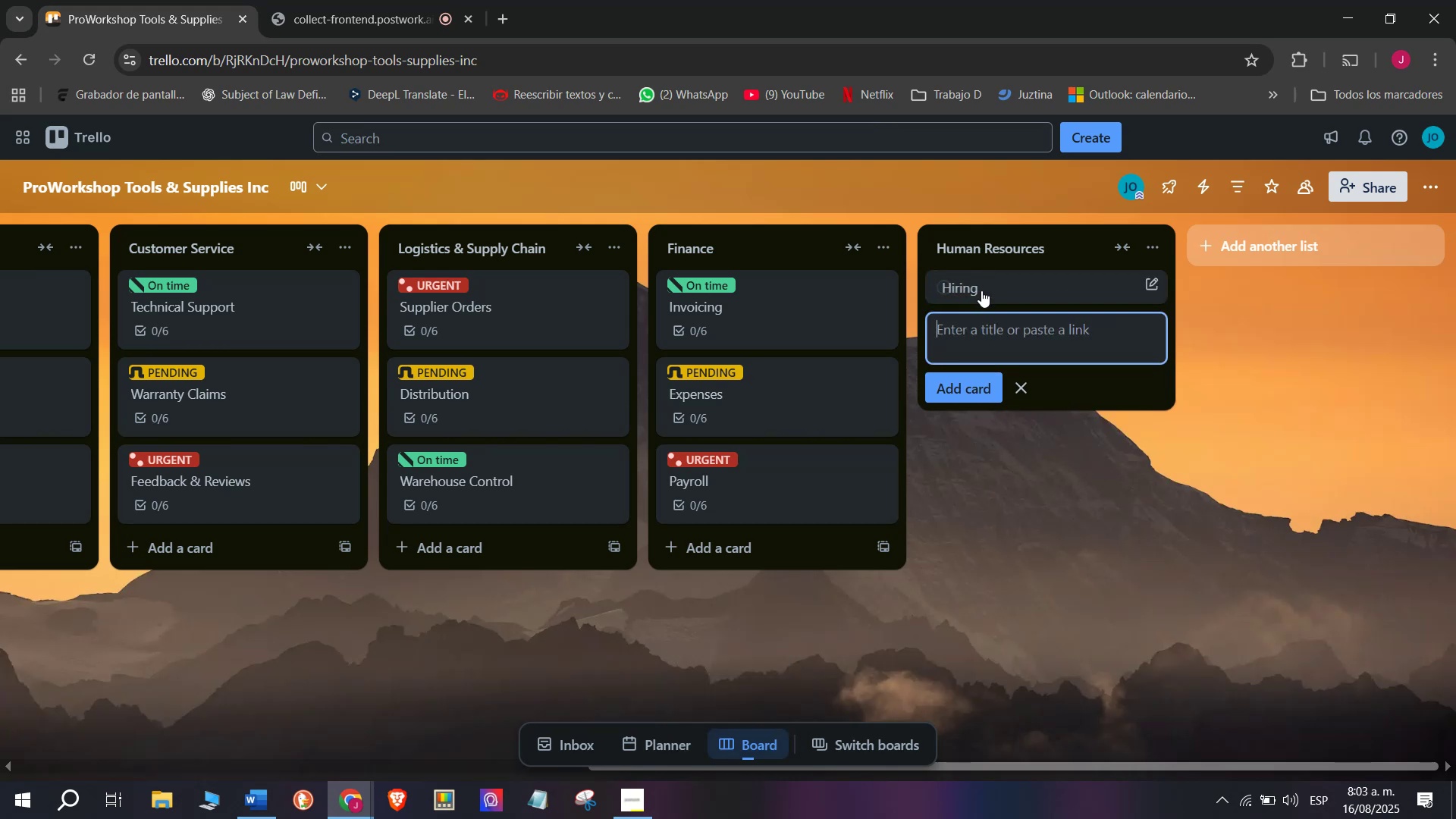 
left_click([1004, 288])
 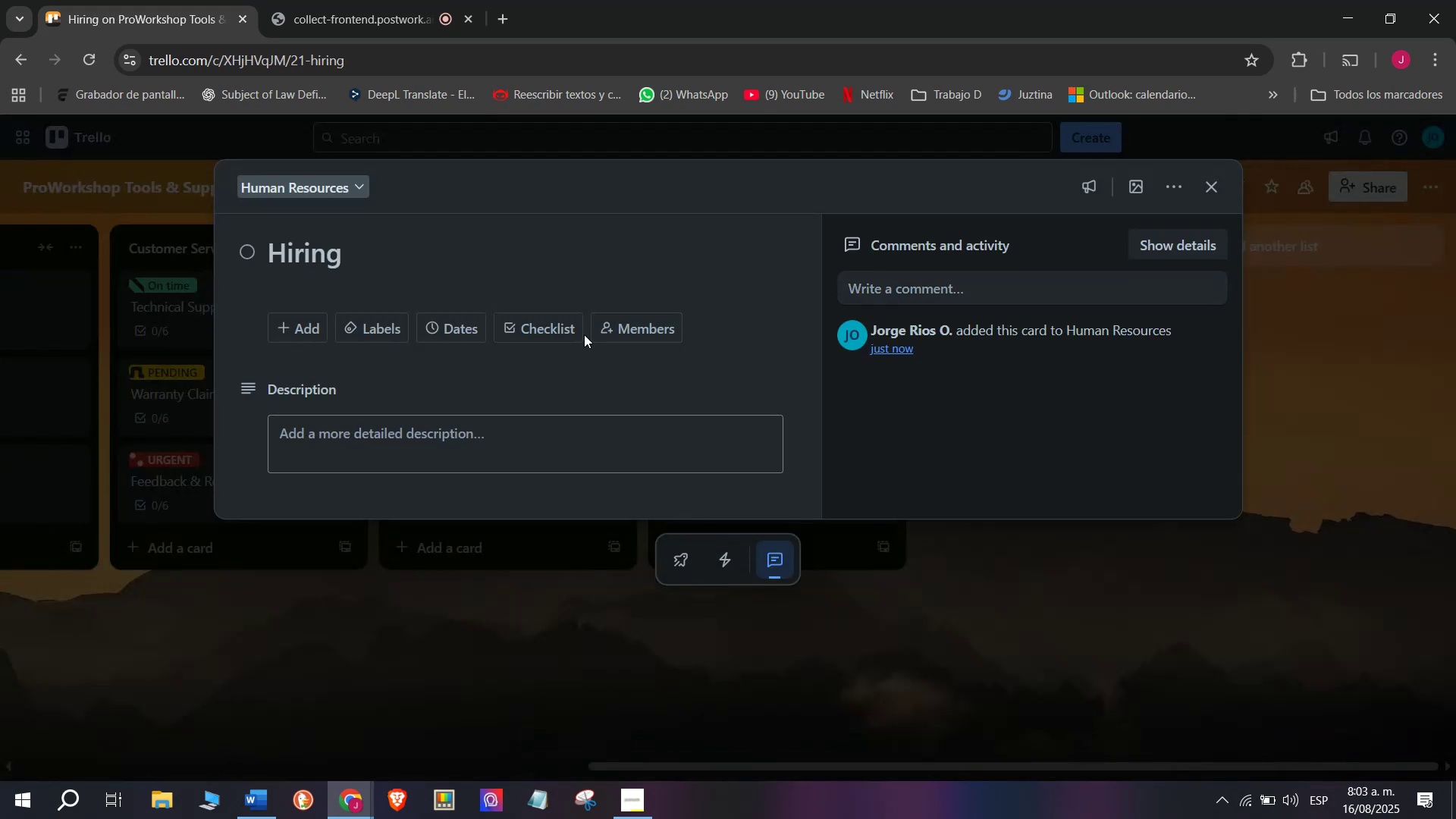 
left_click([559, 333])
 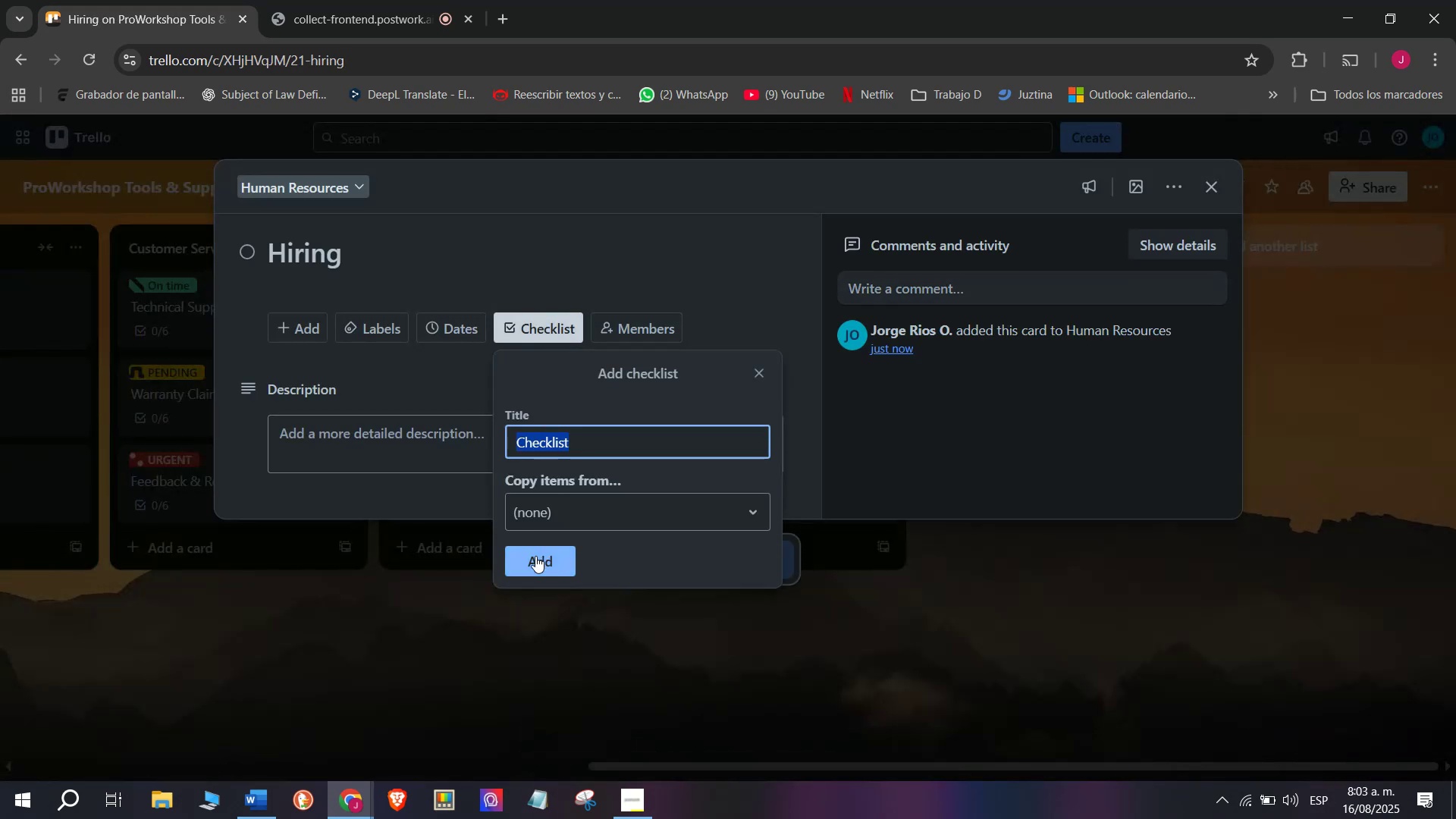 
left_click([535, 563])
 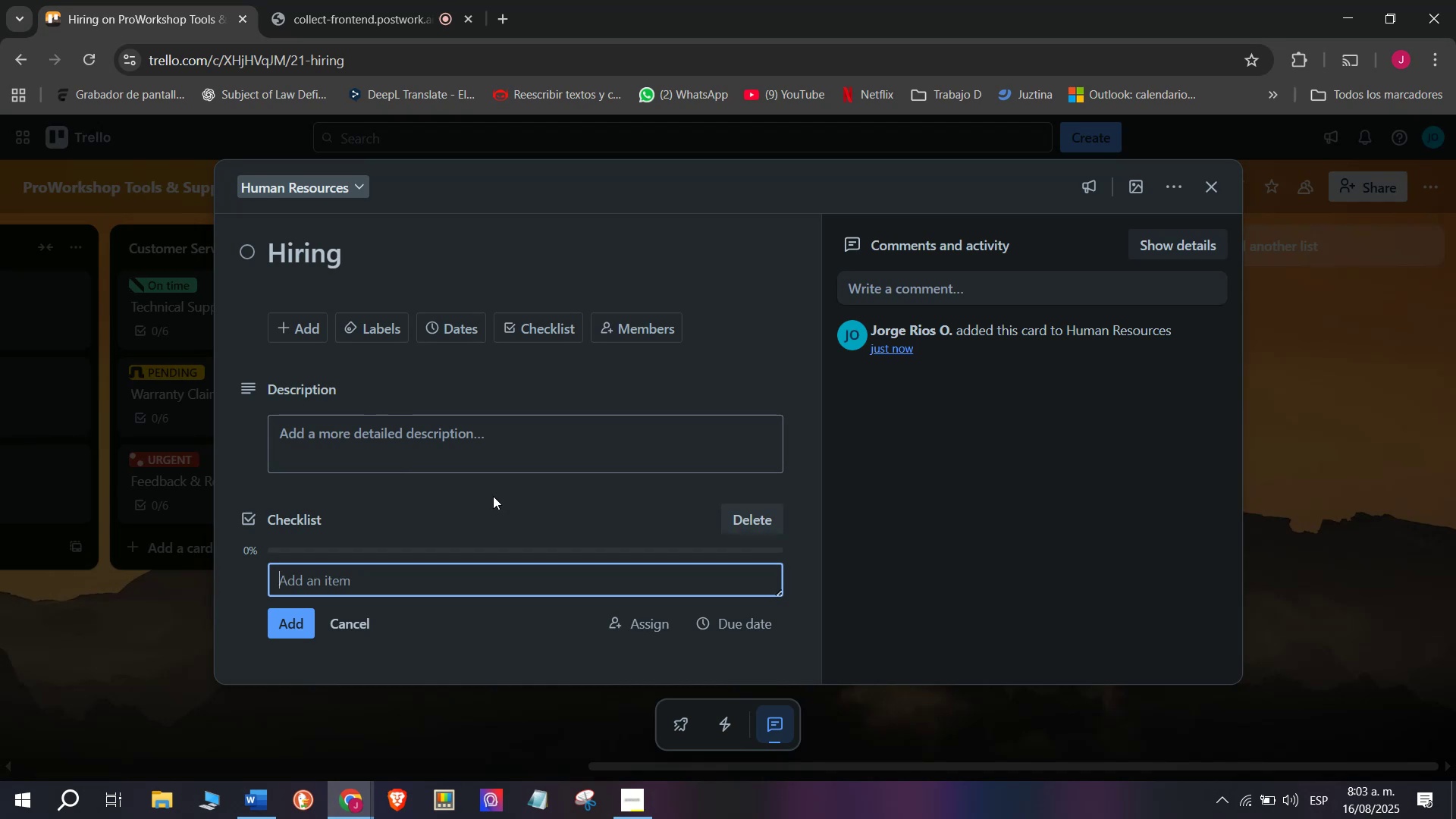 
wait(5.11)
 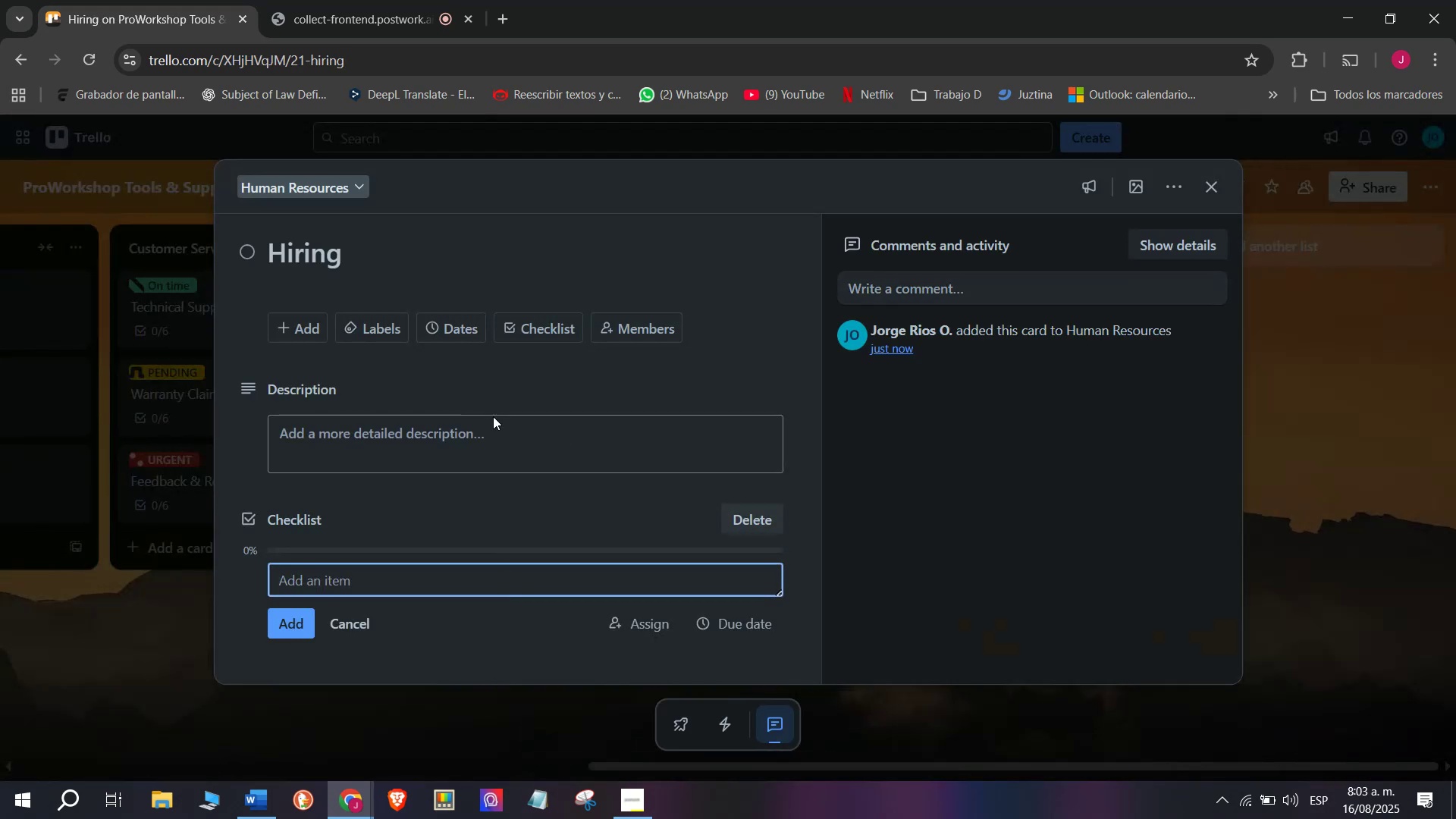 
type(Publid)
key(Backspace)
type(sh job ads)
 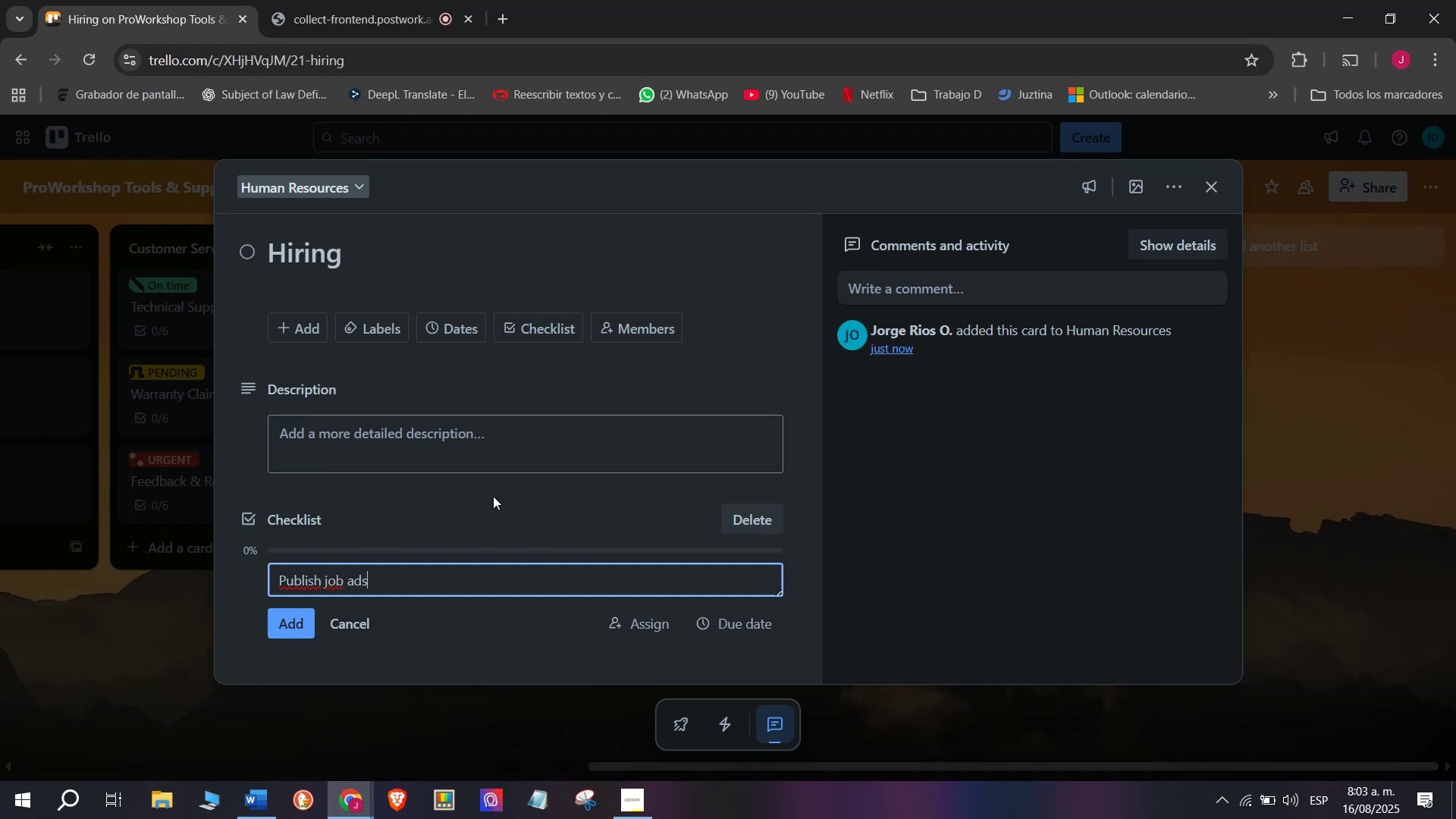 
key(Enter)
 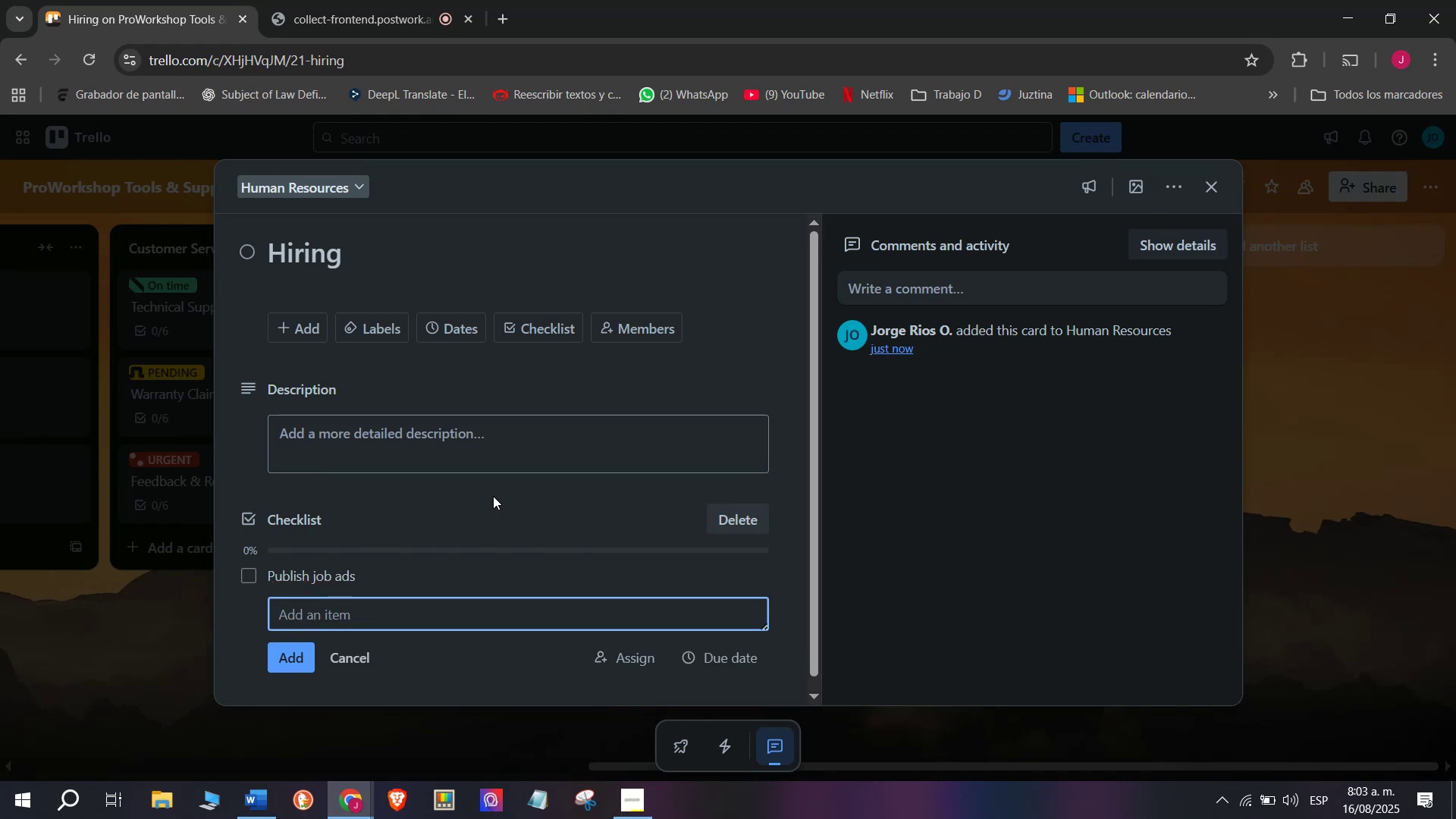 
type(cOLLECTIO)
key(Backspace)
key(Backspace)
type(Colet)
key(Backspace)
key(Backspace)
type(lect)
 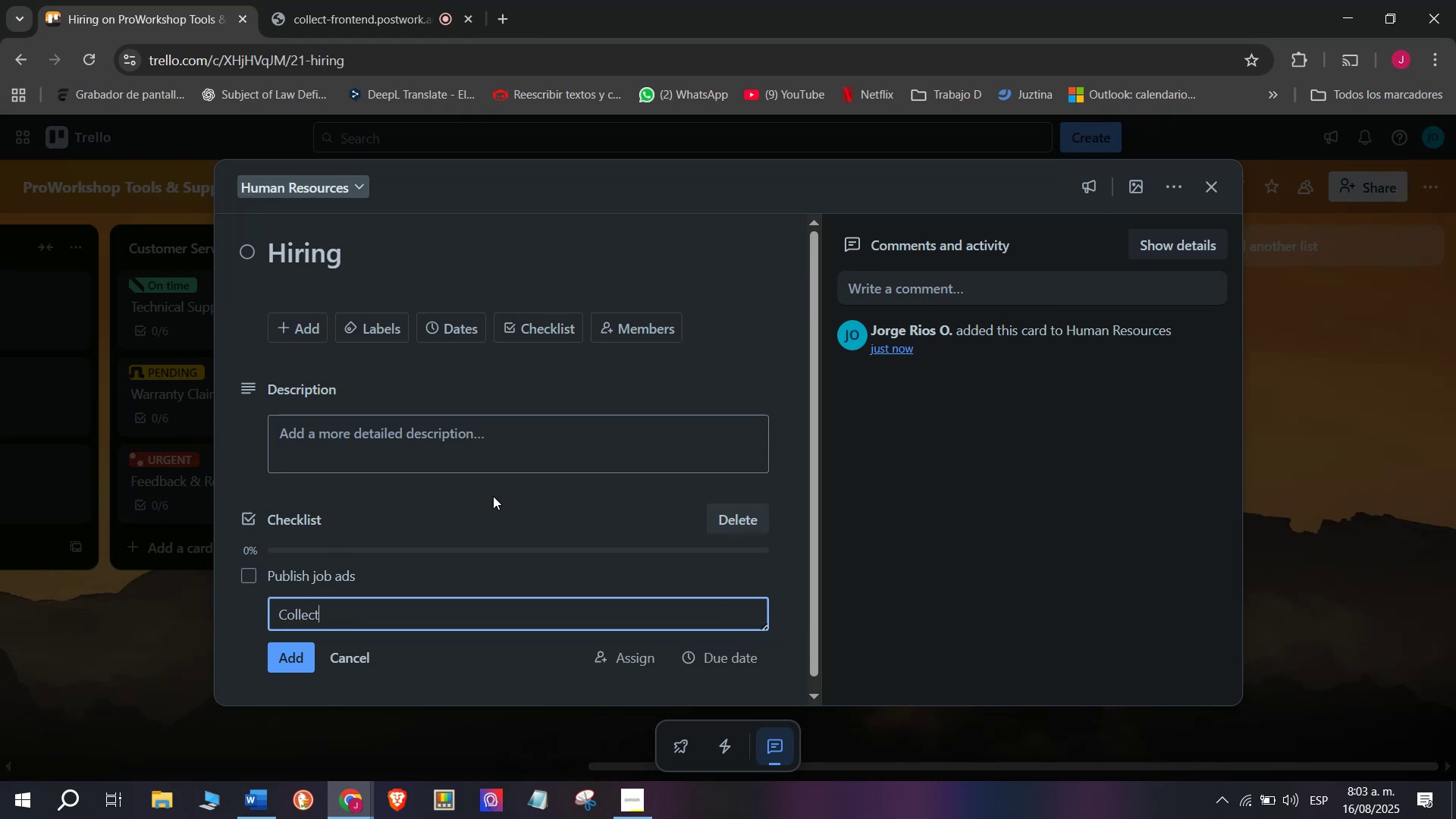 
type( resumens)
 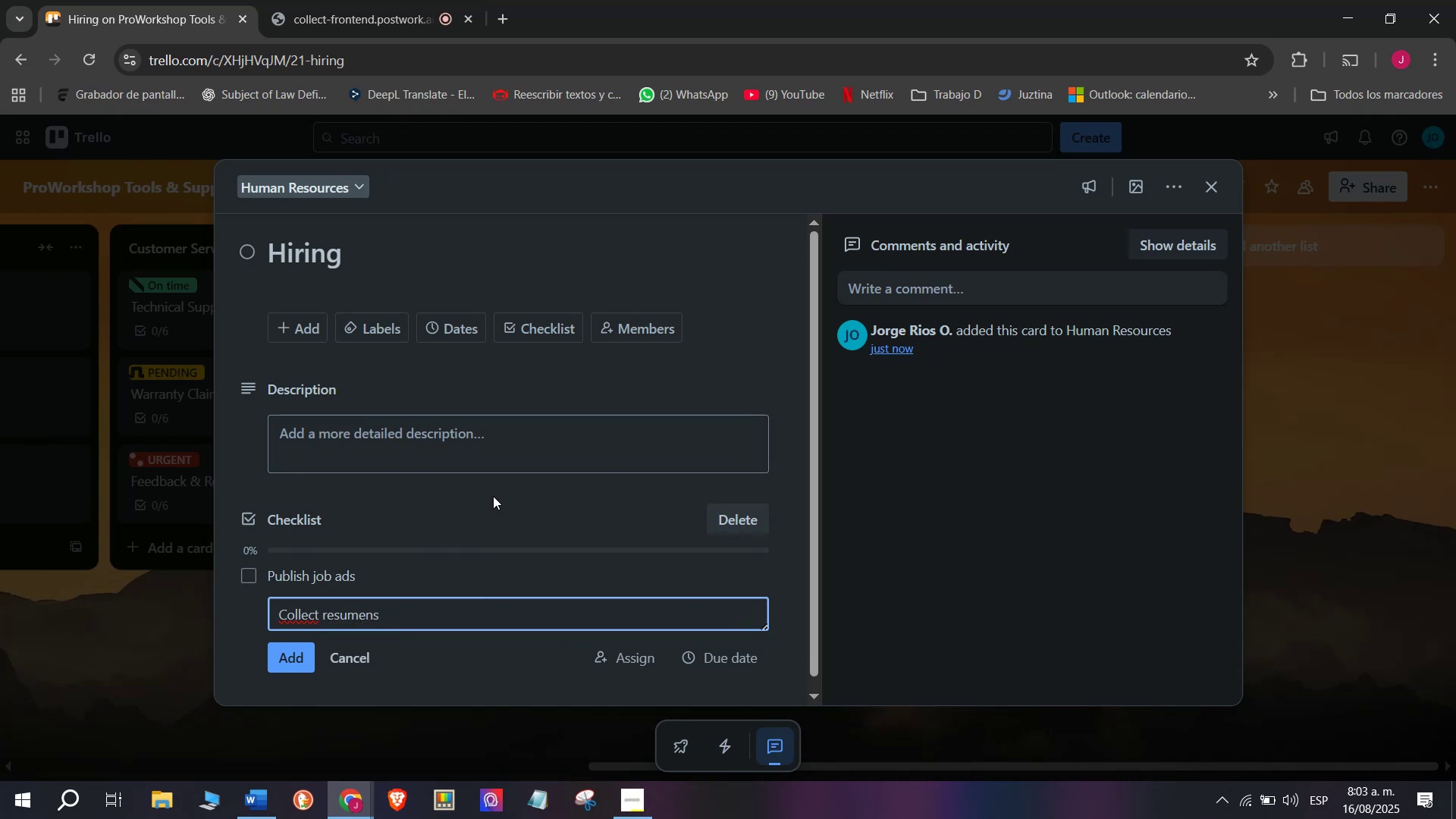 
key(Enter)
 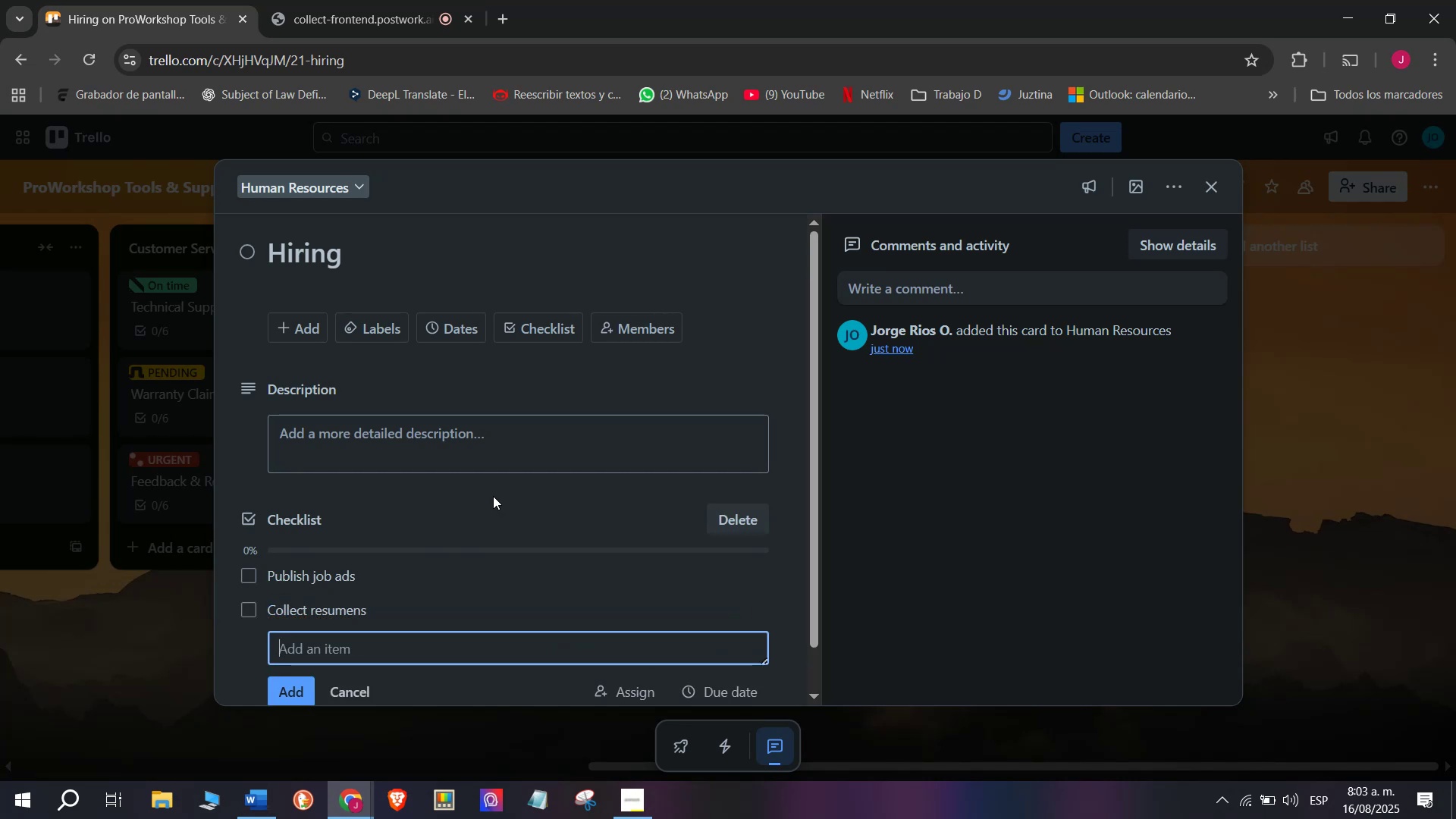 
type(Schedule interviews)
 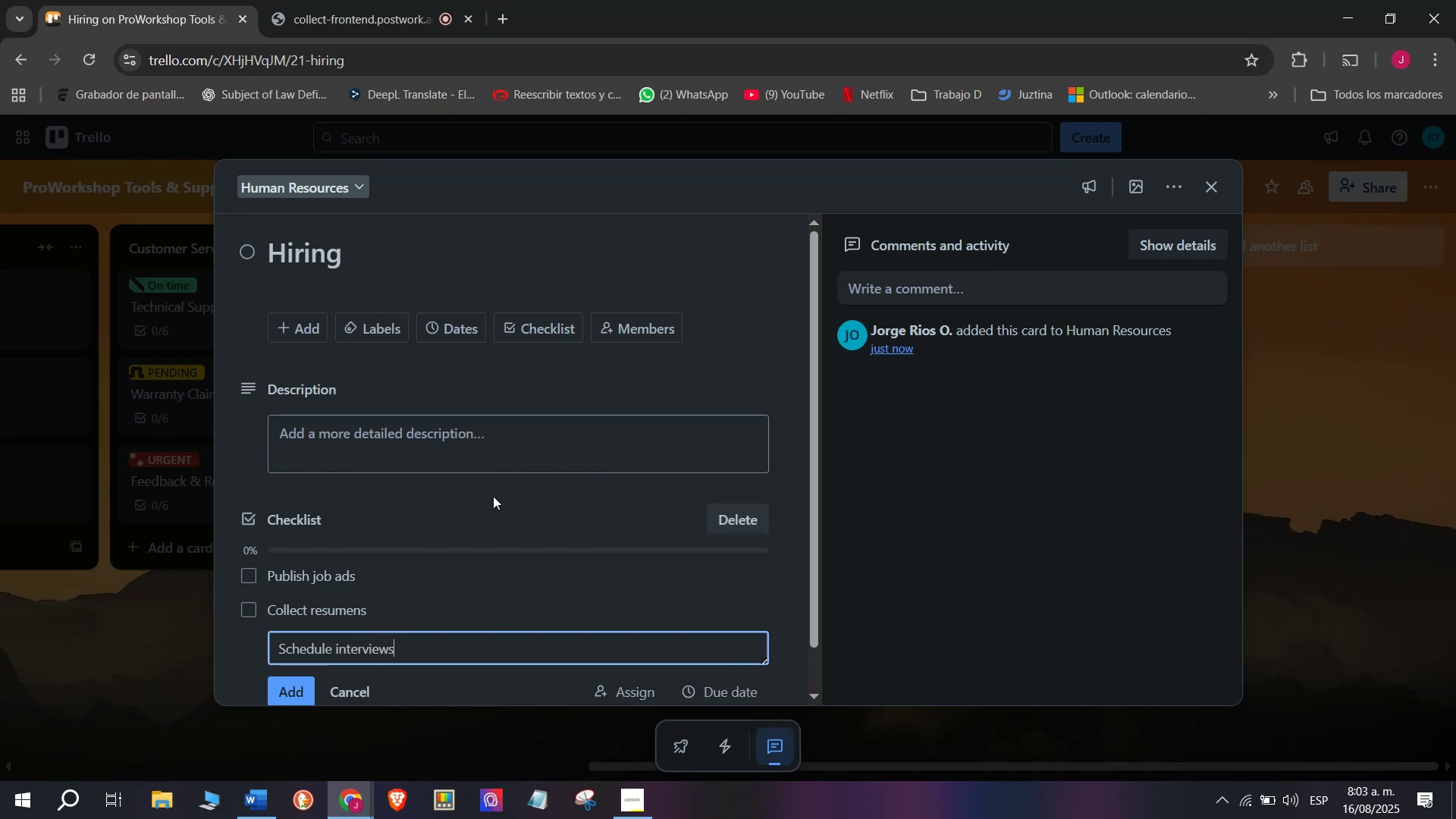 
key(Enter)
 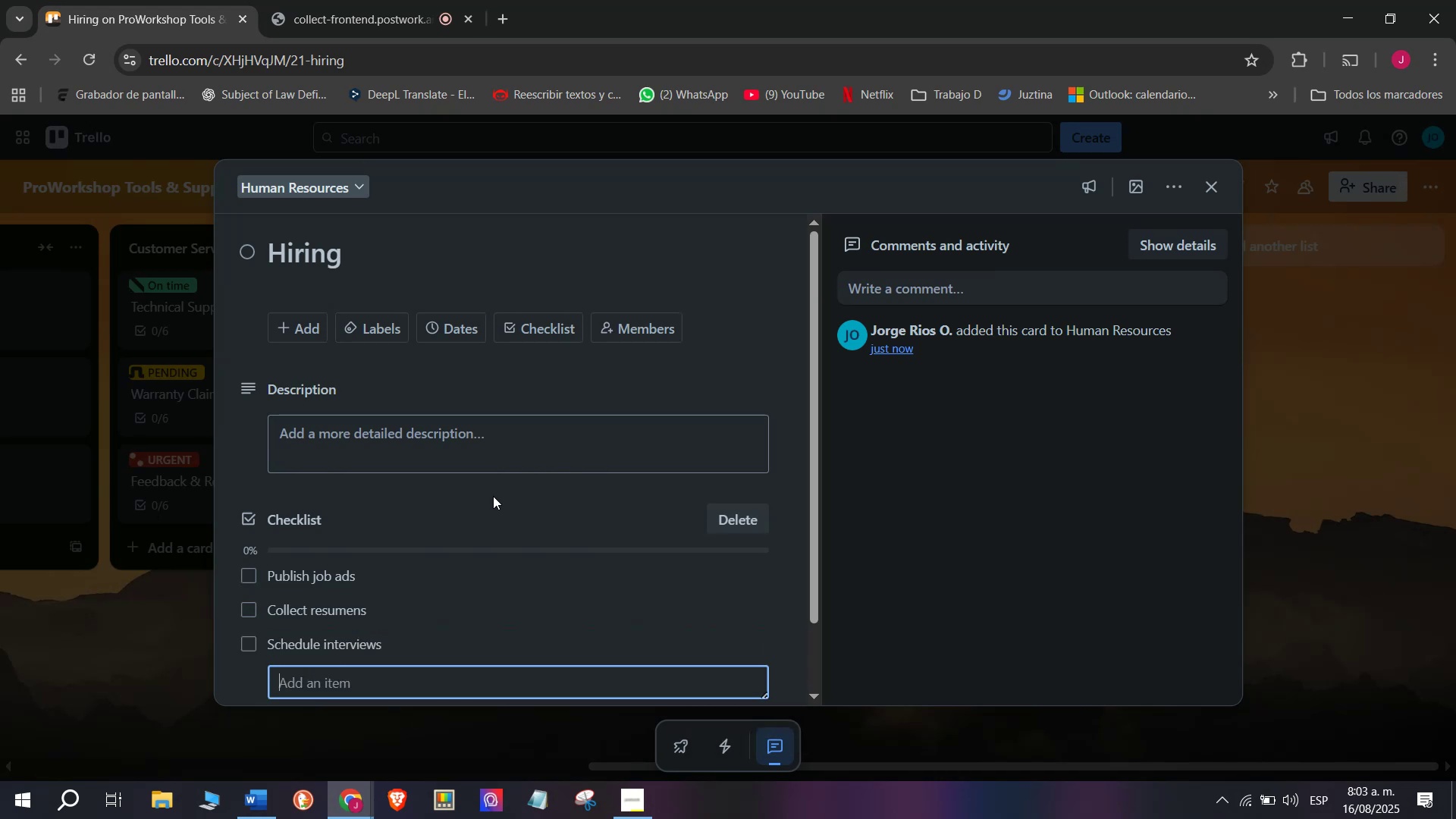 
type(Runtechnique)
key(Backspace)
key(Backspace)
key(Backspace)
key(Backspace)
key(Backspace)
key(Backspace)
key(Backspace)
key(Backspace)
key(Backspace)
type( technical )
 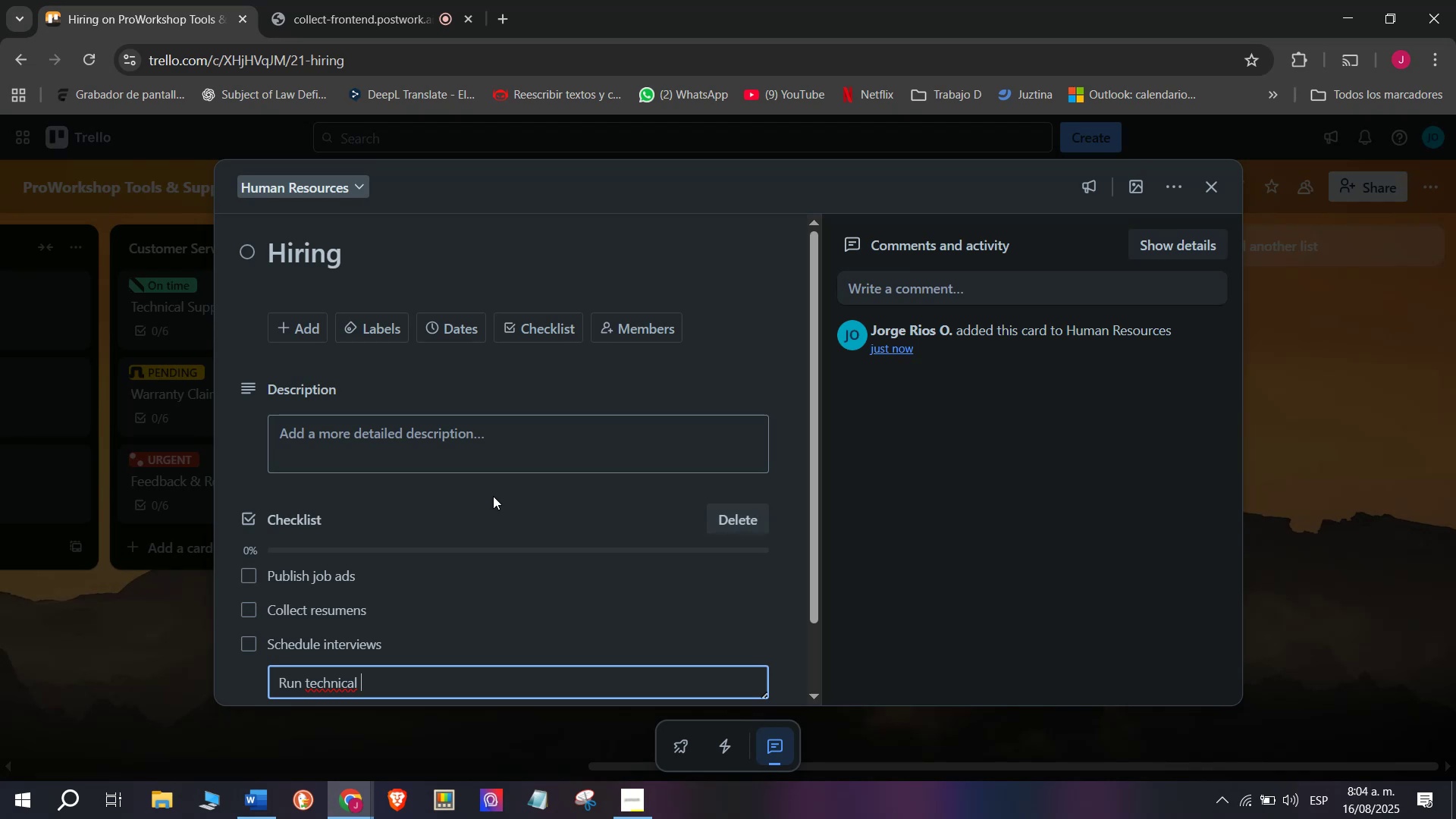 
type(test)
 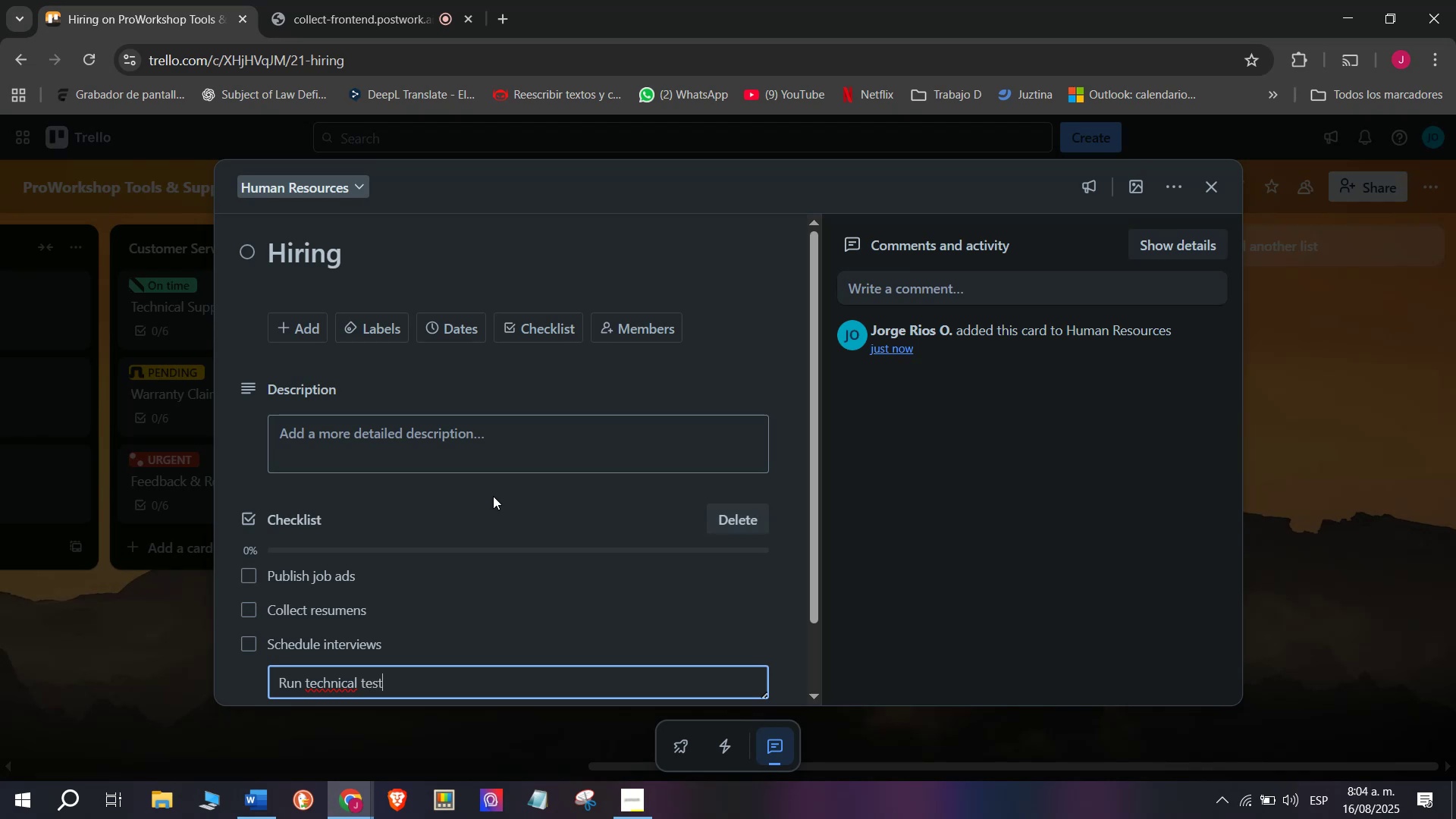 
key(Enter)
 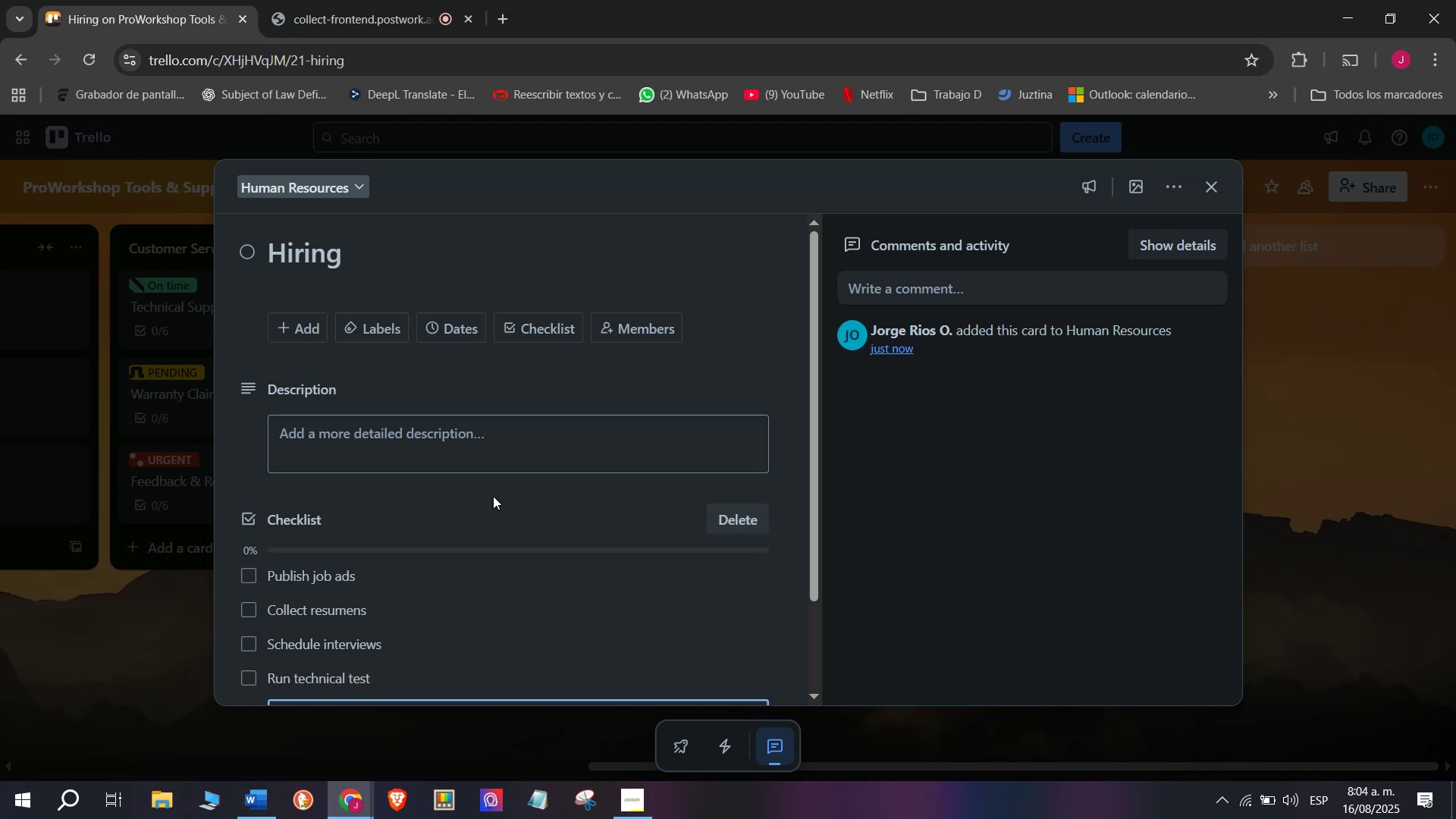 
type(Select candidates)
 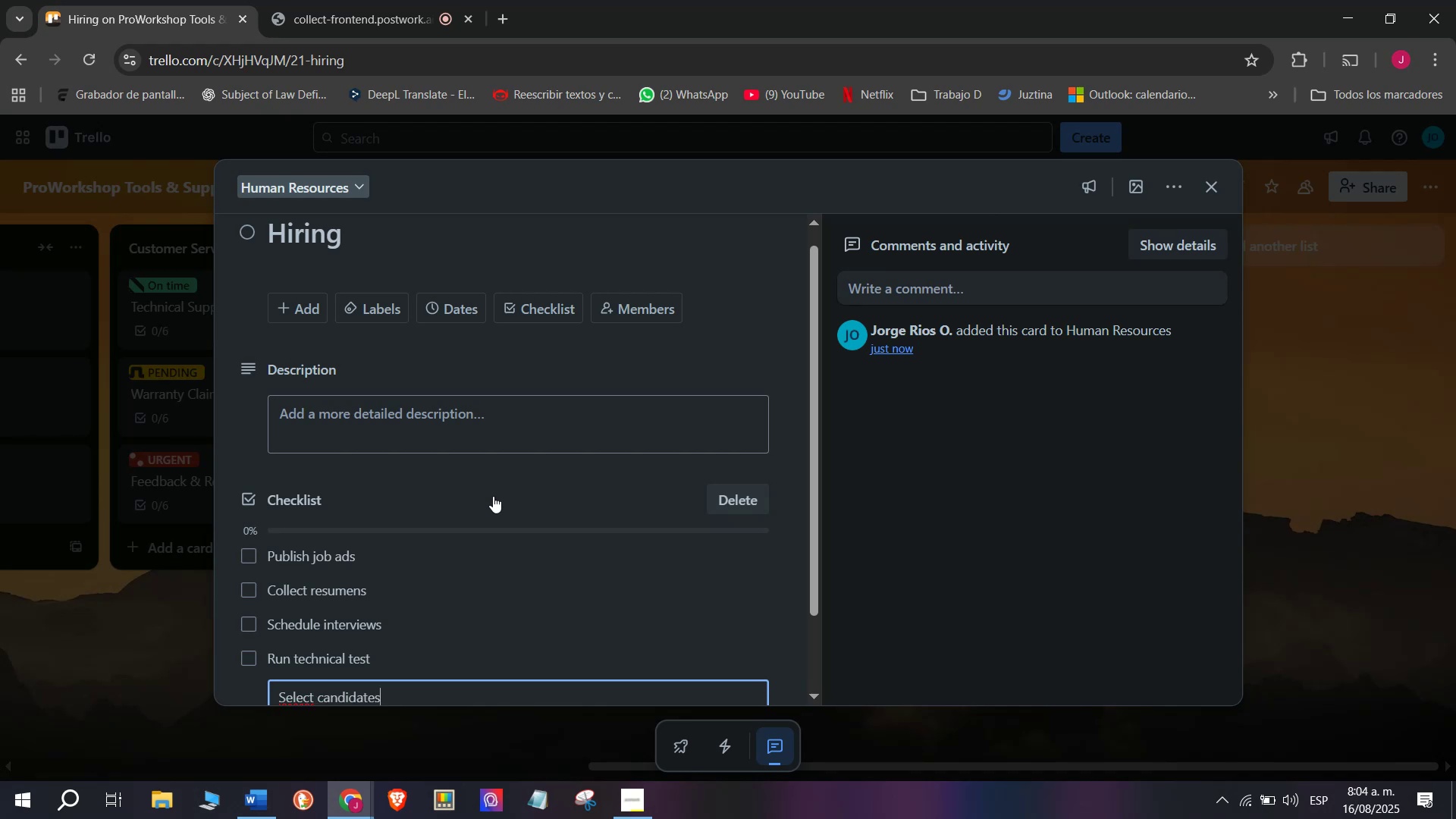 
key(Enter)
 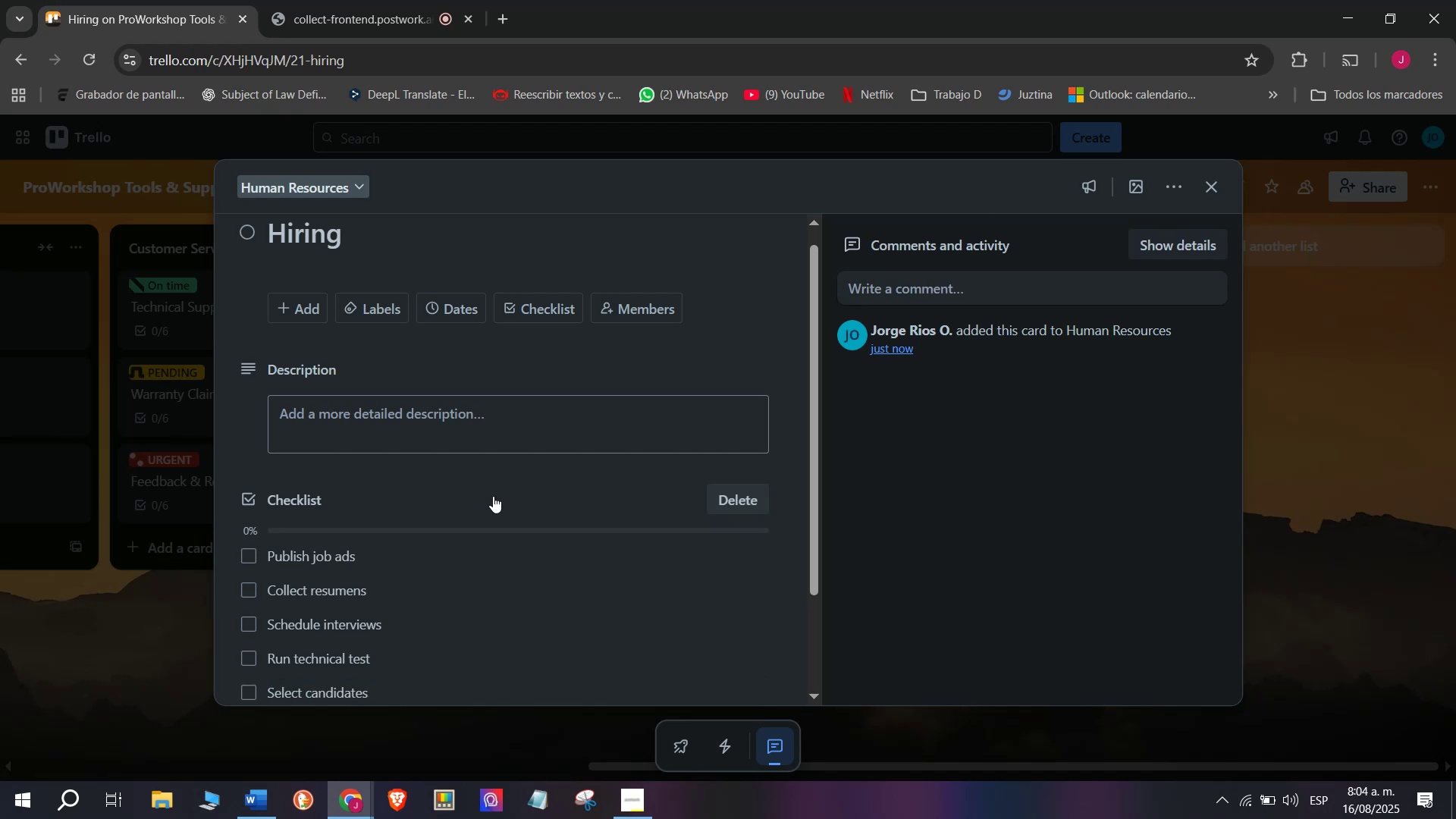 
type(Send contracts)
 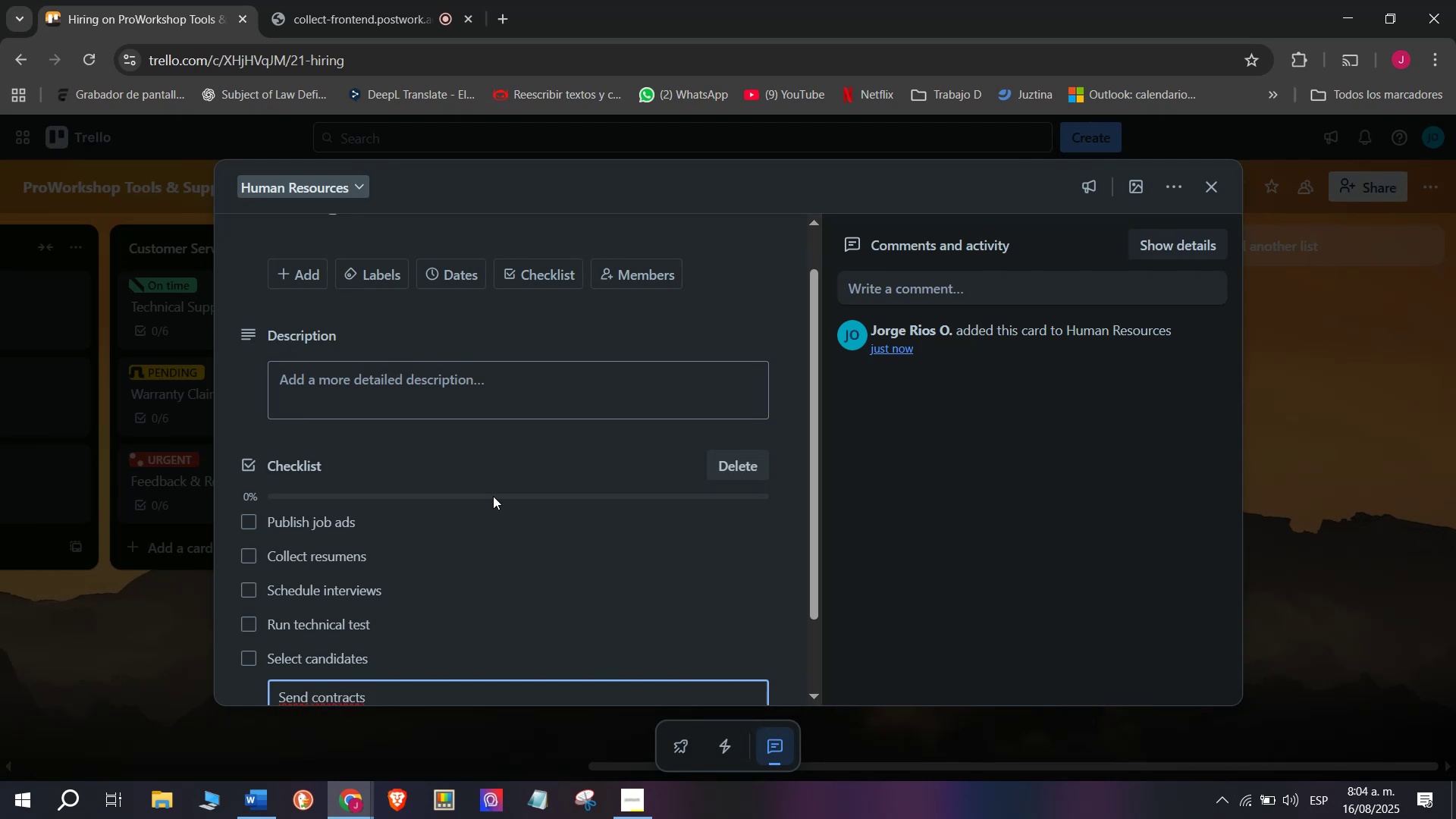 
key(Enter)
 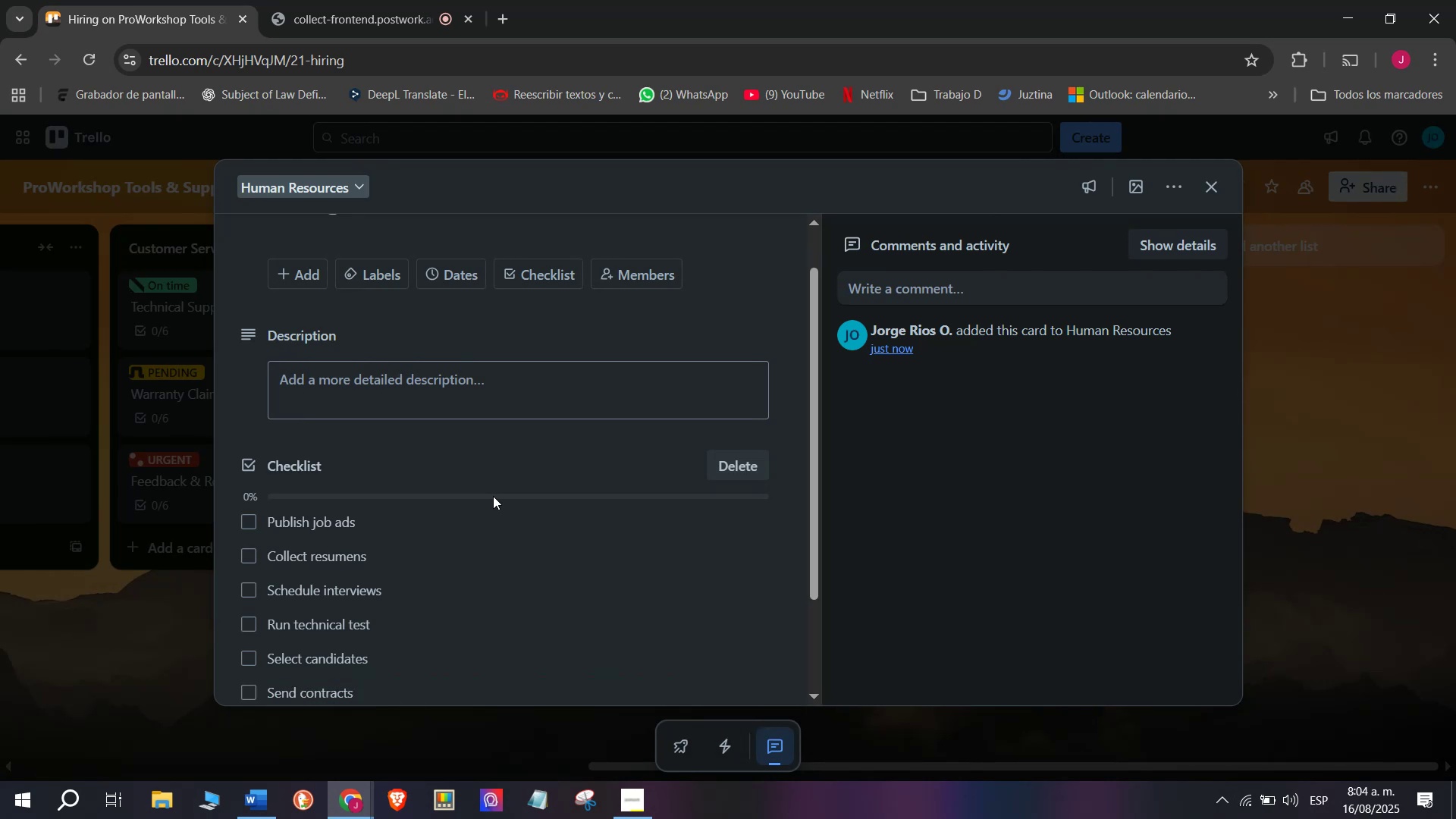 
scroll: coordinate [493, 496], scroll_direction: up, amount: 2.0
 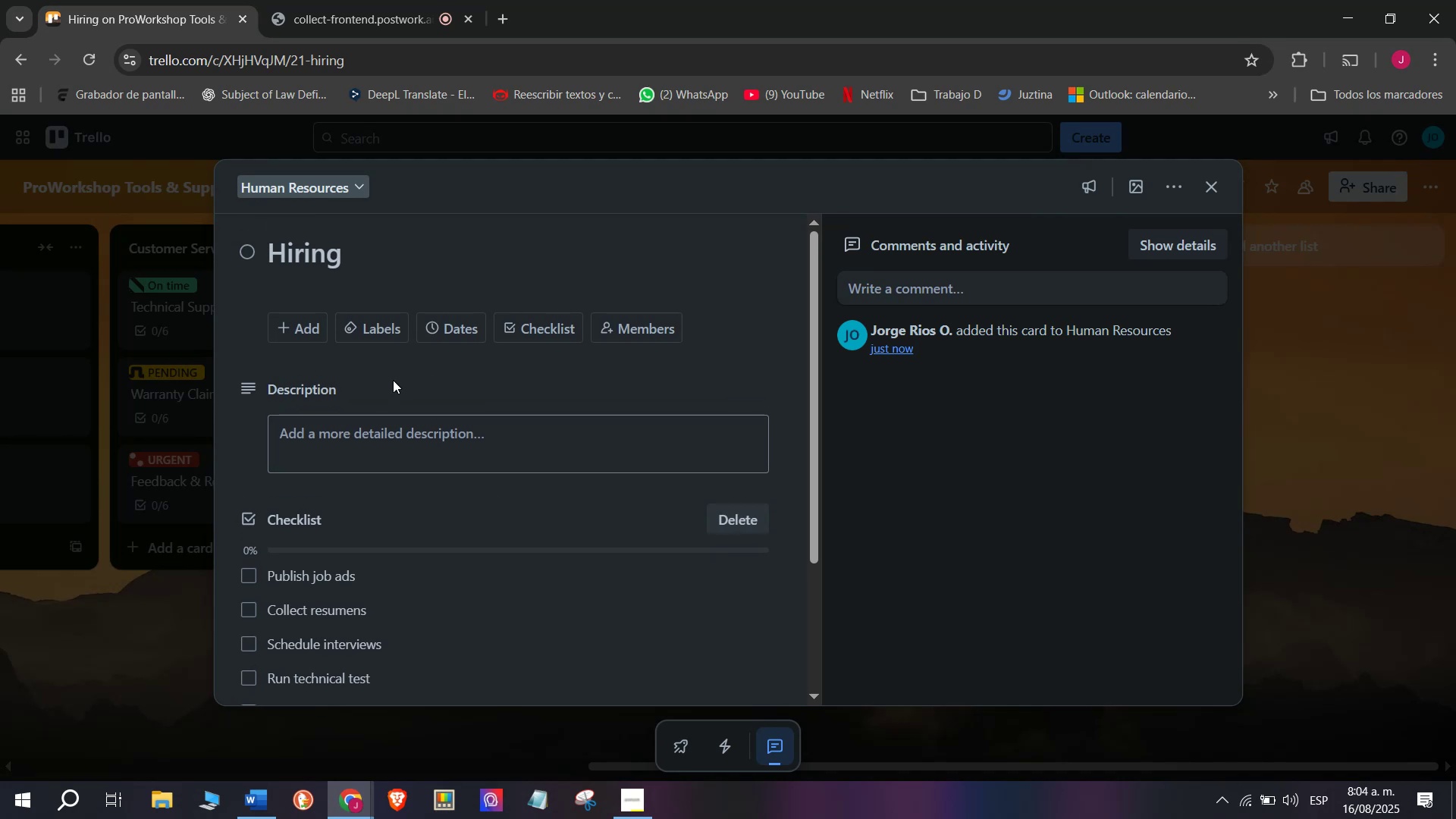 
mouse_move([400, 351])
 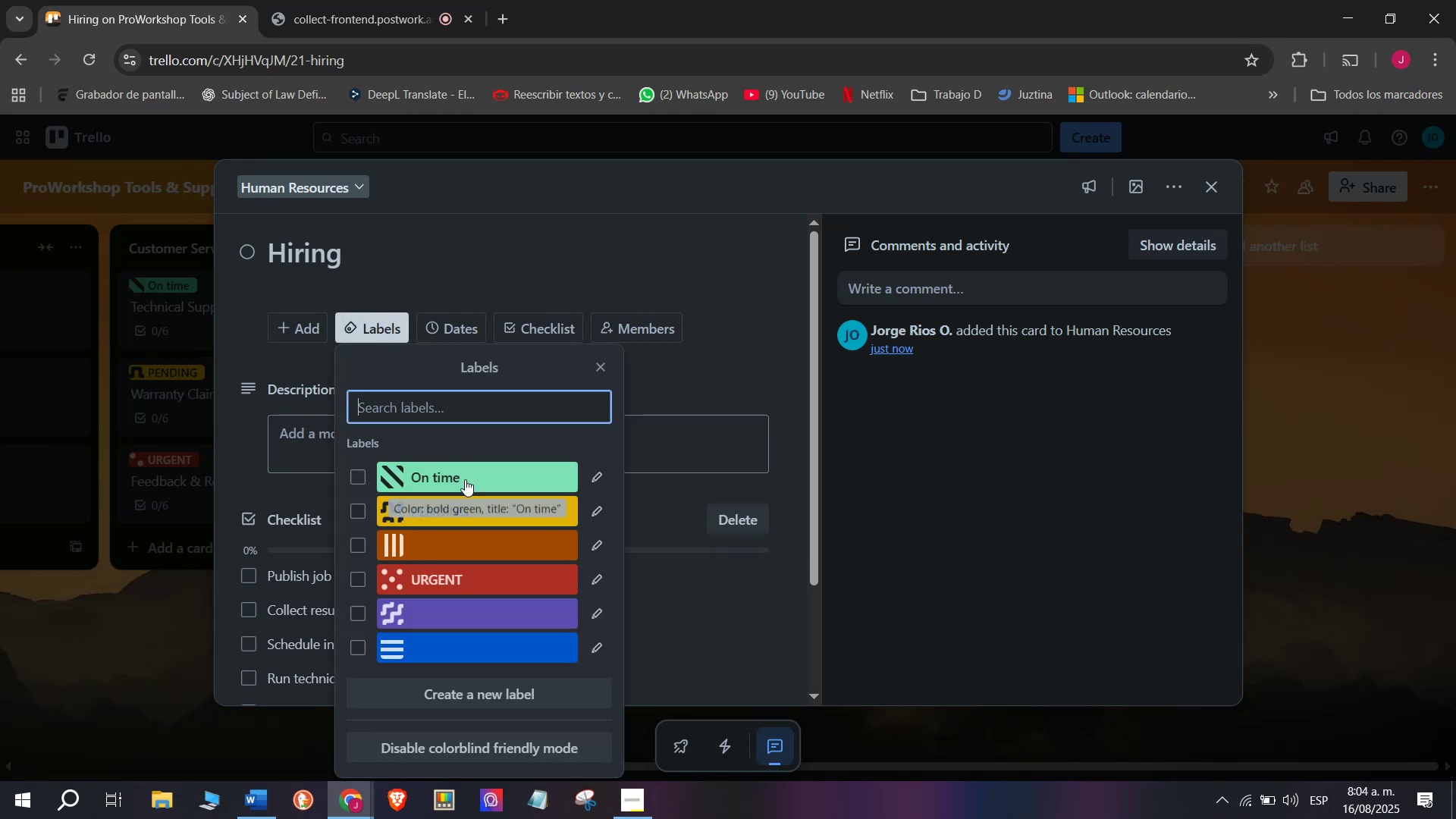 
left_click([465, 479])
 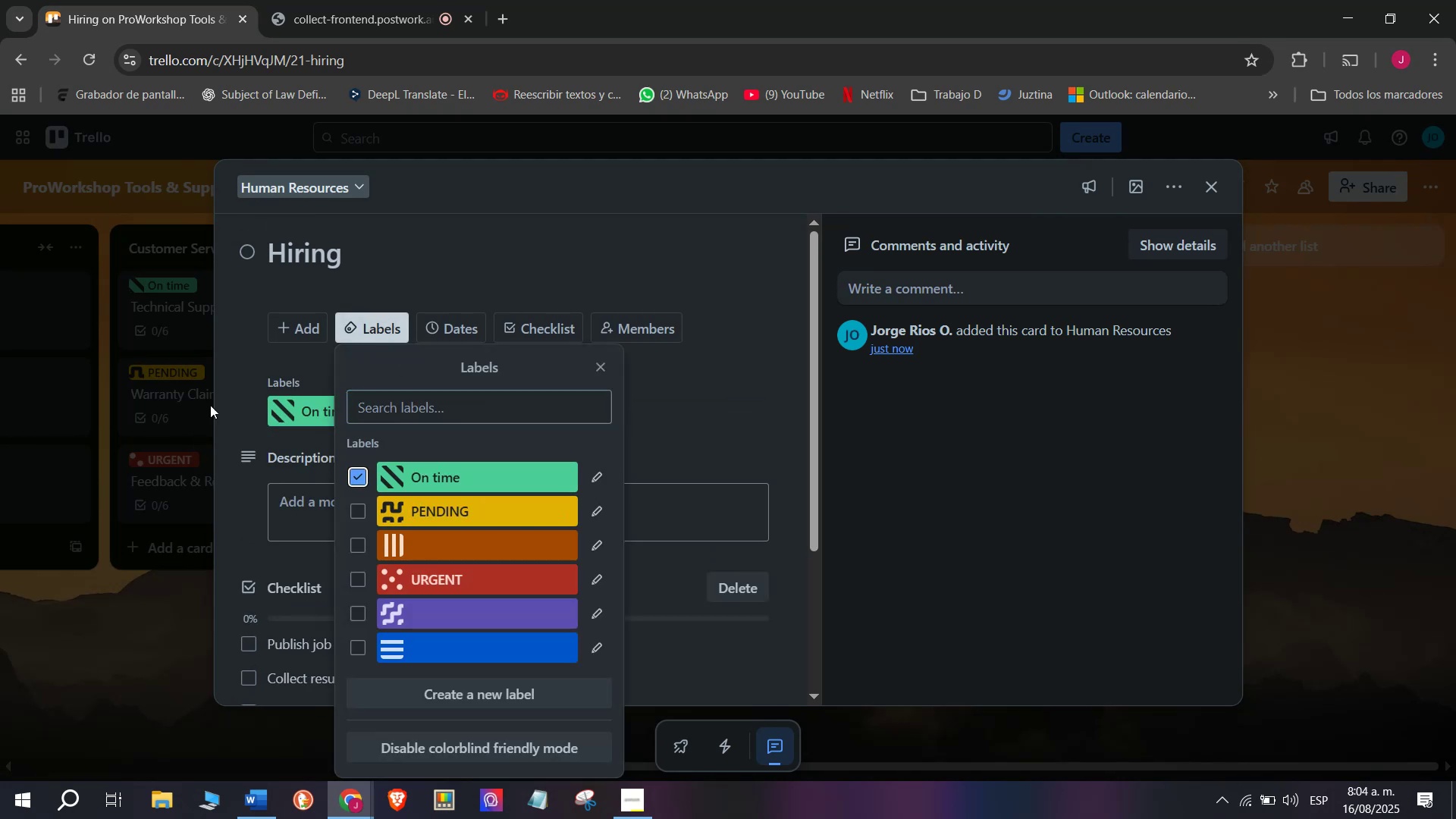 
left_click([229, 383])
 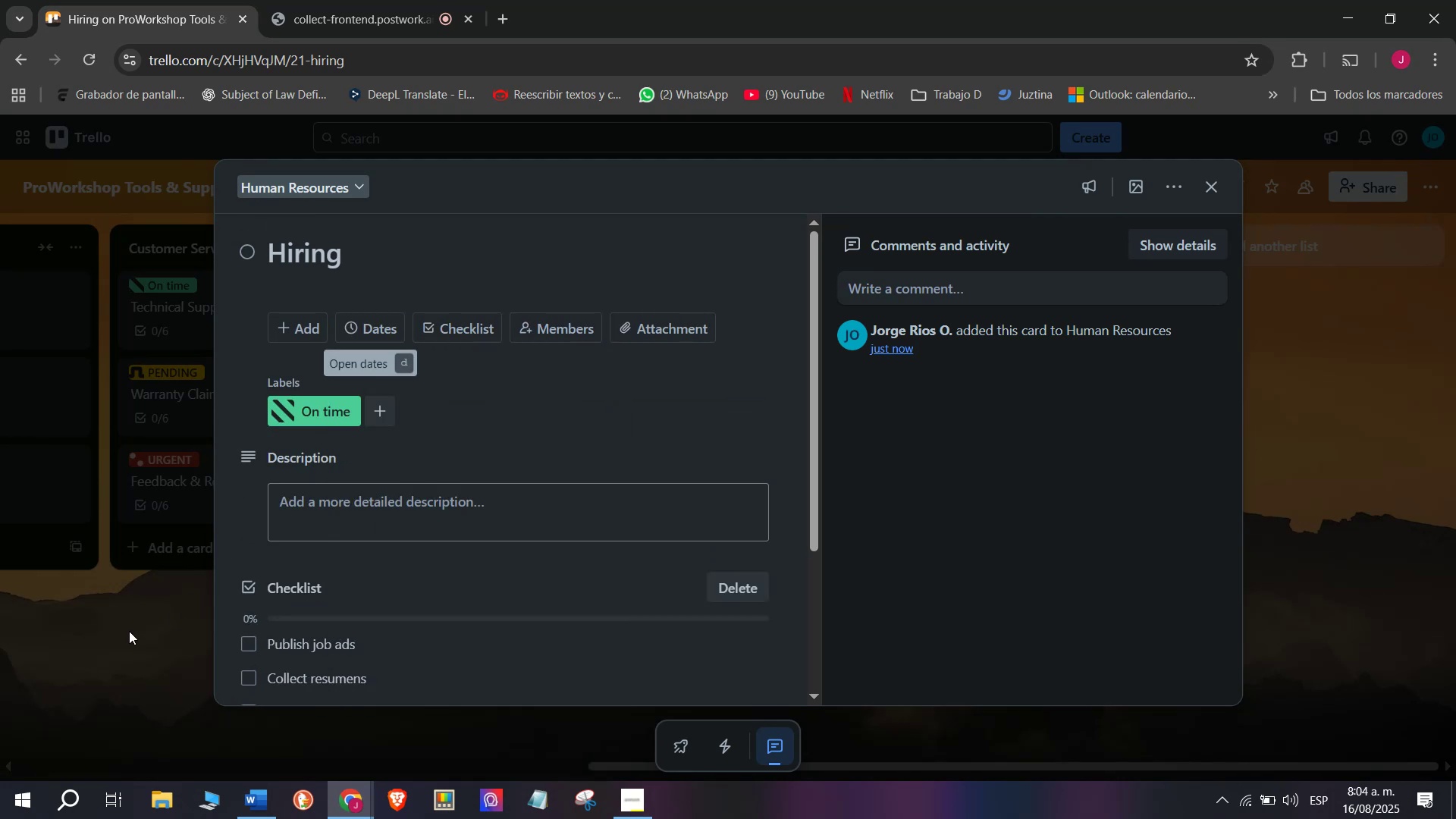 
left_click([123, 632])
 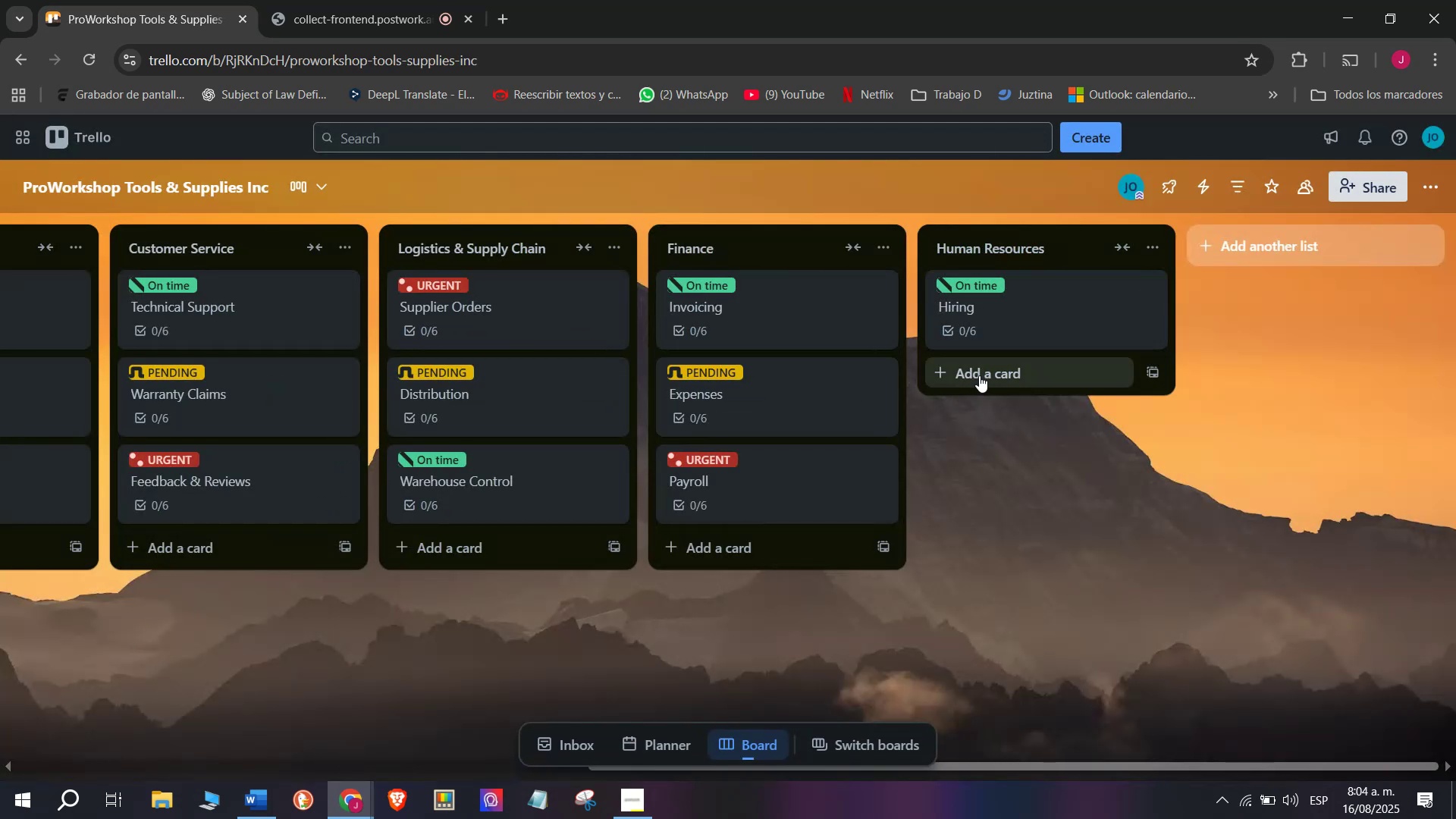 
left_click([984, 375])
 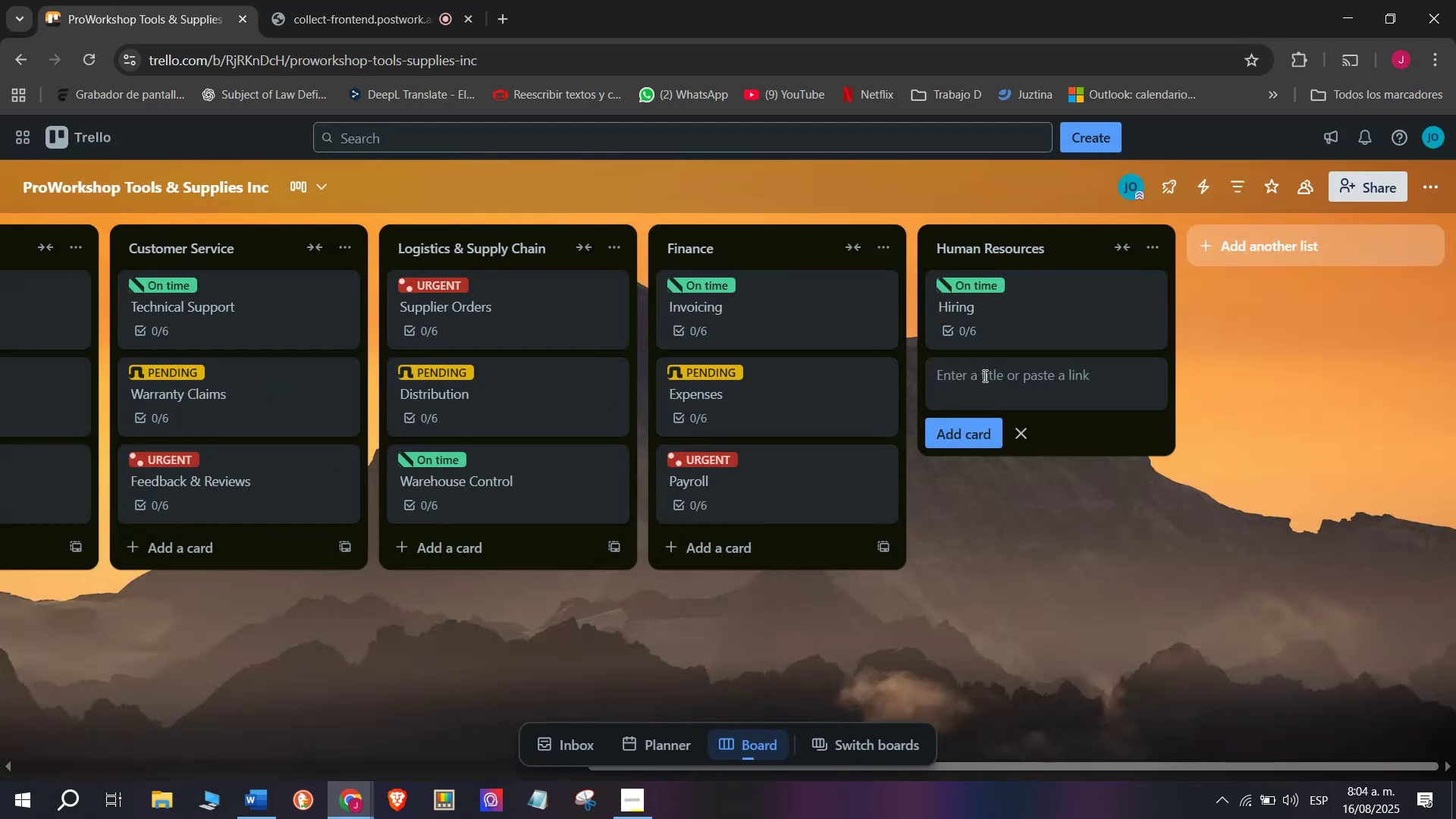 
wait(5.07)
 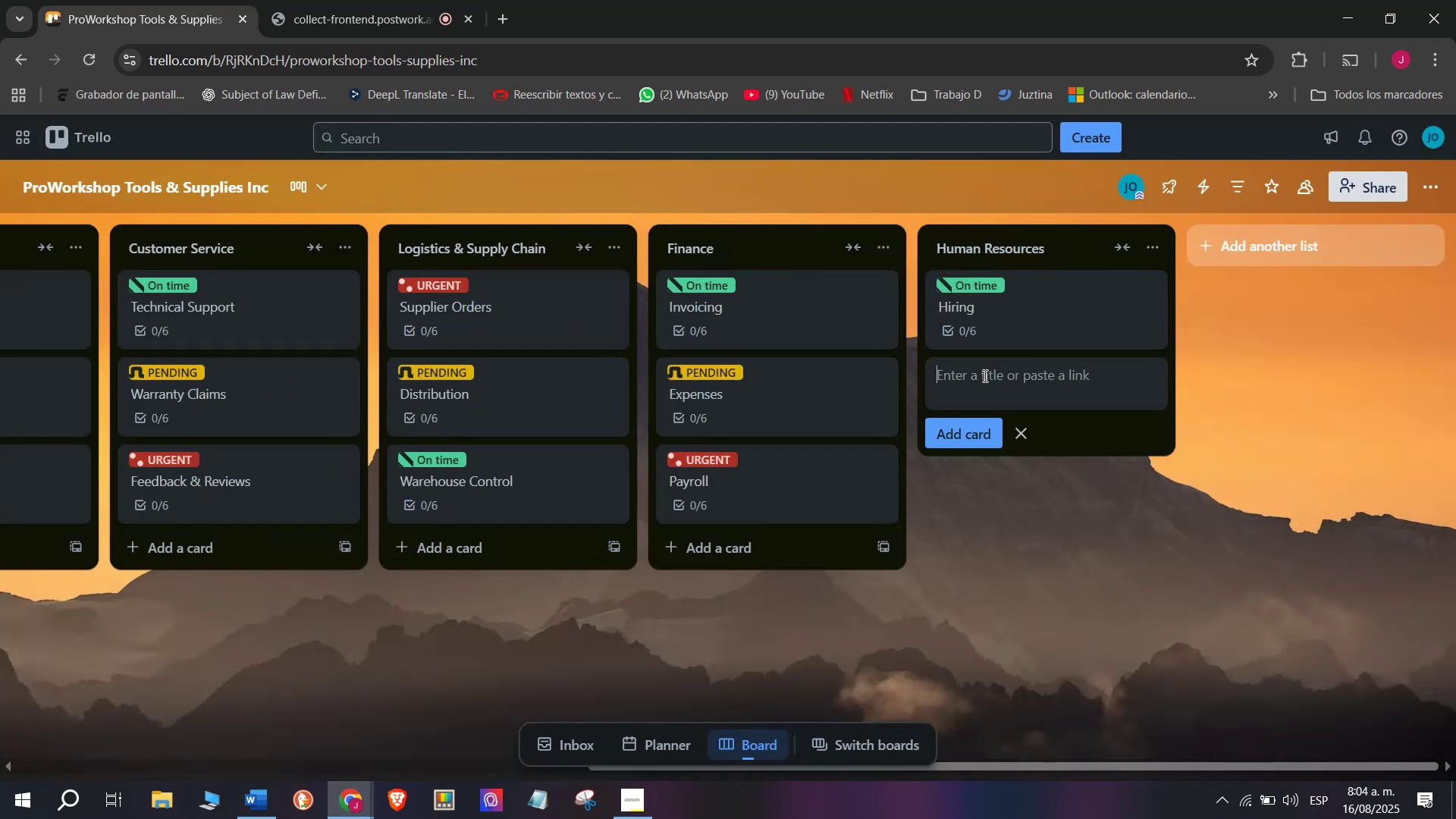 
type(Traa)
key(Backspace)
type(inig)
 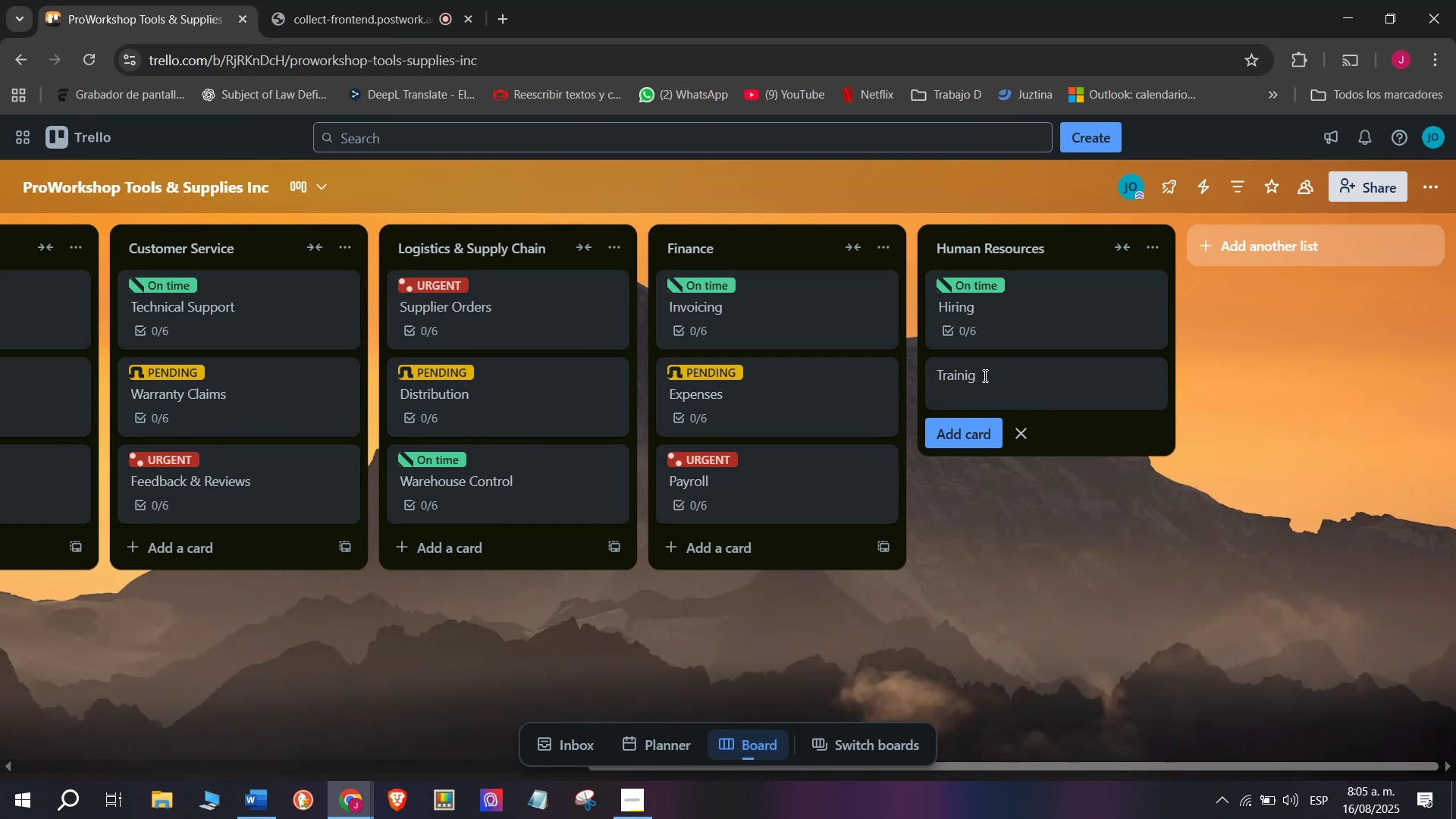 
key(Enter)
 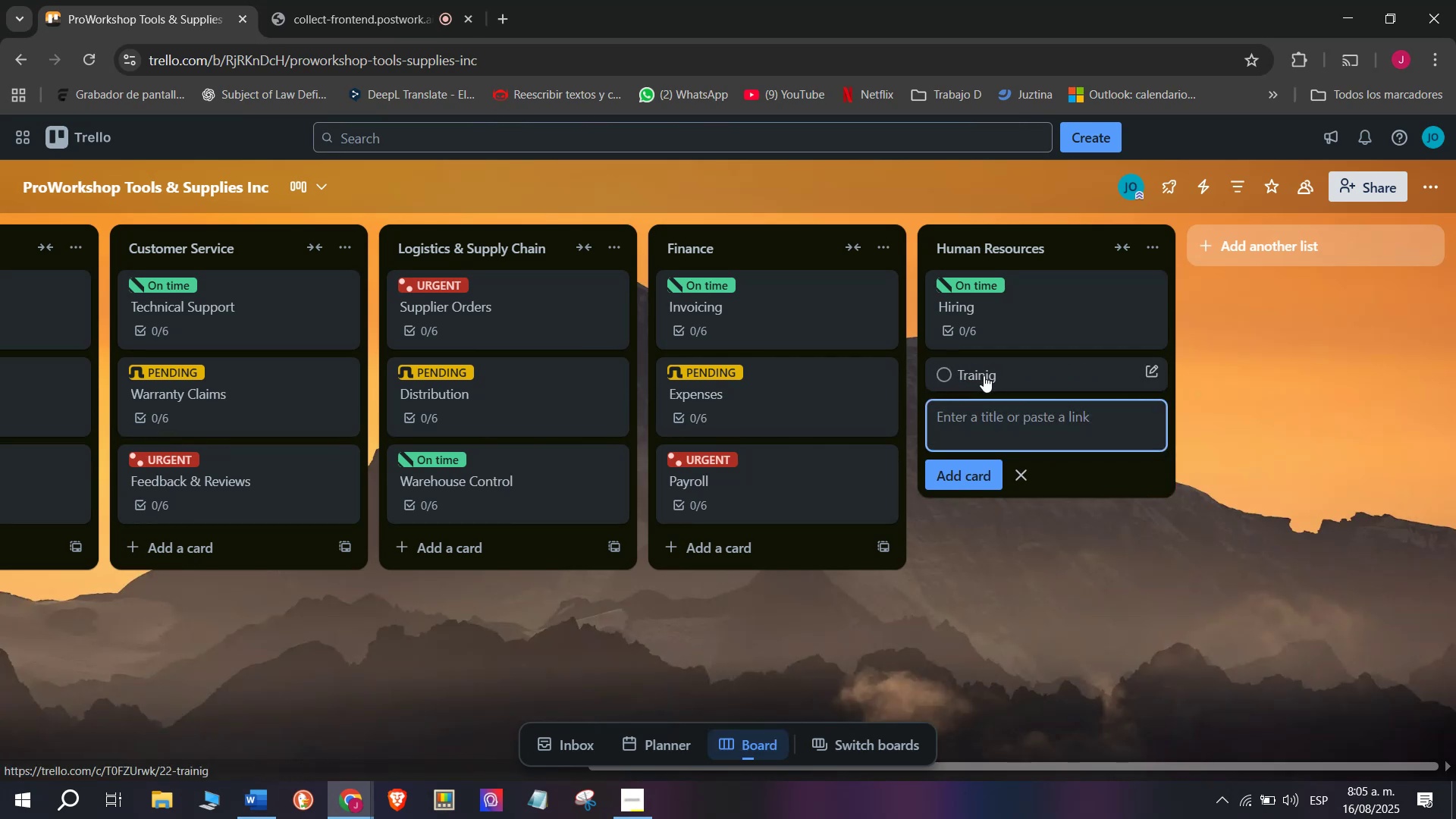 
left_click([984, 375])
 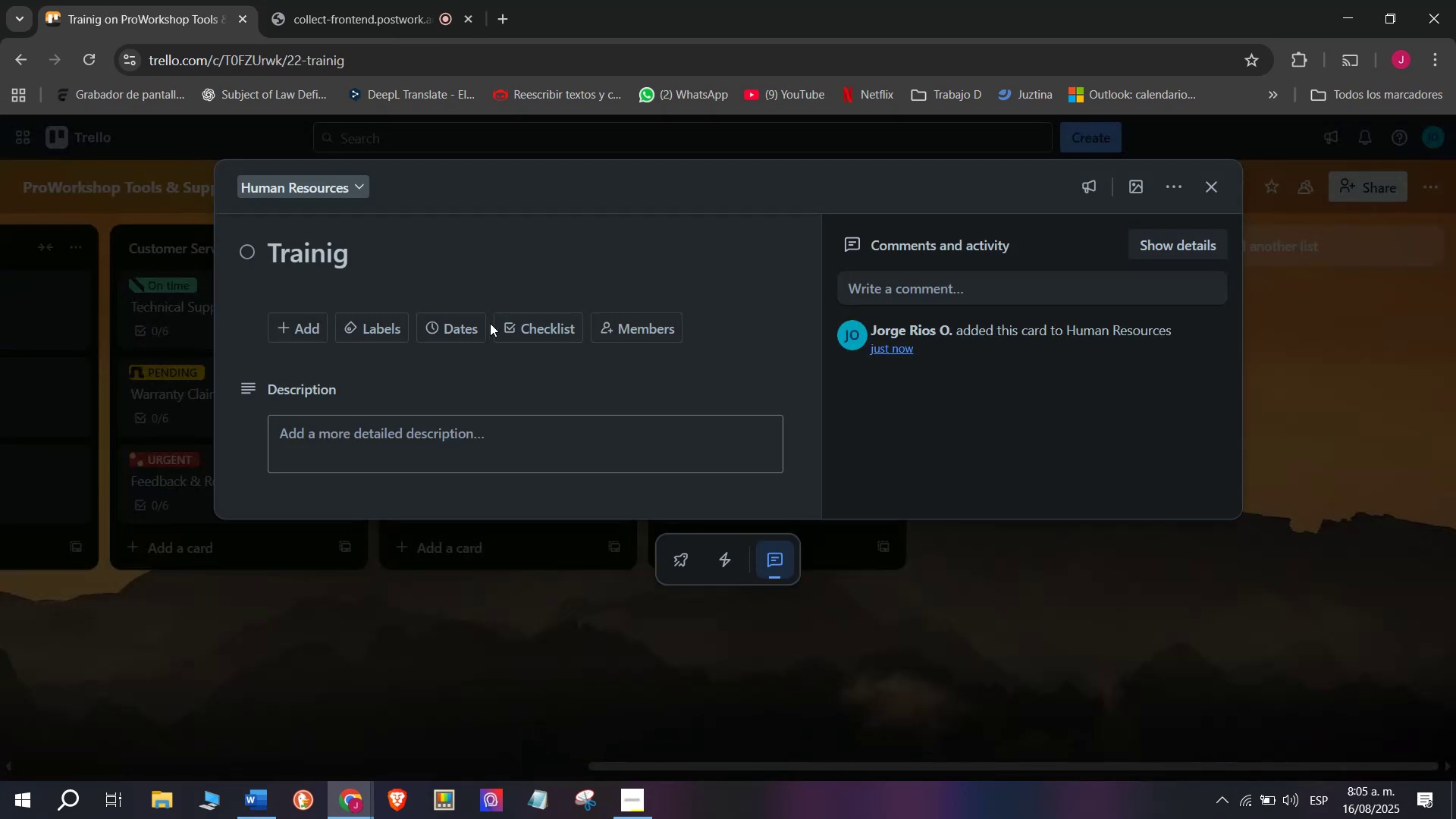 
left_click([513, 318])
 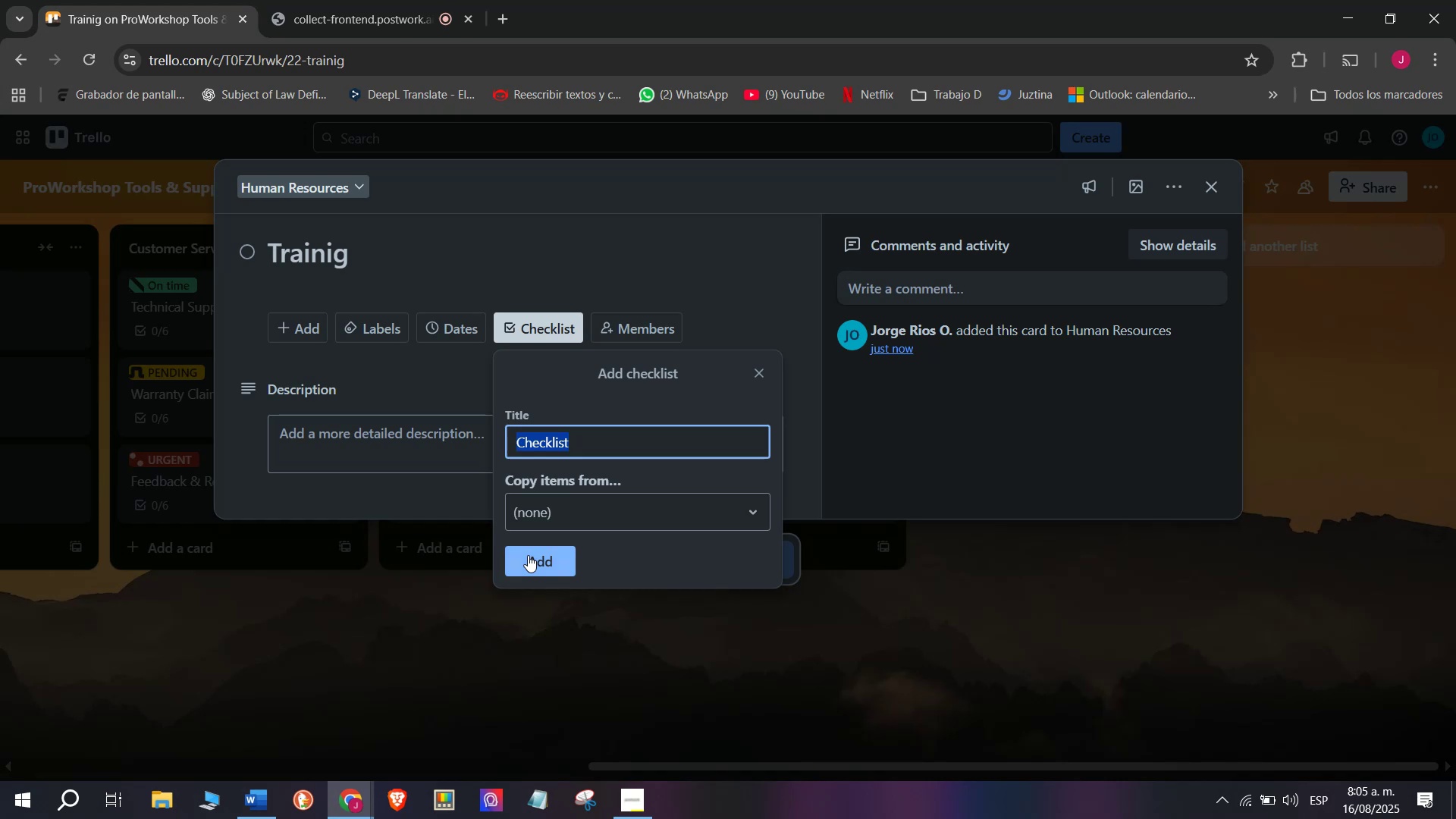 
left_click([528, 555])
 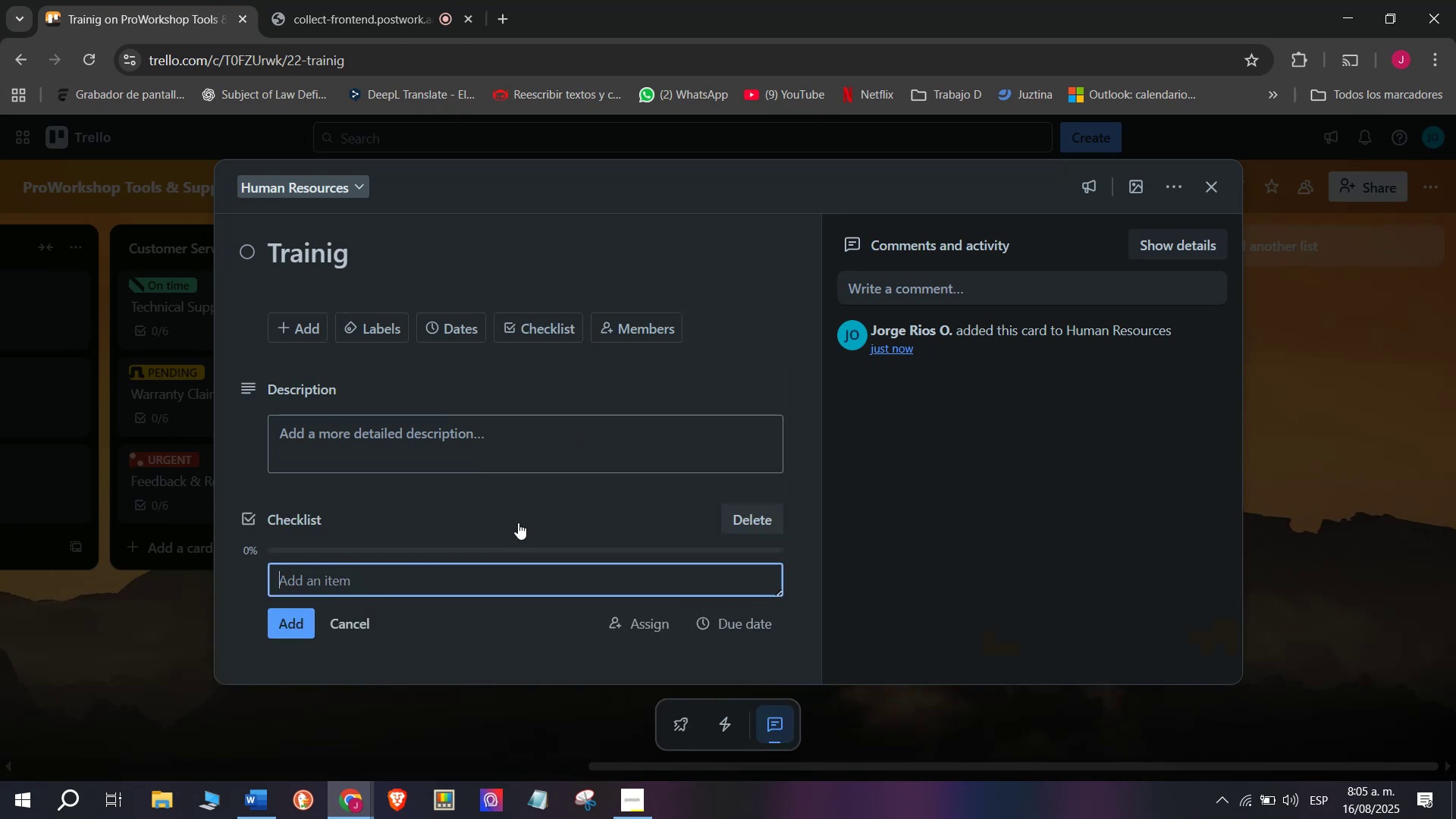 
type(Ploan )
key(Backspace)
key(Backspace)
key(Backspace)
key(Backspace)
type(an product trainig)
 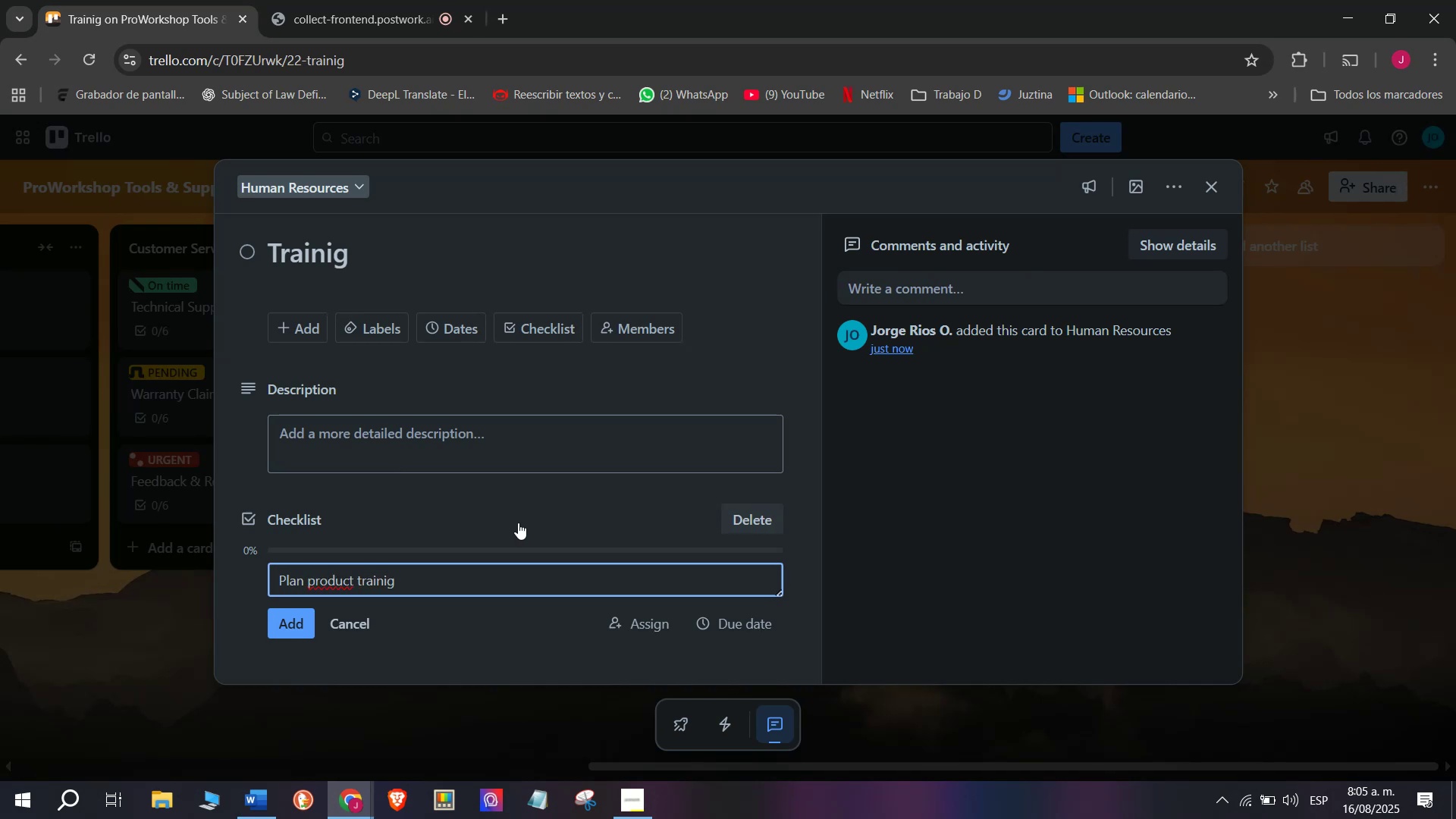 
key(Enter)
 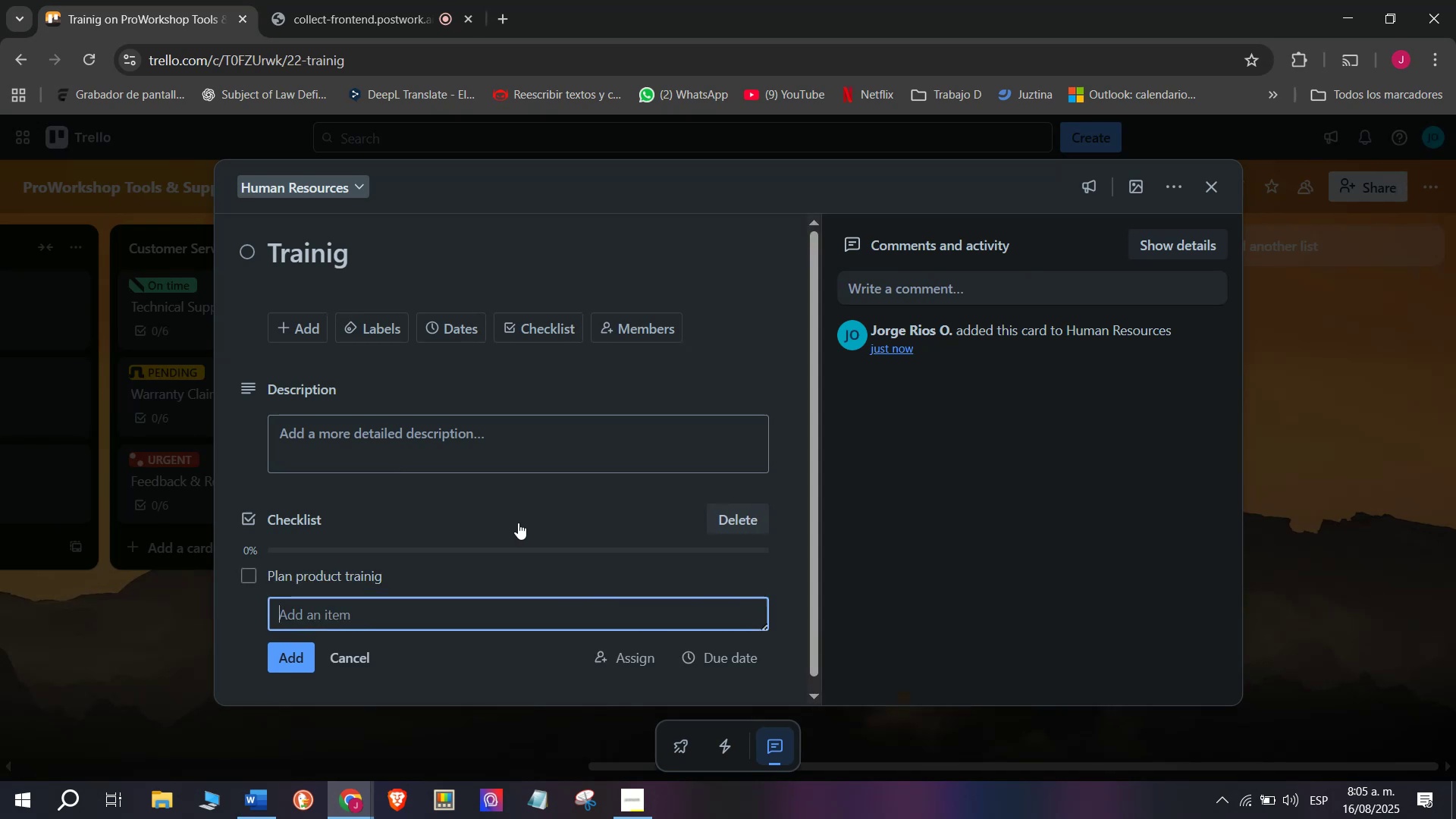 
type(Book trainers)
 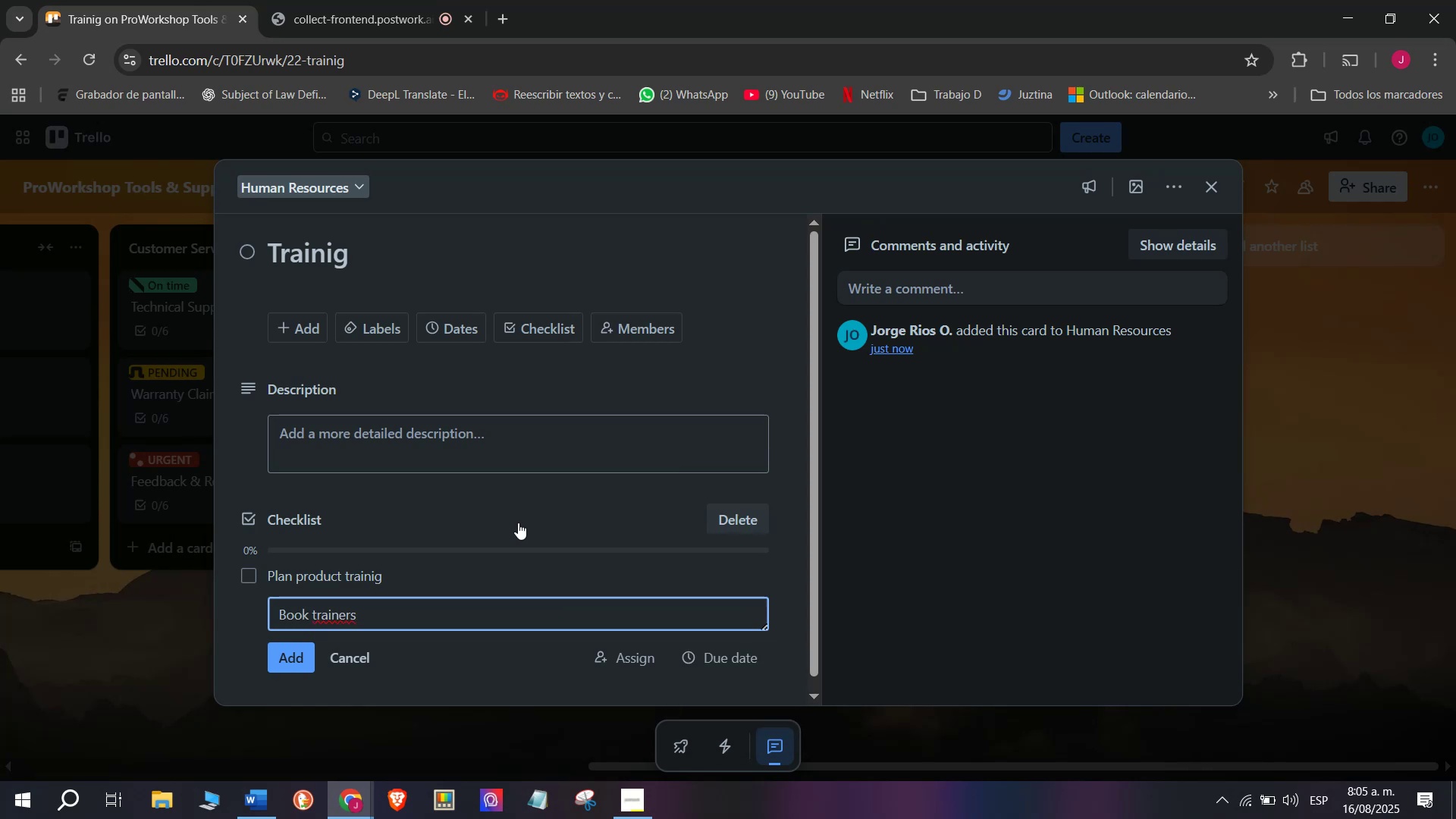 
key(Enter)
 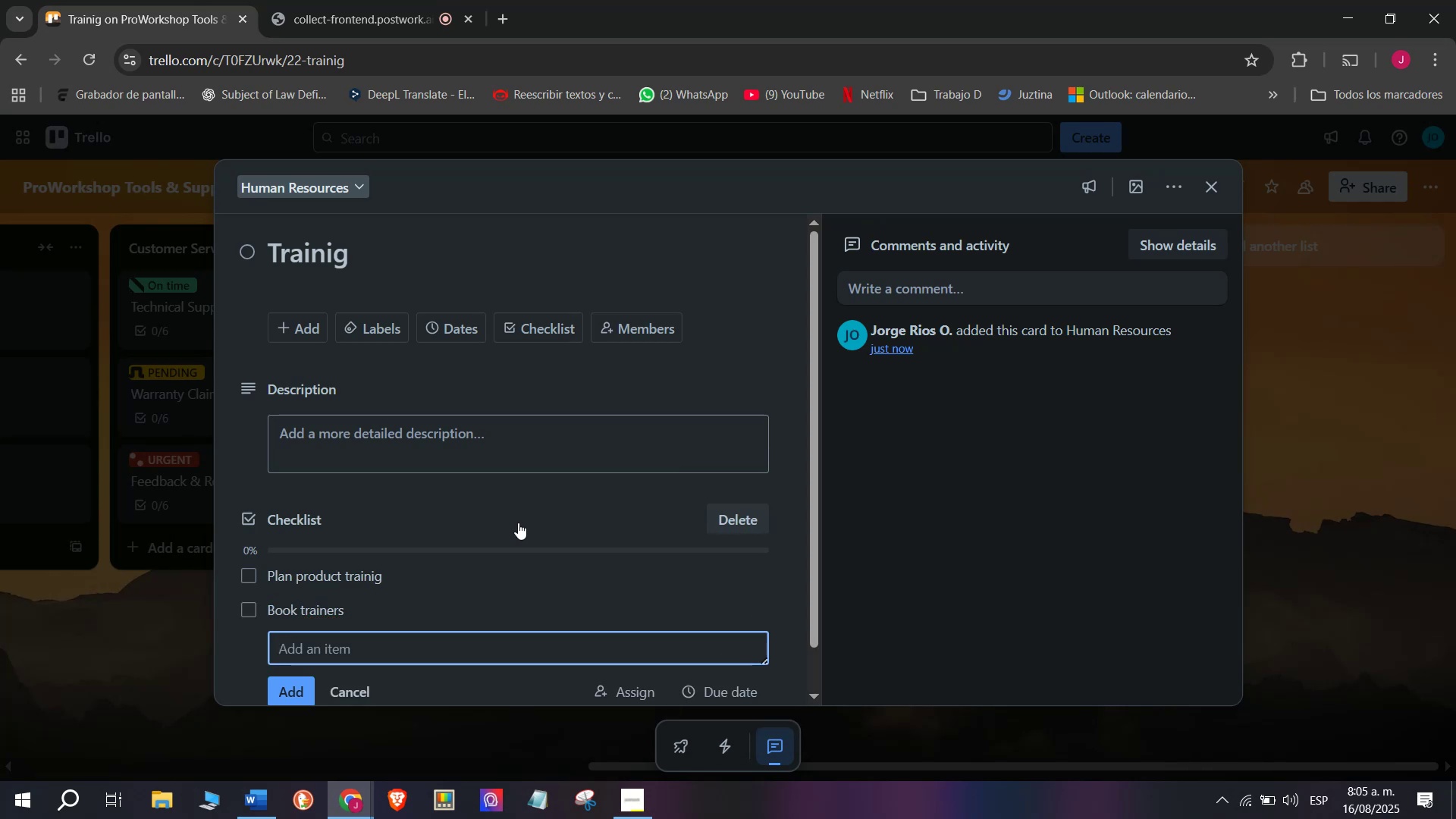 
type(P)
key(Backspace)
type(Organizeas)
key(Backspace)
key(Backspace)
type( sessions)
 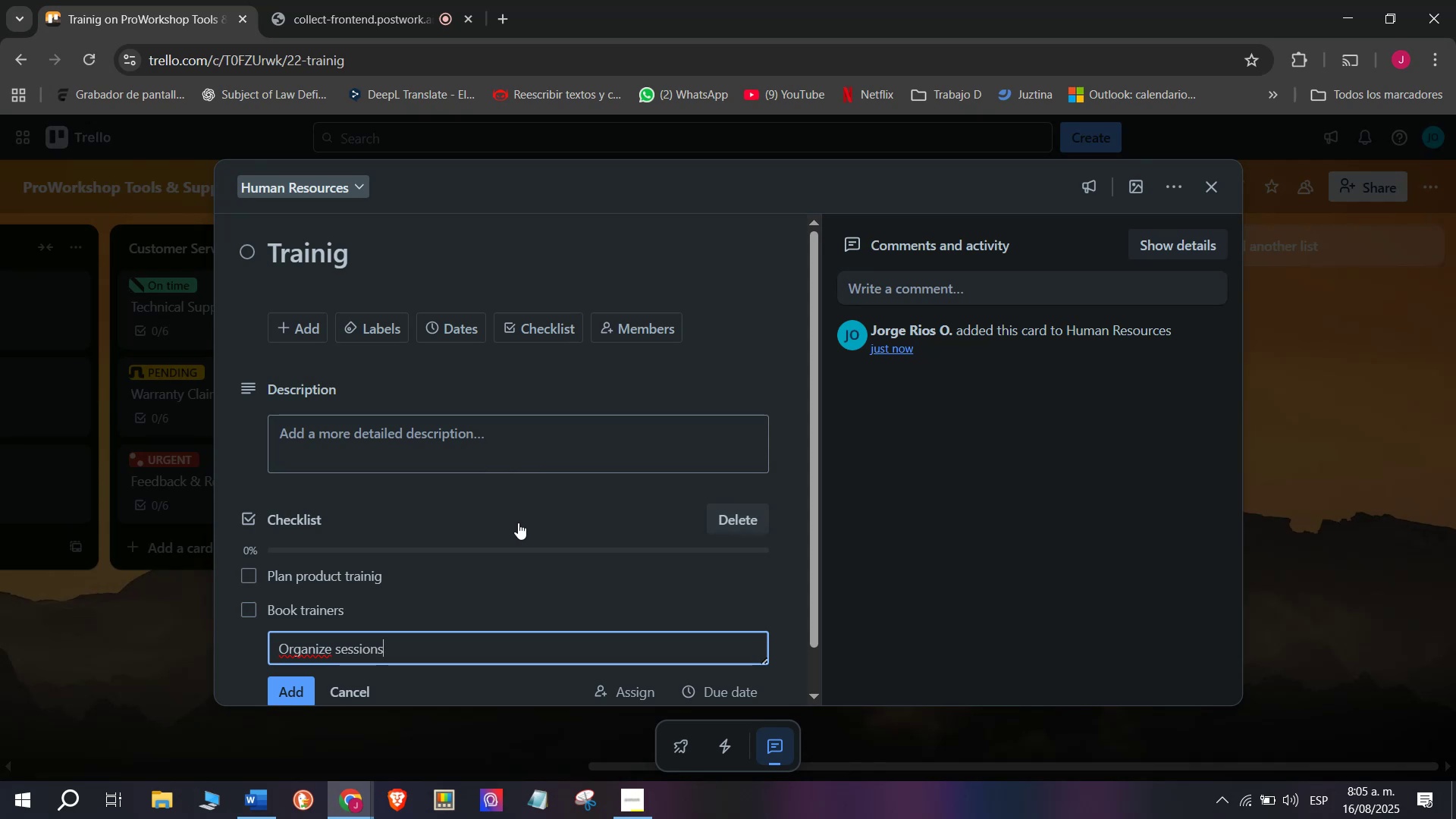 
key(Enter)
 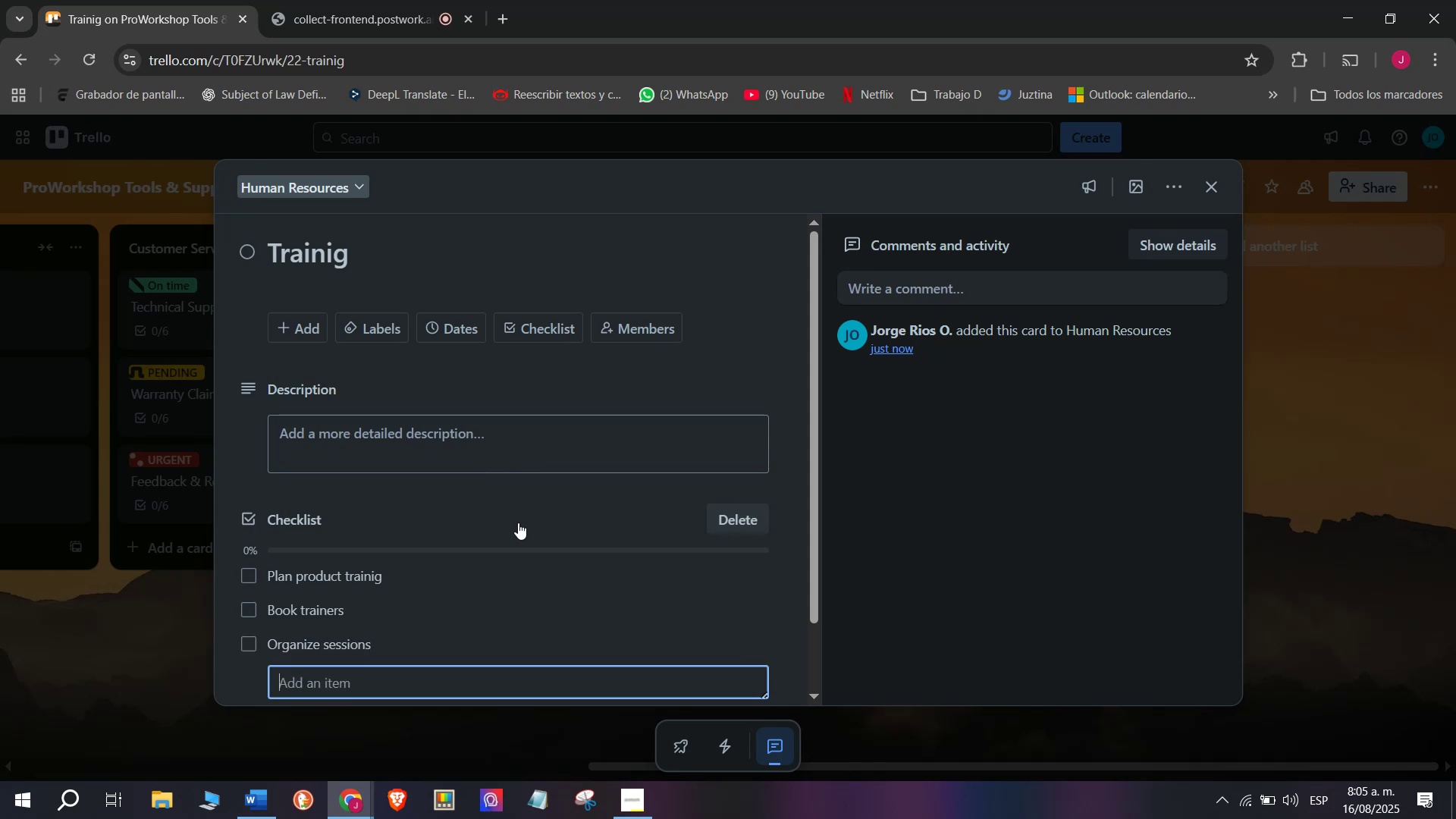 
type(Provide materials)
 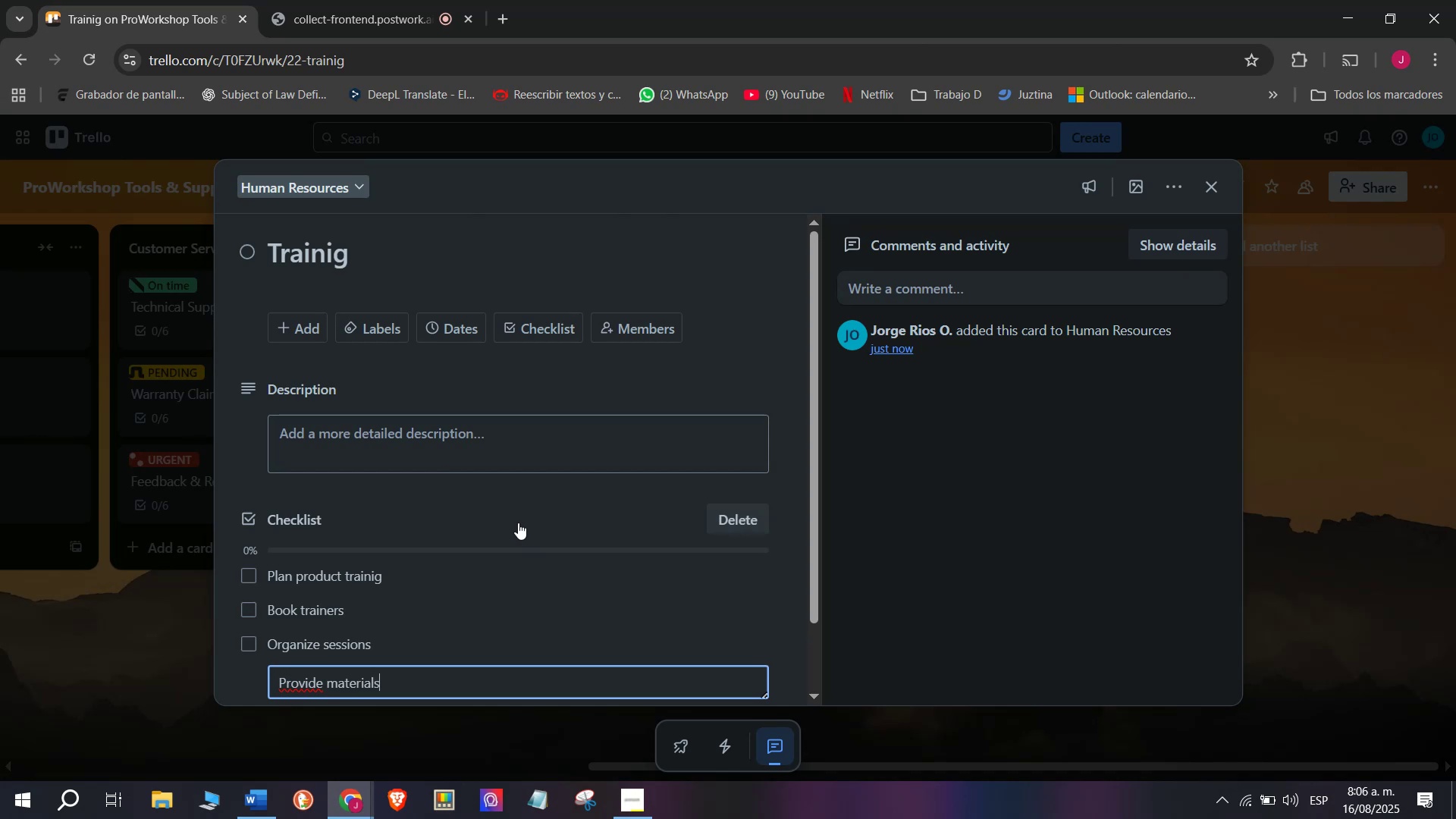 
key(Enter)
 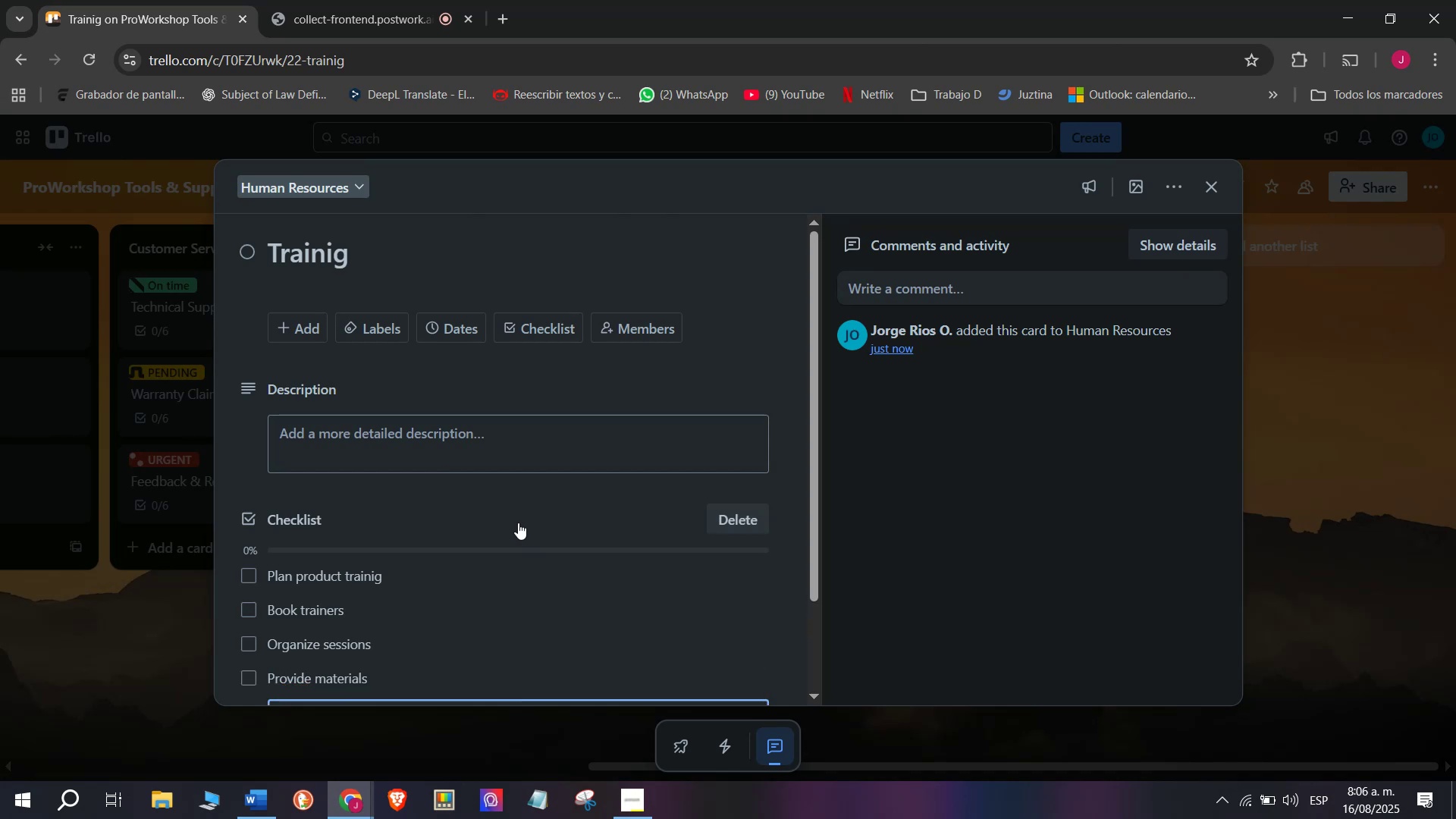 
type(Evaluate)
 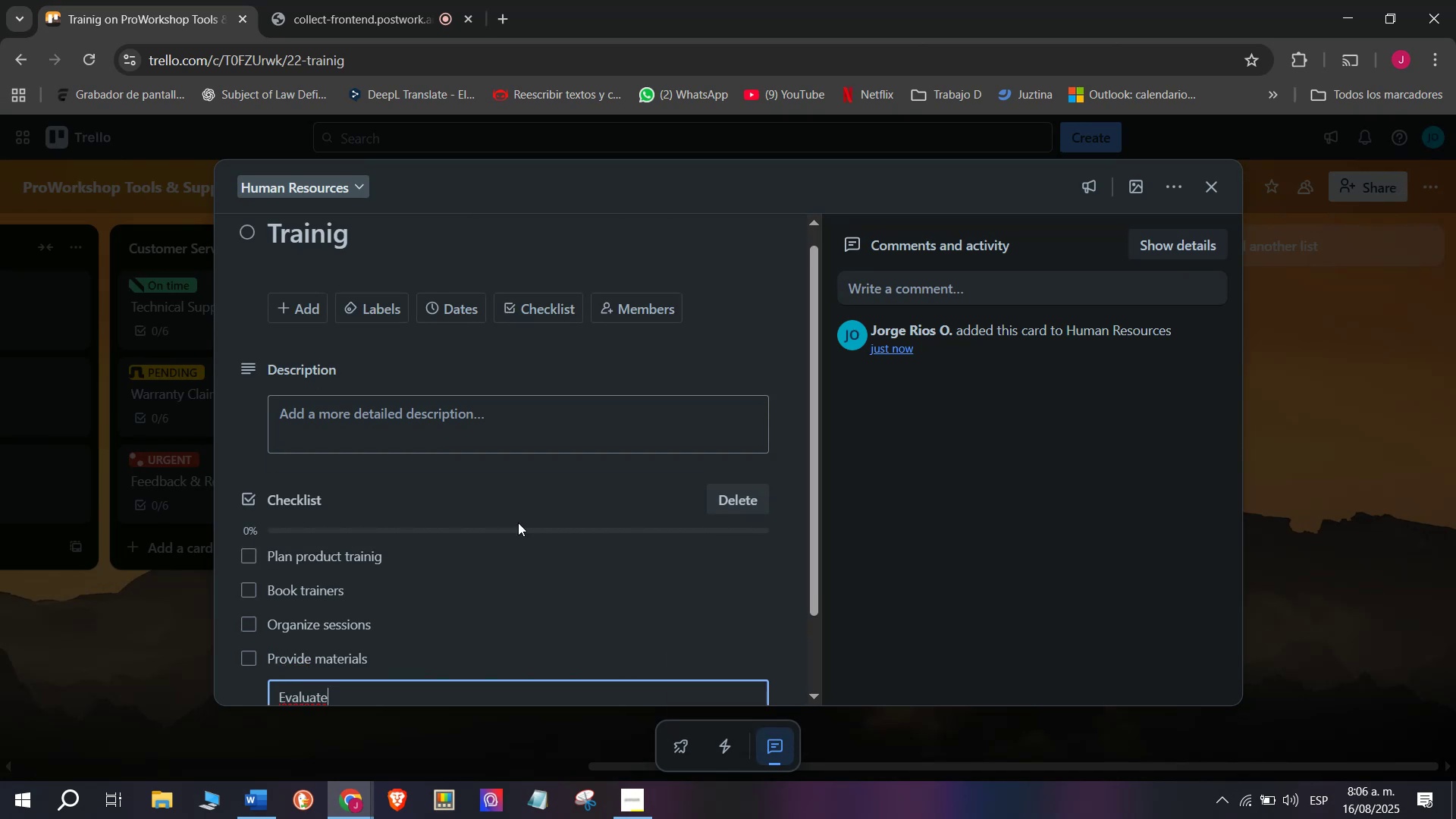 
type( staff)
 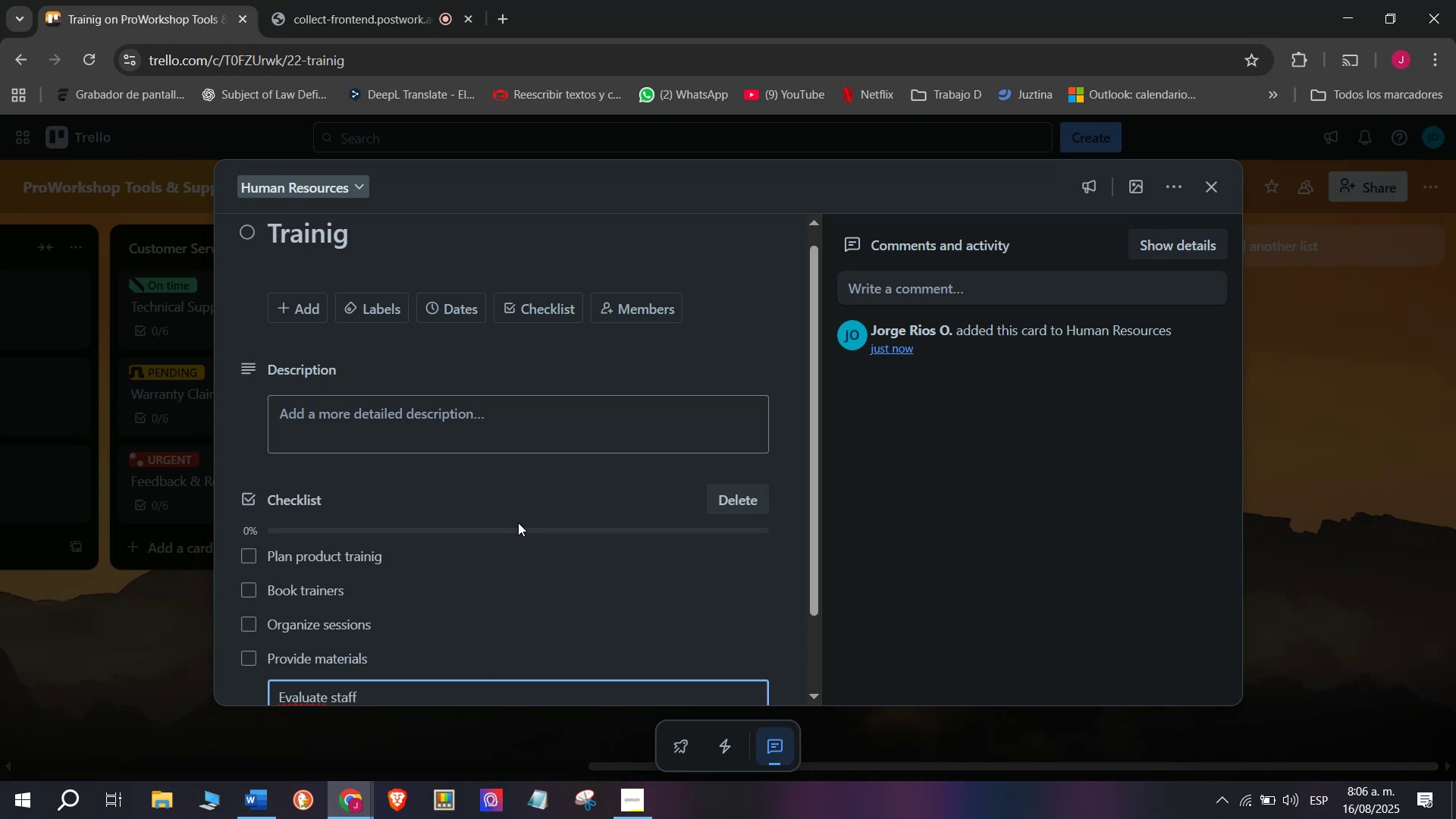 
key(Enter)
 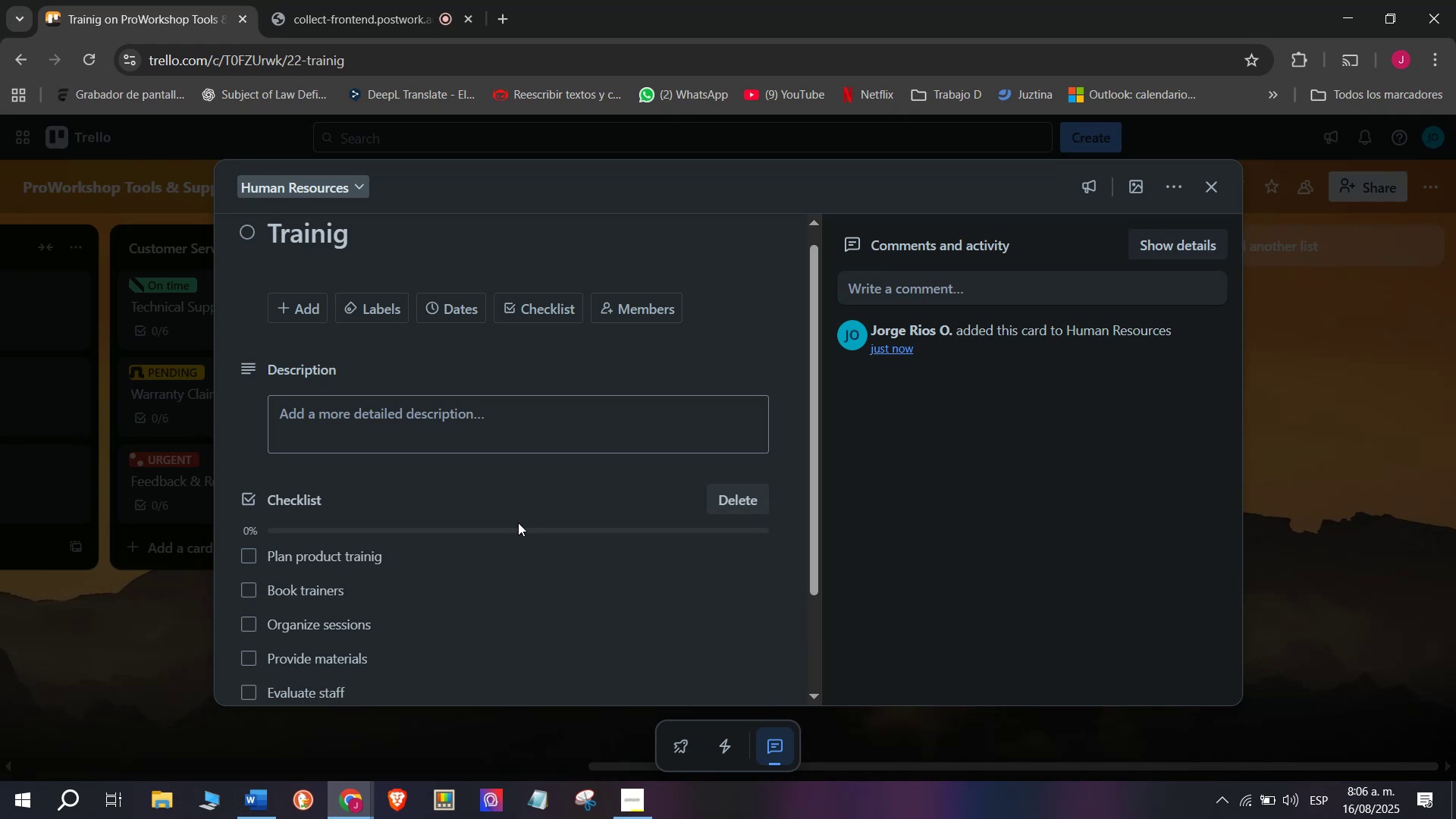 
type(Certify attendance)
 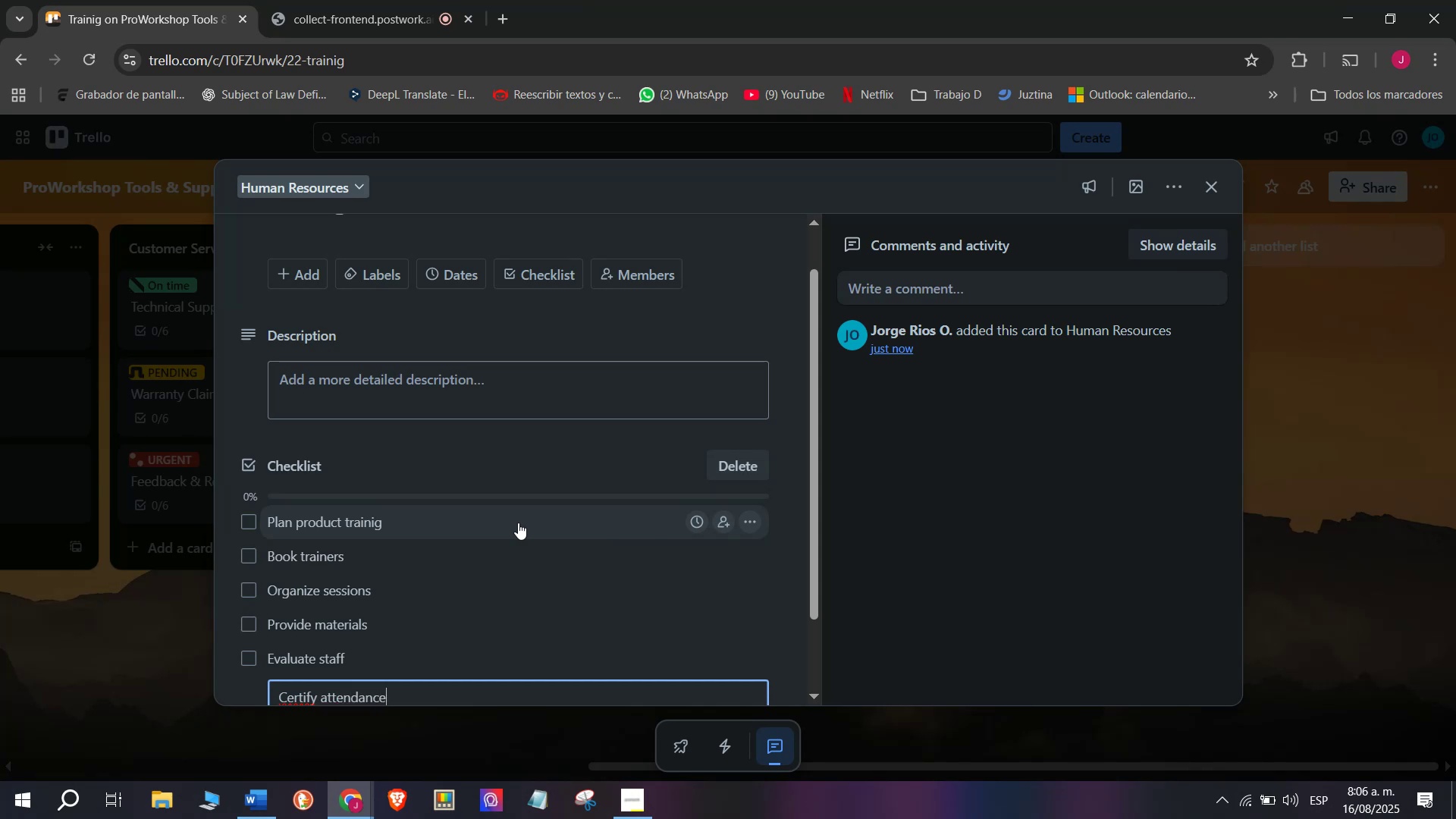 
key(Enter)
 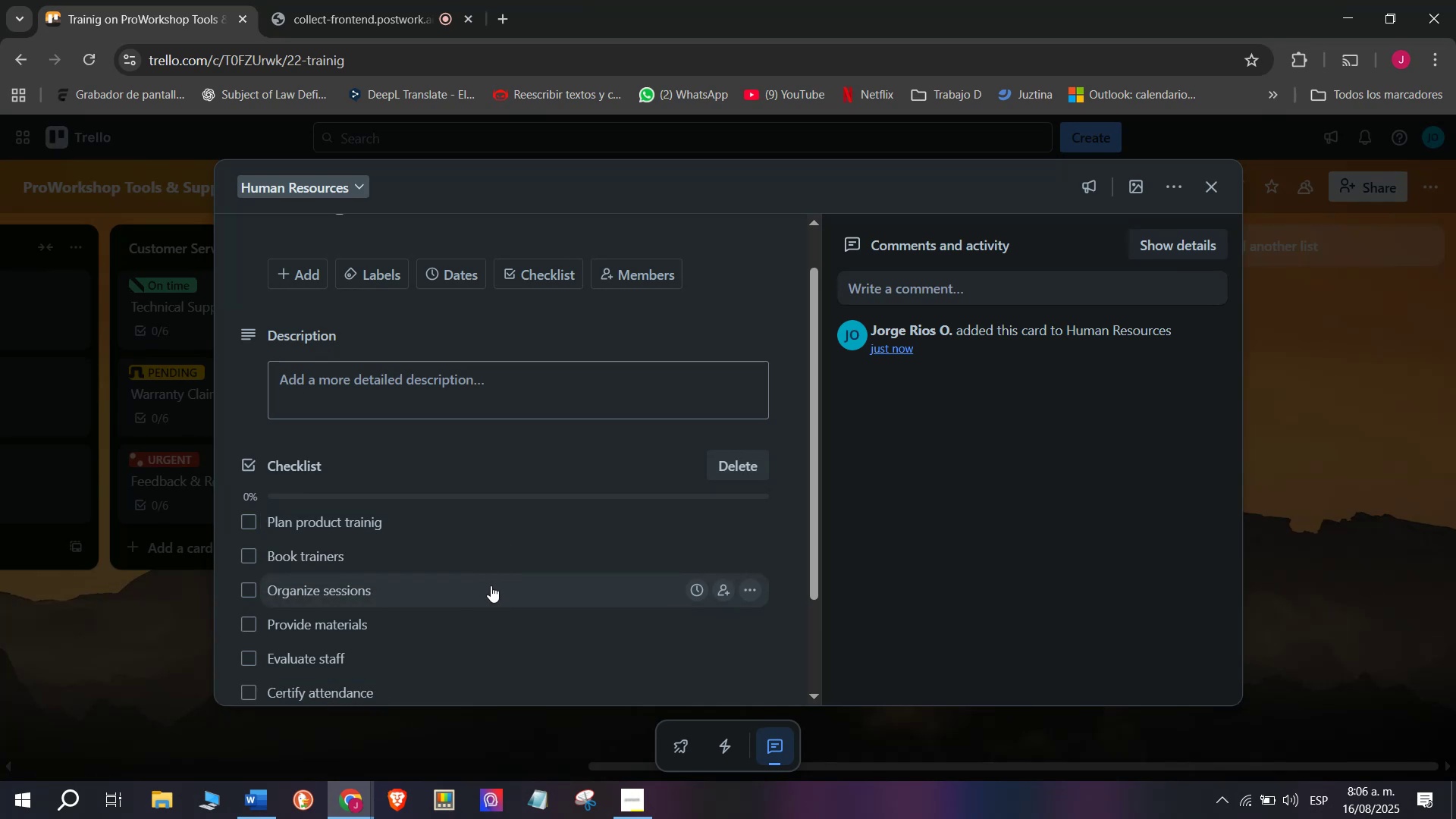 
scroll: coordinate [394, 438], scroll_direction: up, amount: 4.0
 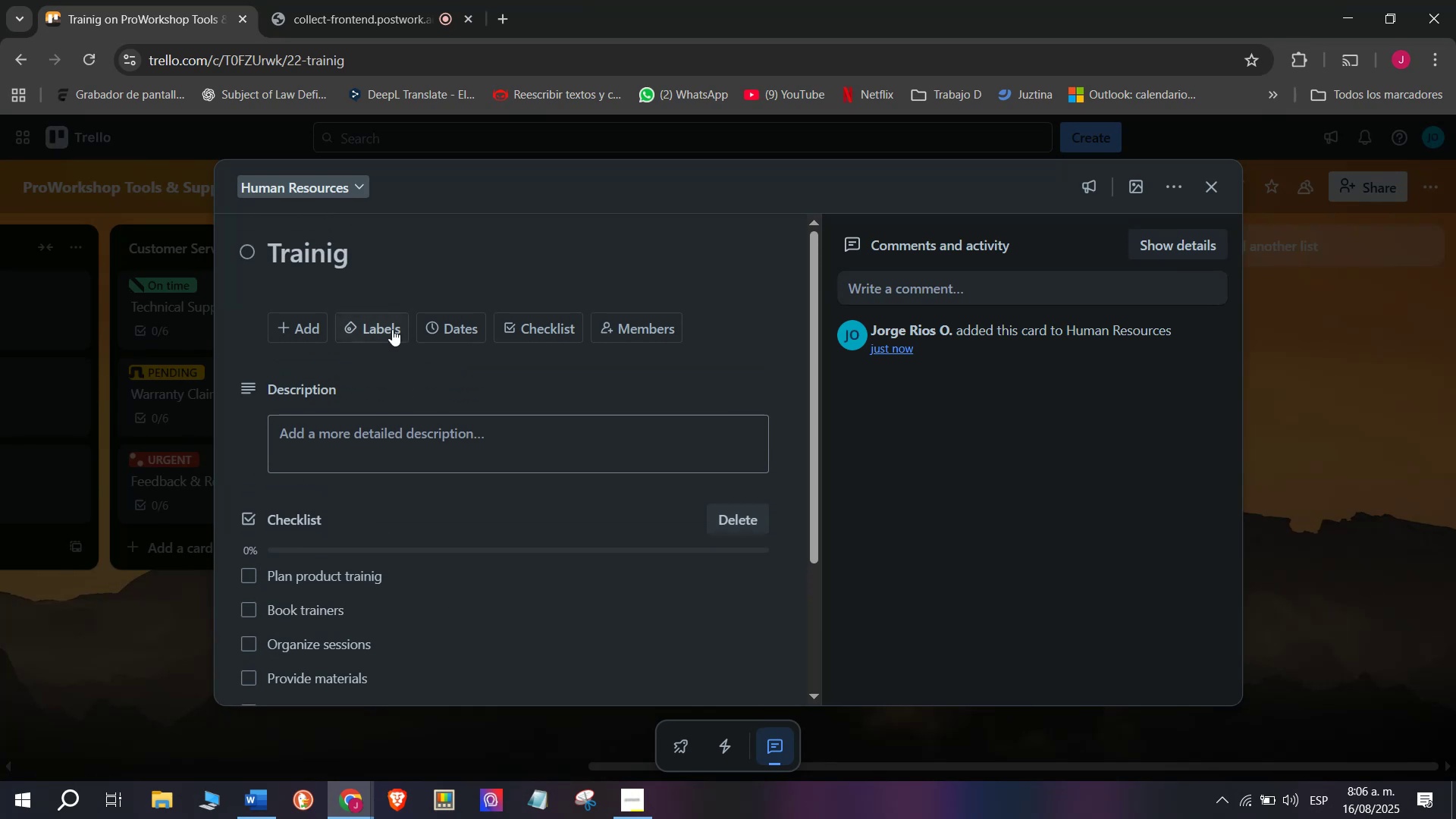 
left_click([392, 322])
 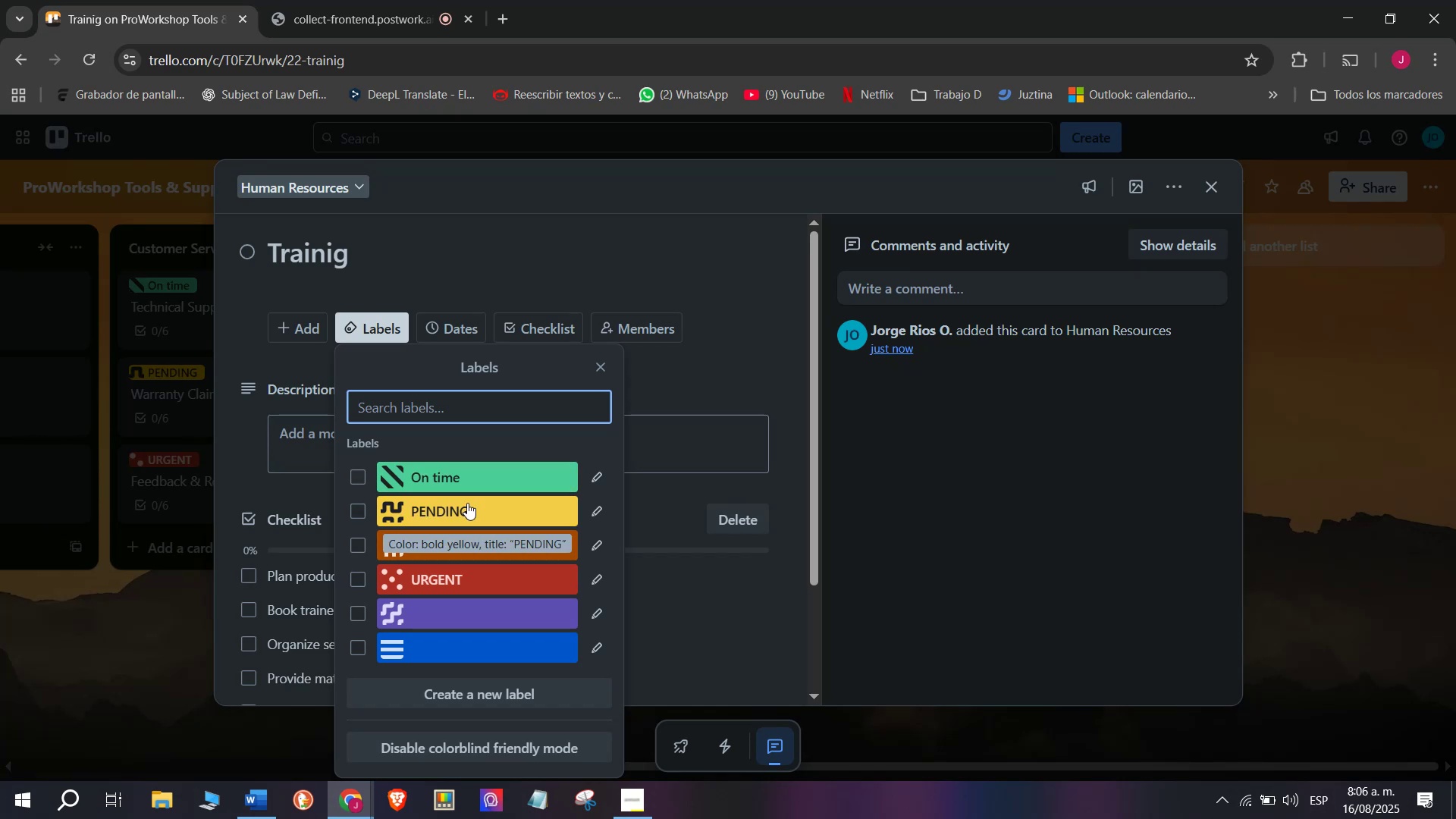 
left_click([467, 509])
 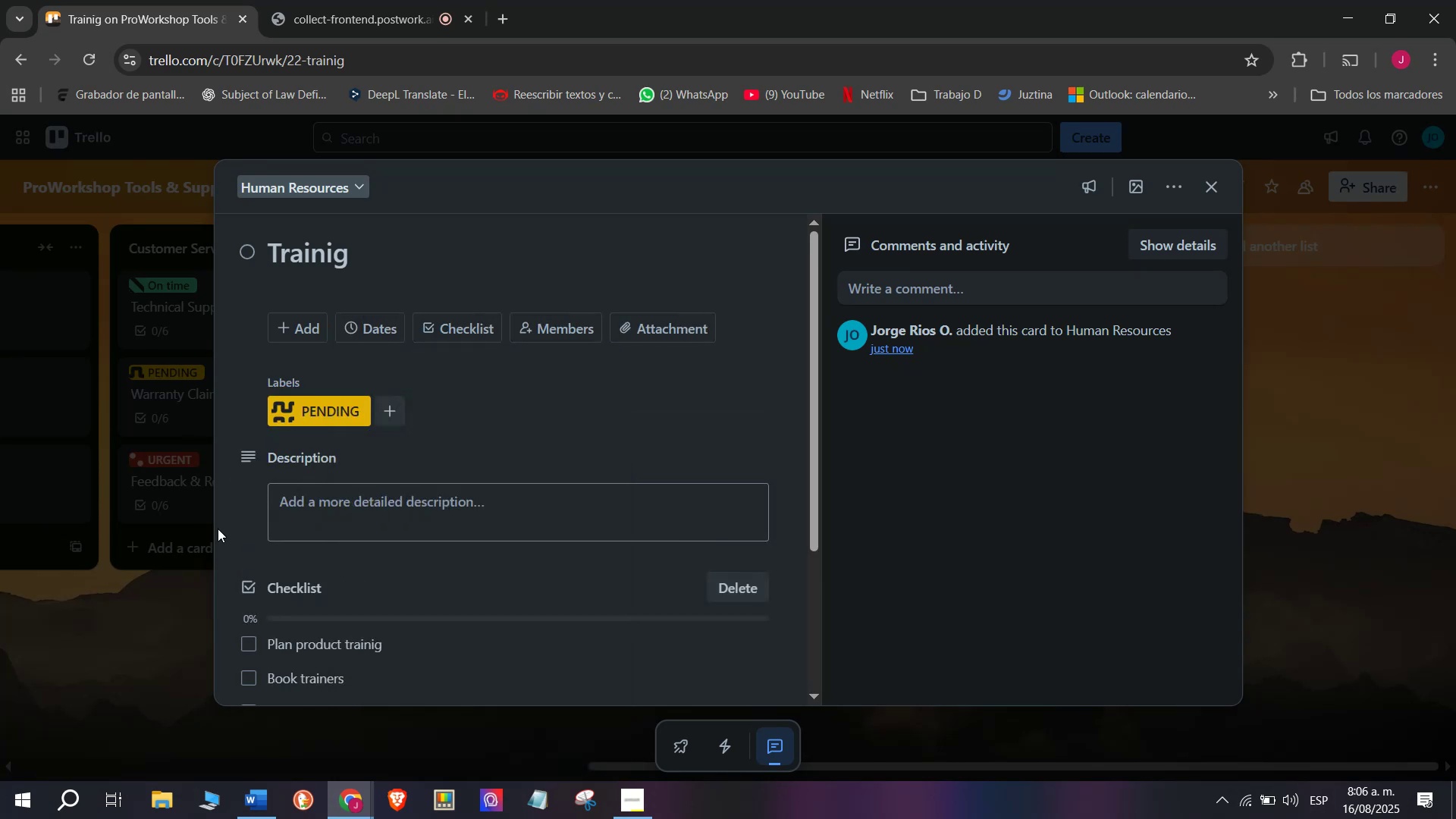 
double_click([202, 563])
 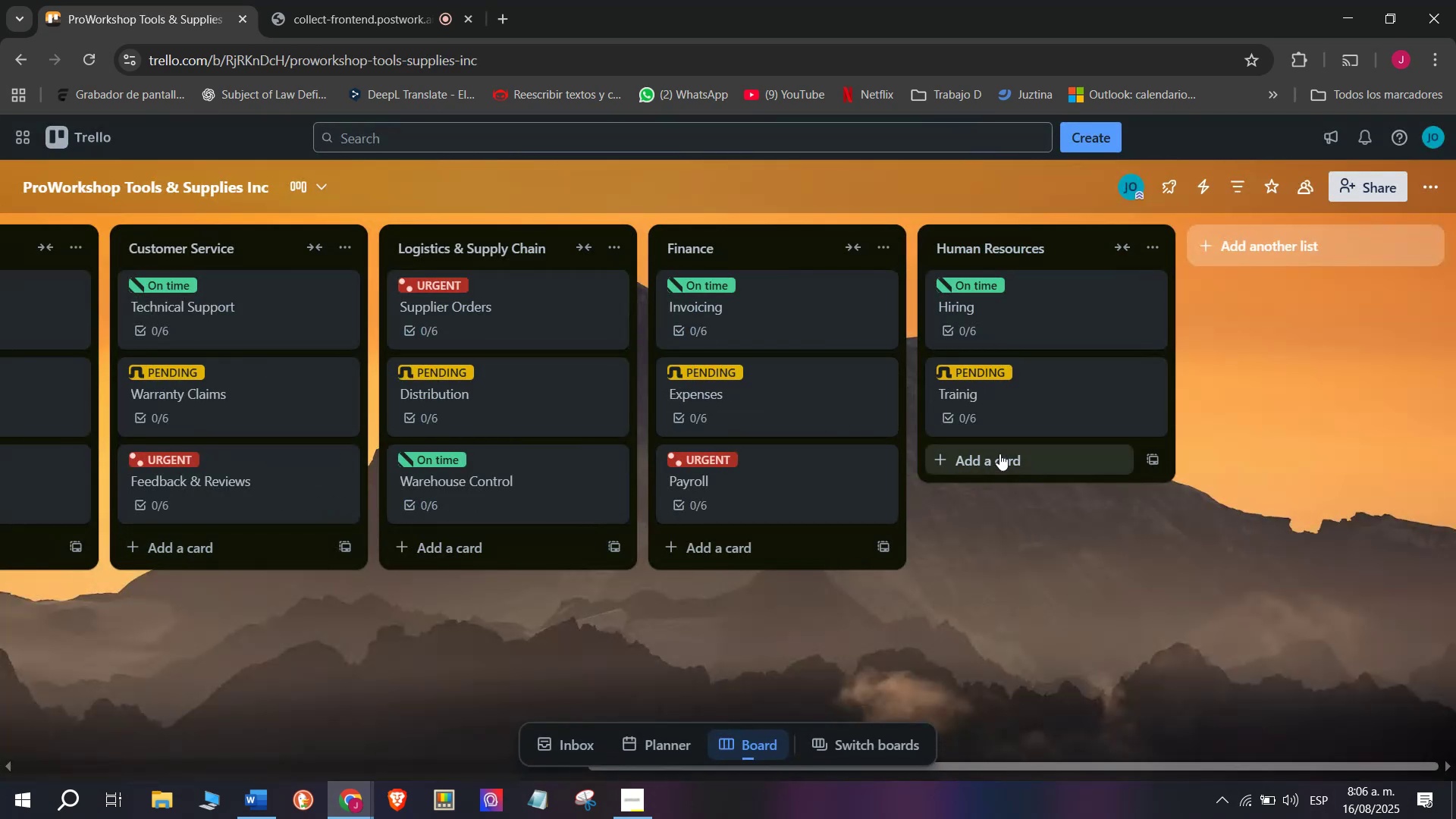 
left_click_drag(start_coordinate=[991, 404], to_coordinate=[998, 318])
 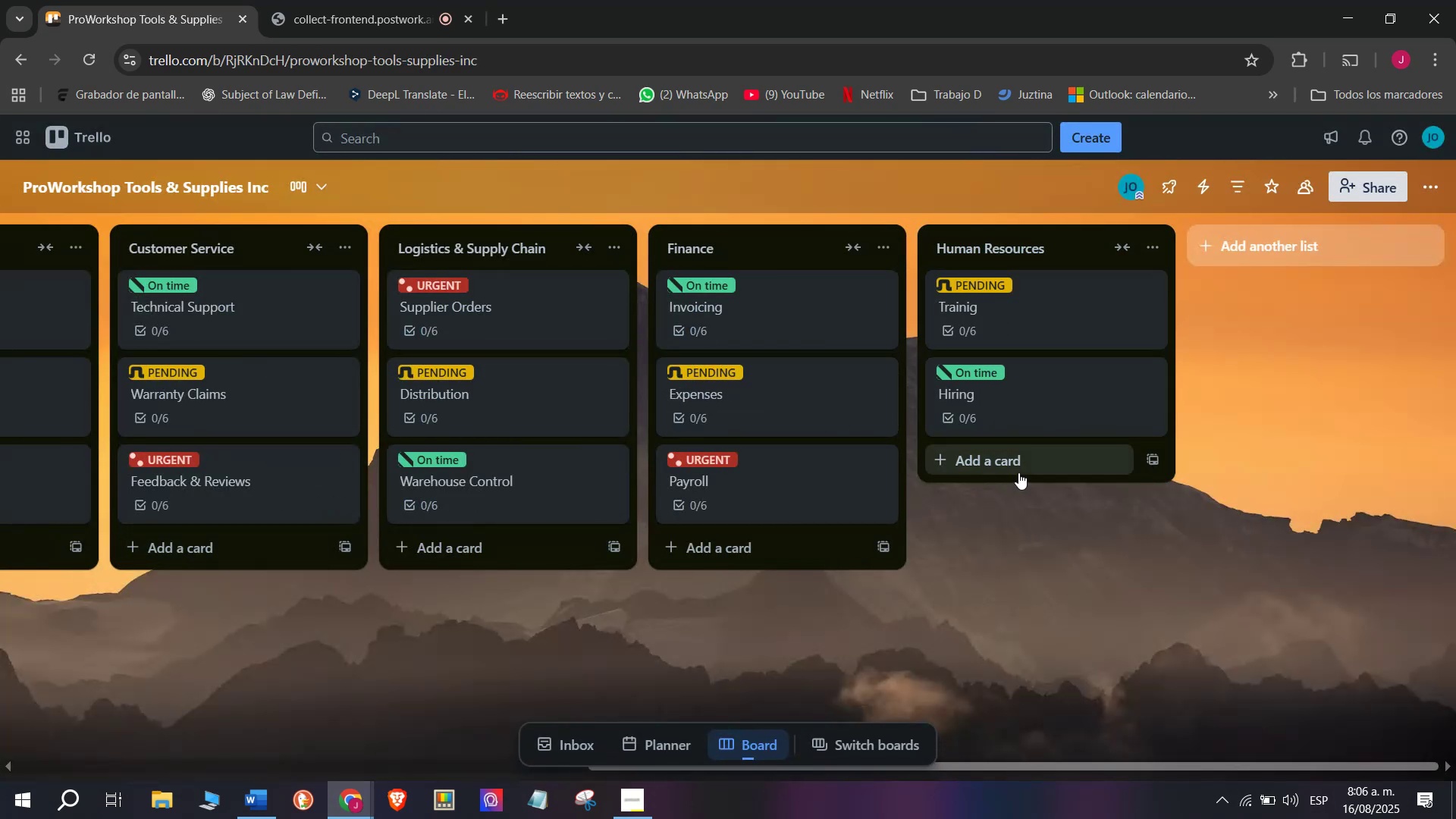 
left_click([1025, 461])
 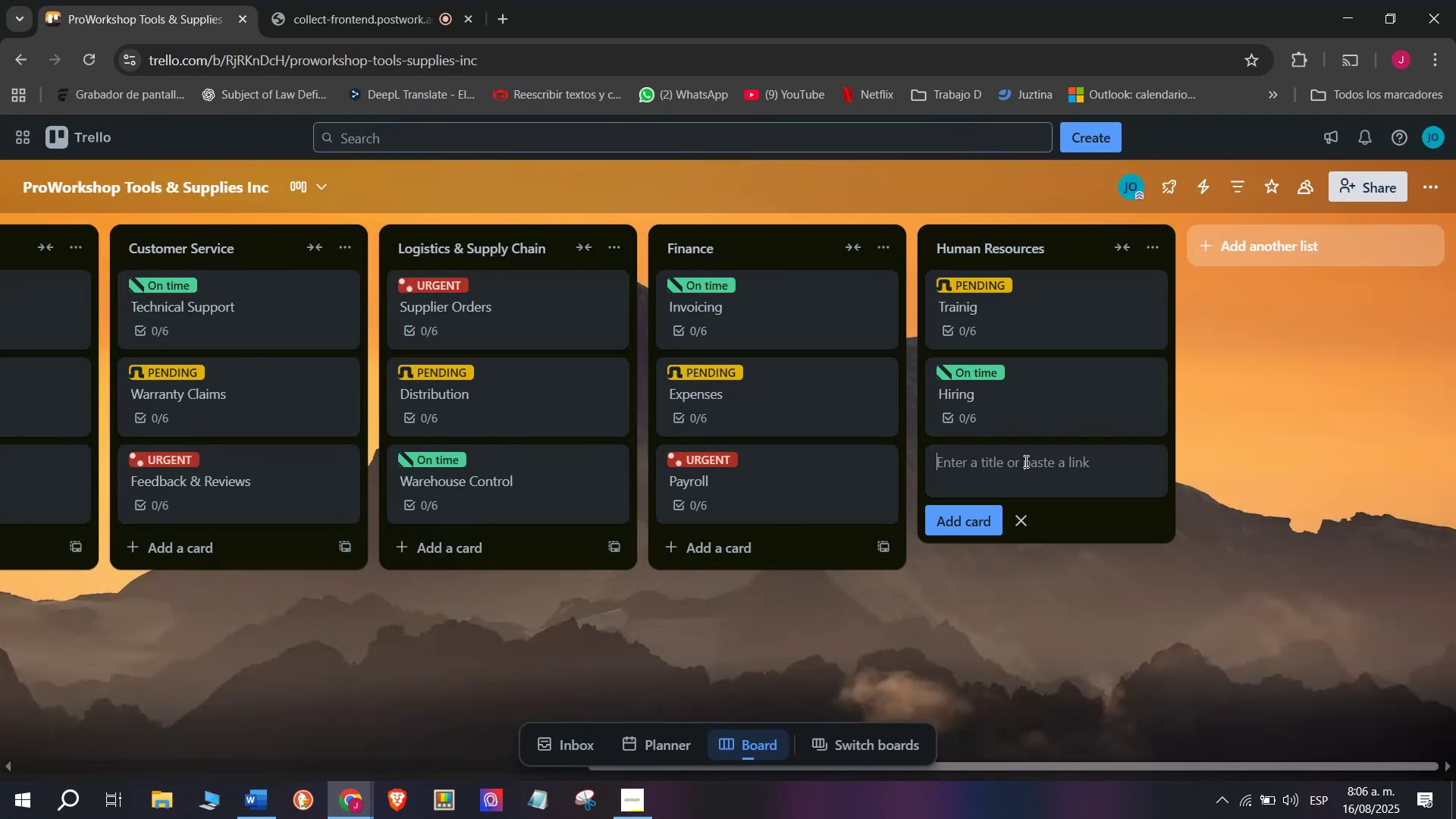 
type(Staff Motivate)
key(Backspace)
type(ion)
 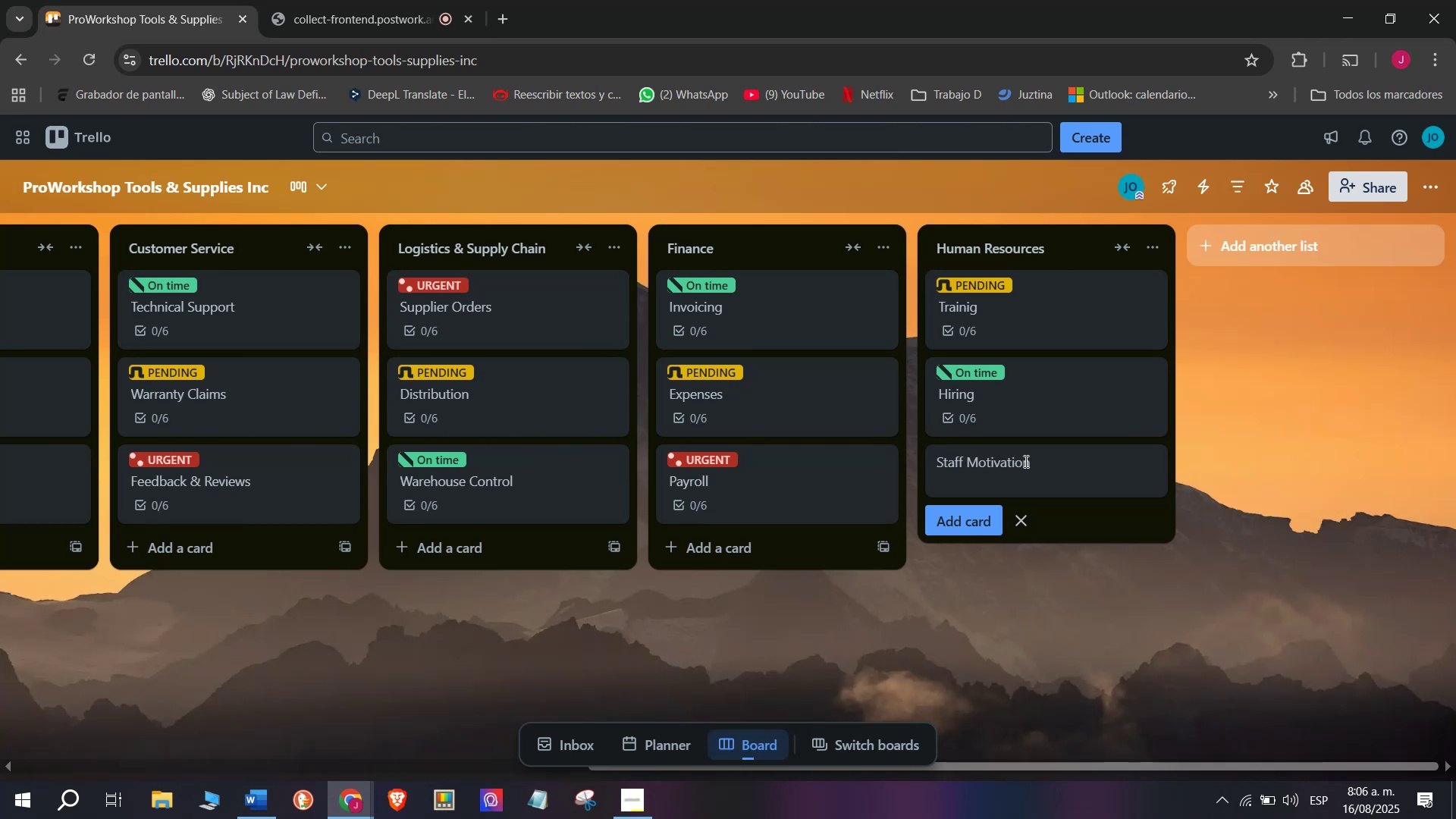 
key(Enter)
 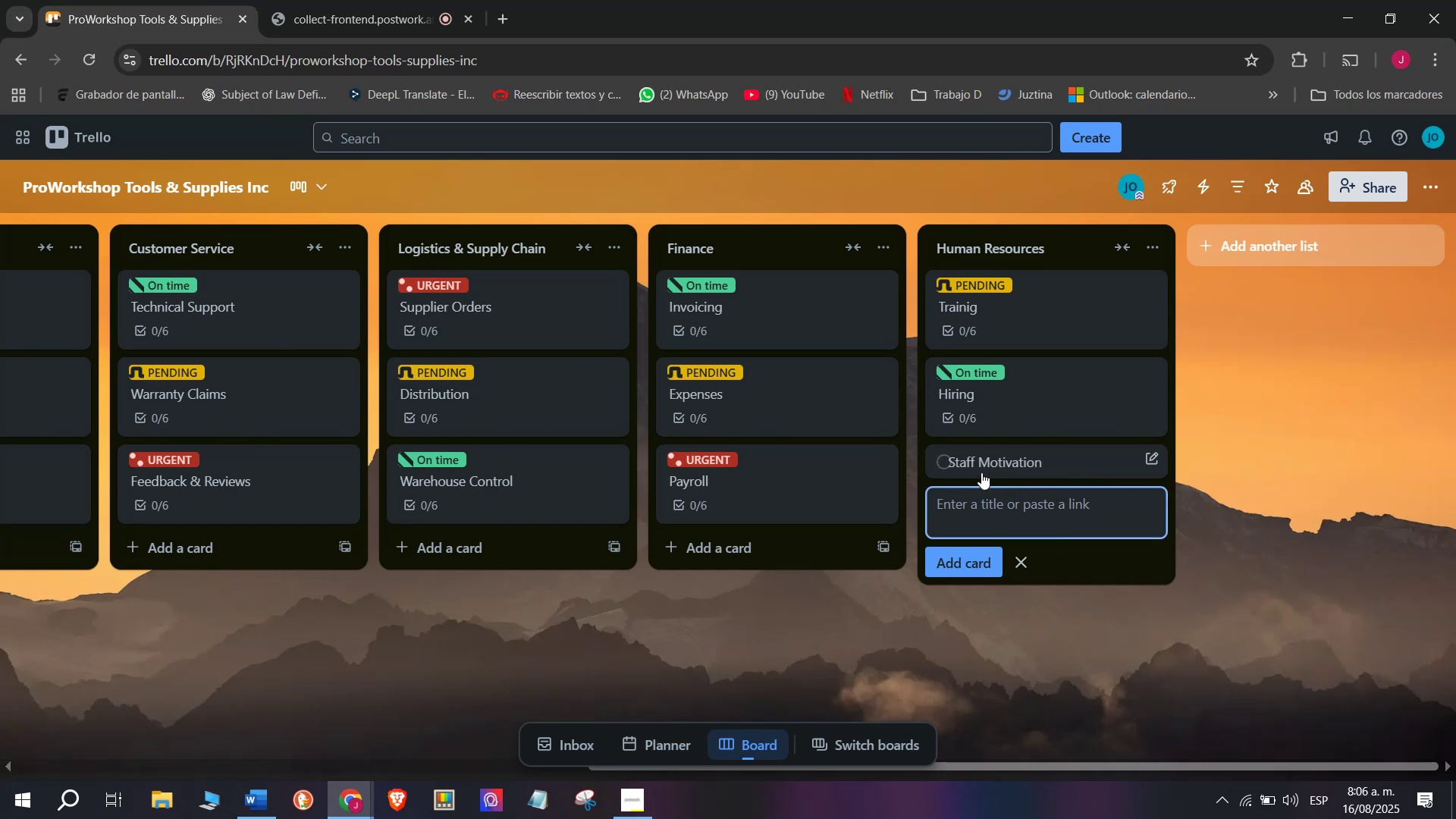 
left_click([981, 472])
 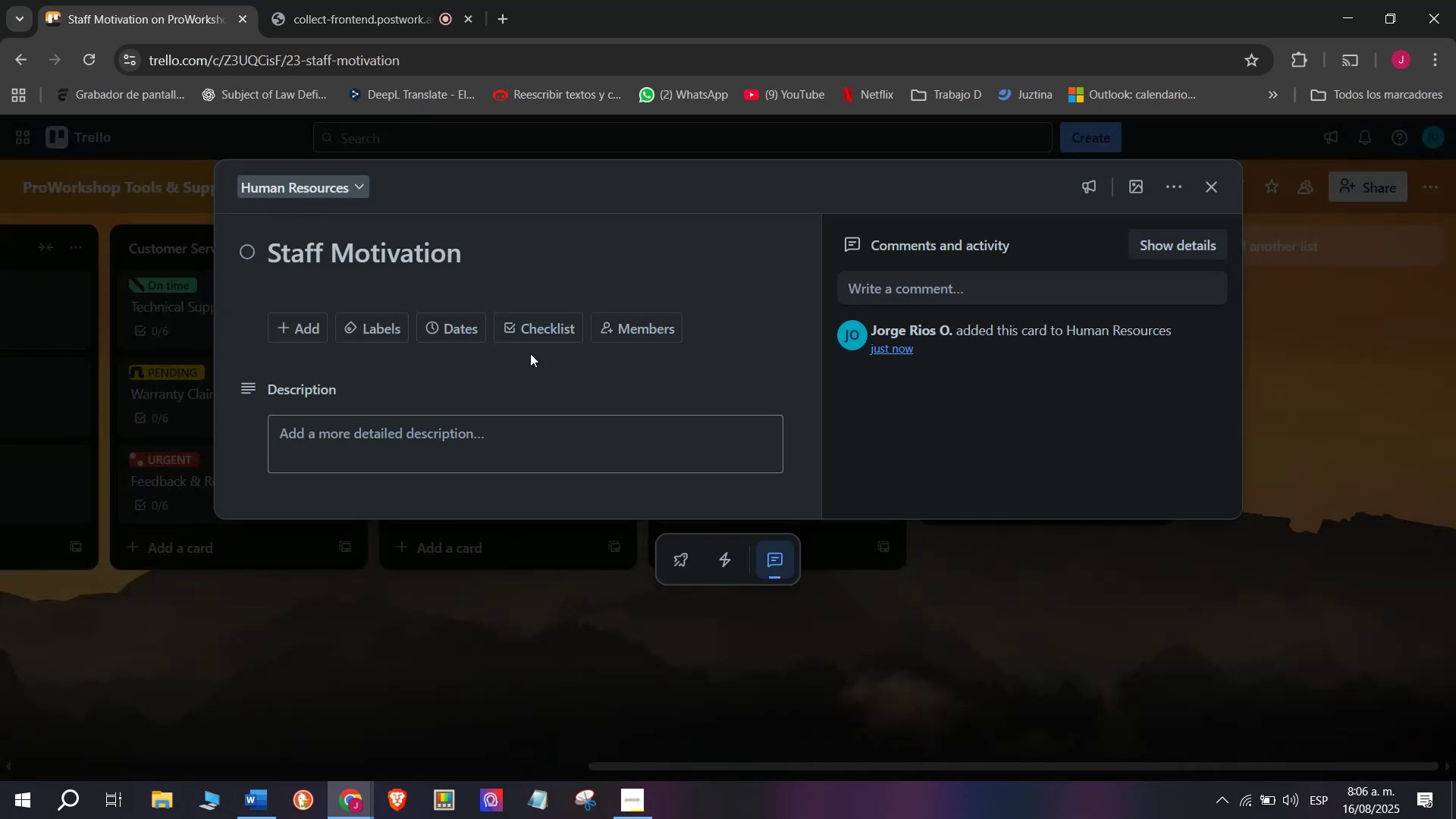 
left_click([534, 337])
 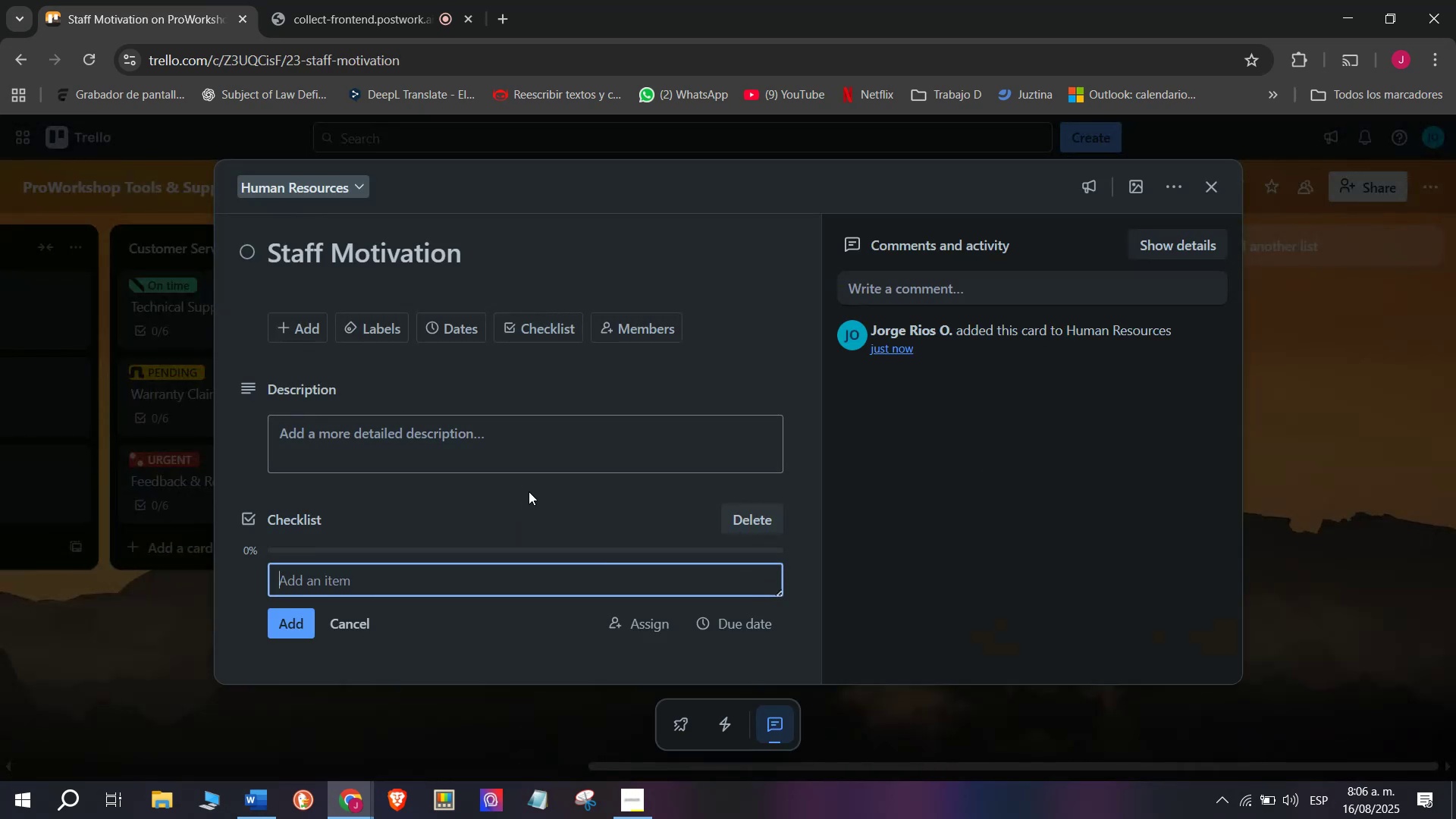 
wait(9.7)
 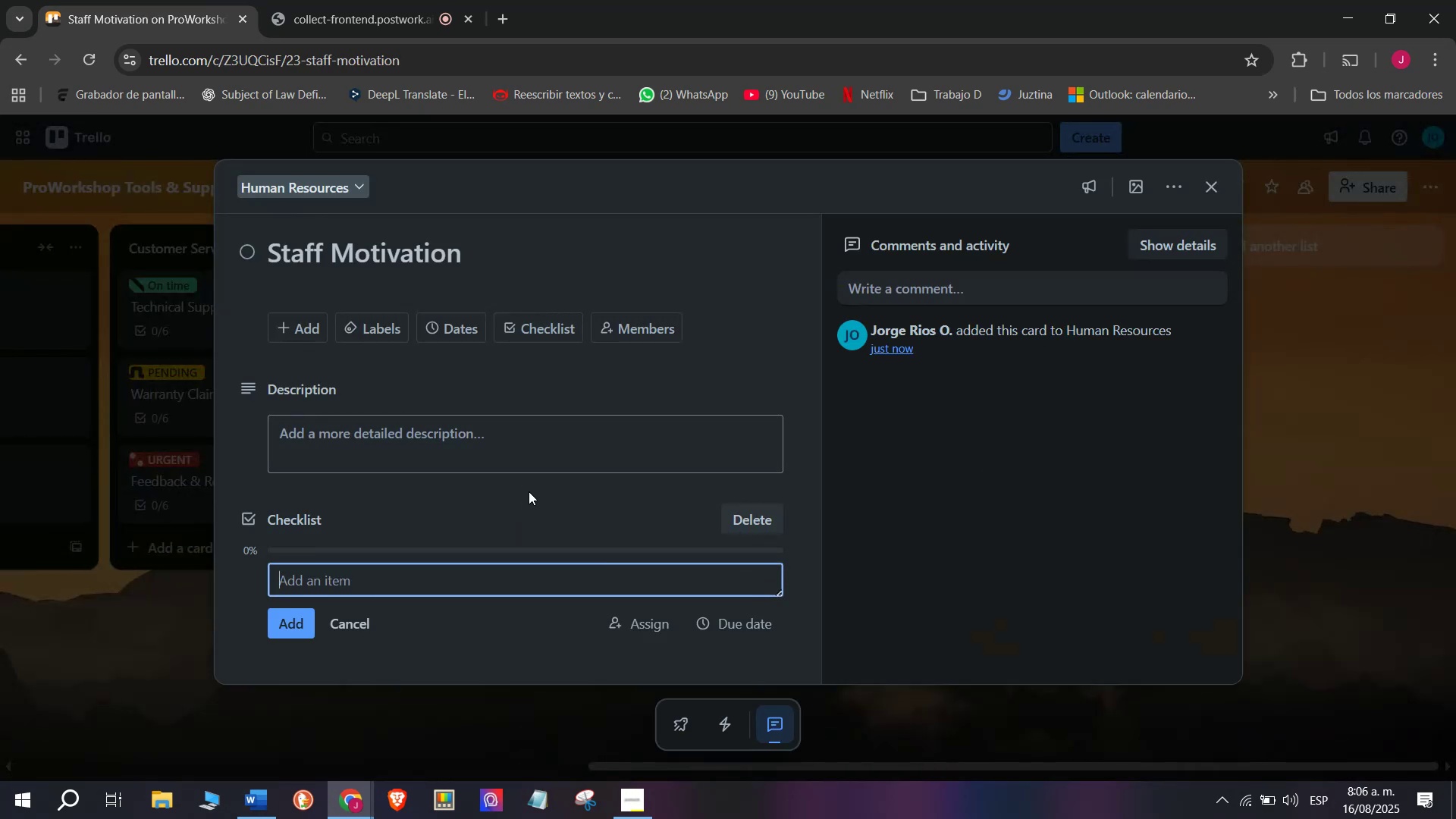 
type(Plan team events)
 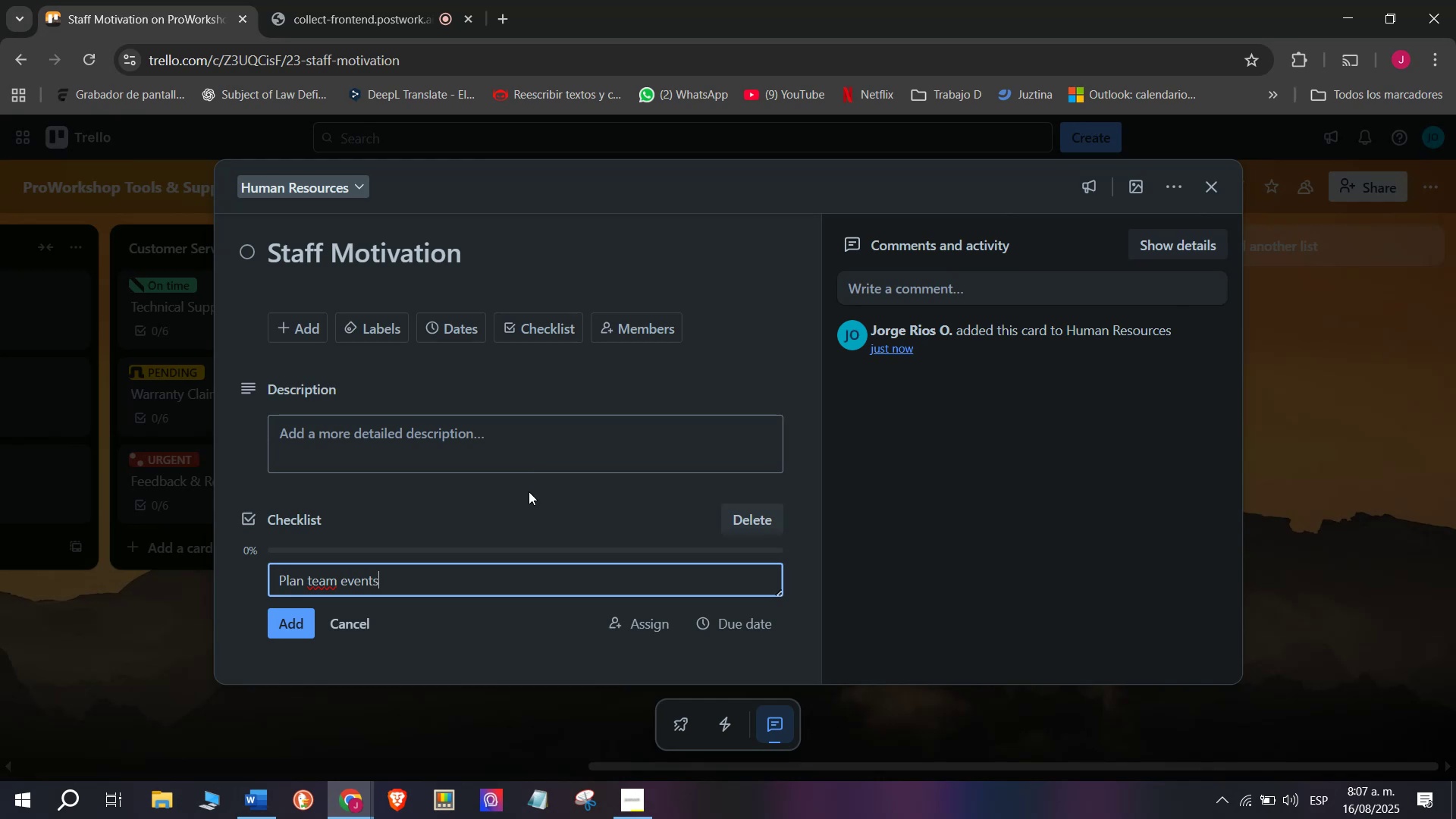 
key(Enter)
 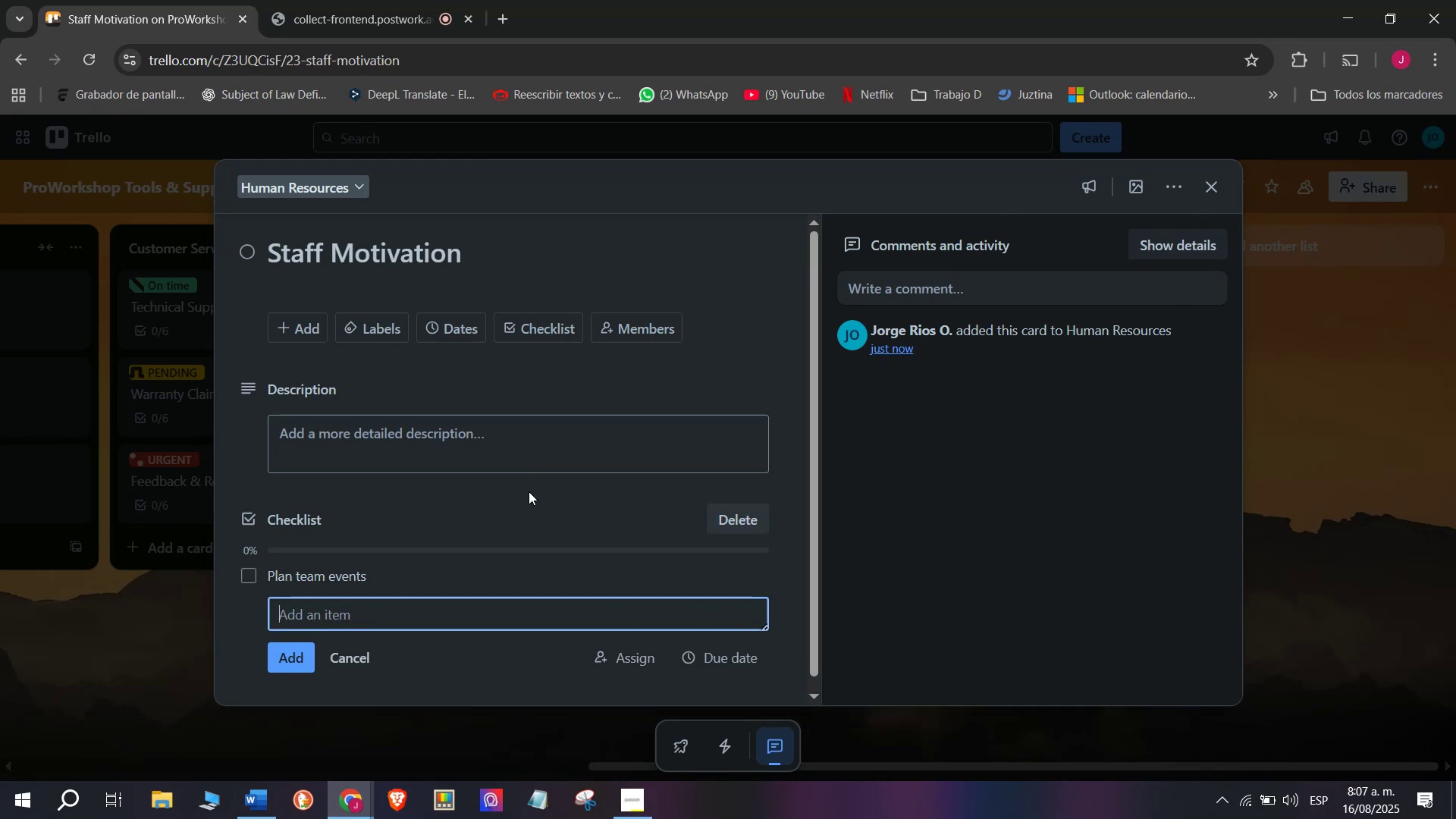 
type(Create bonus system)
 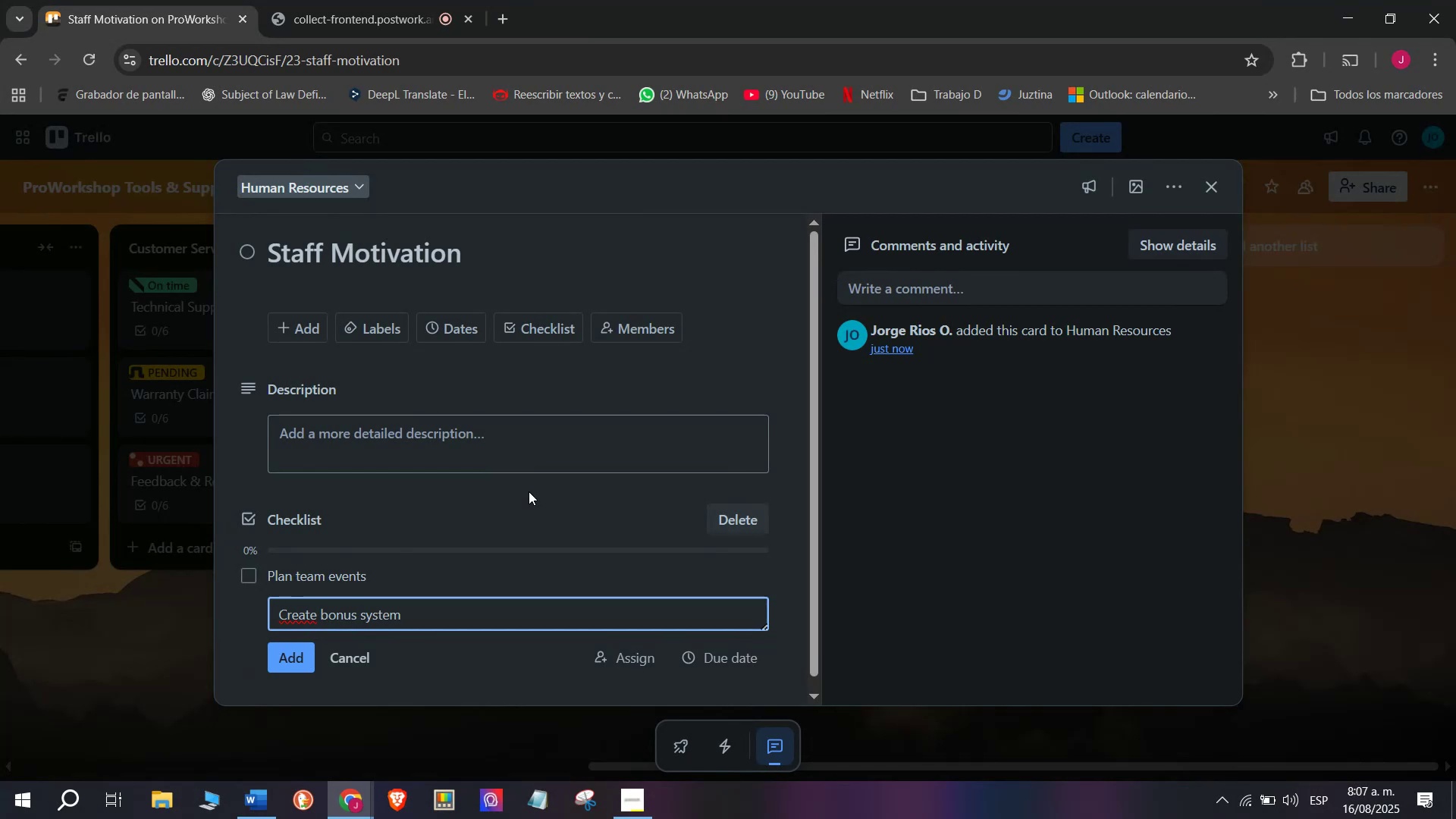 
key(Enter)
 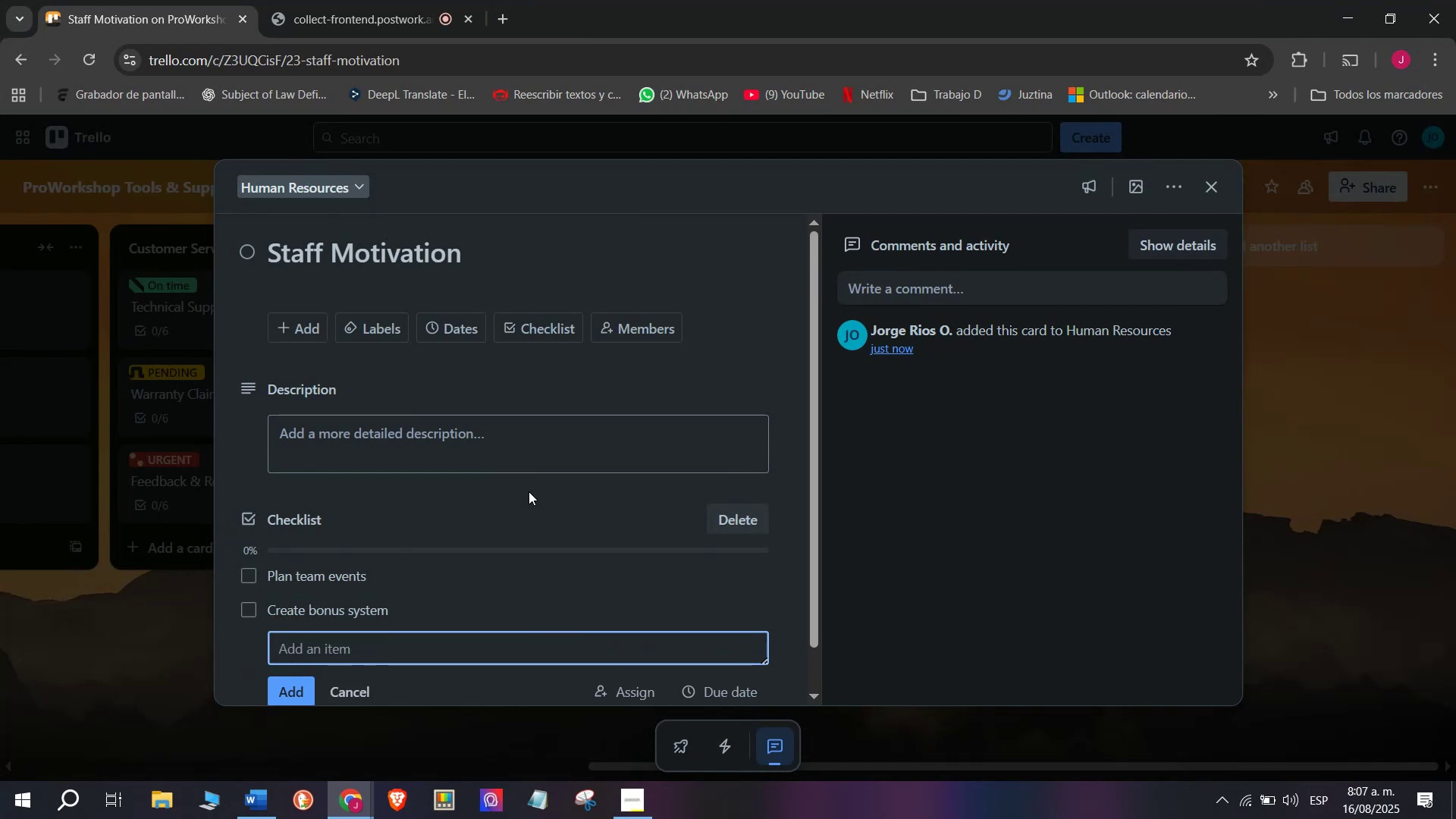 
type(Conduct satisfaction surveys)
 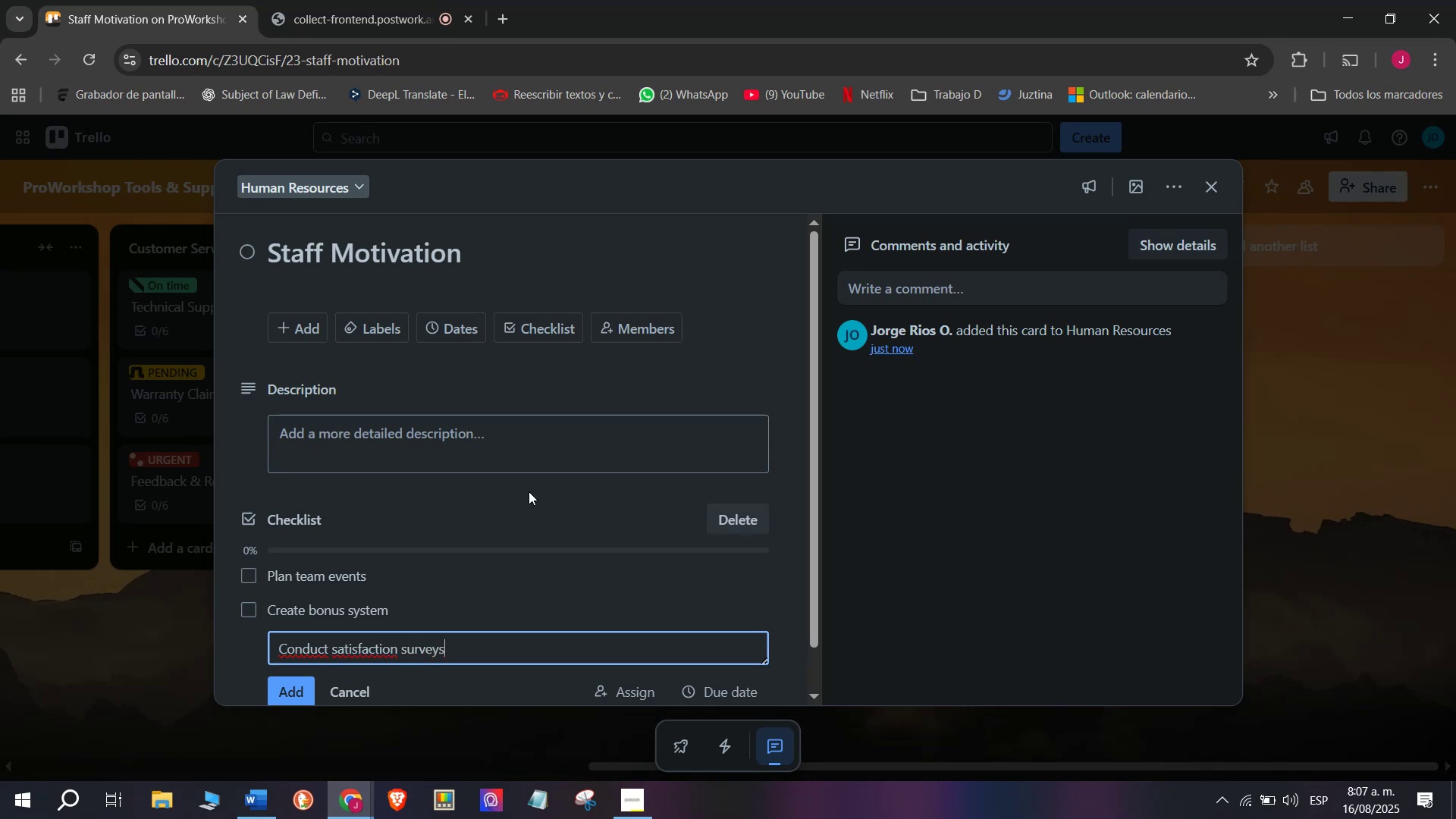 
key(Enter)
 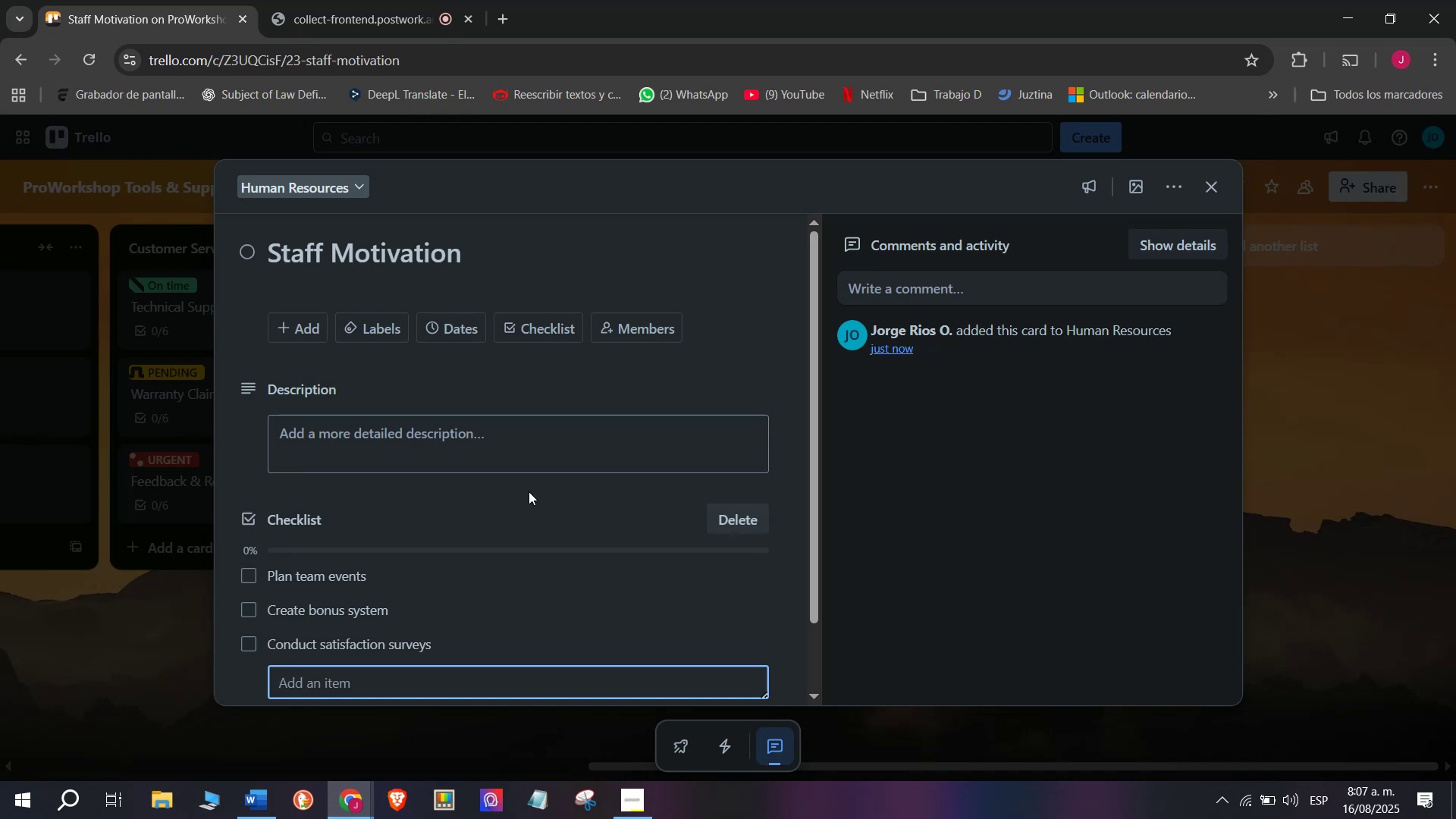 
type(Offer )
 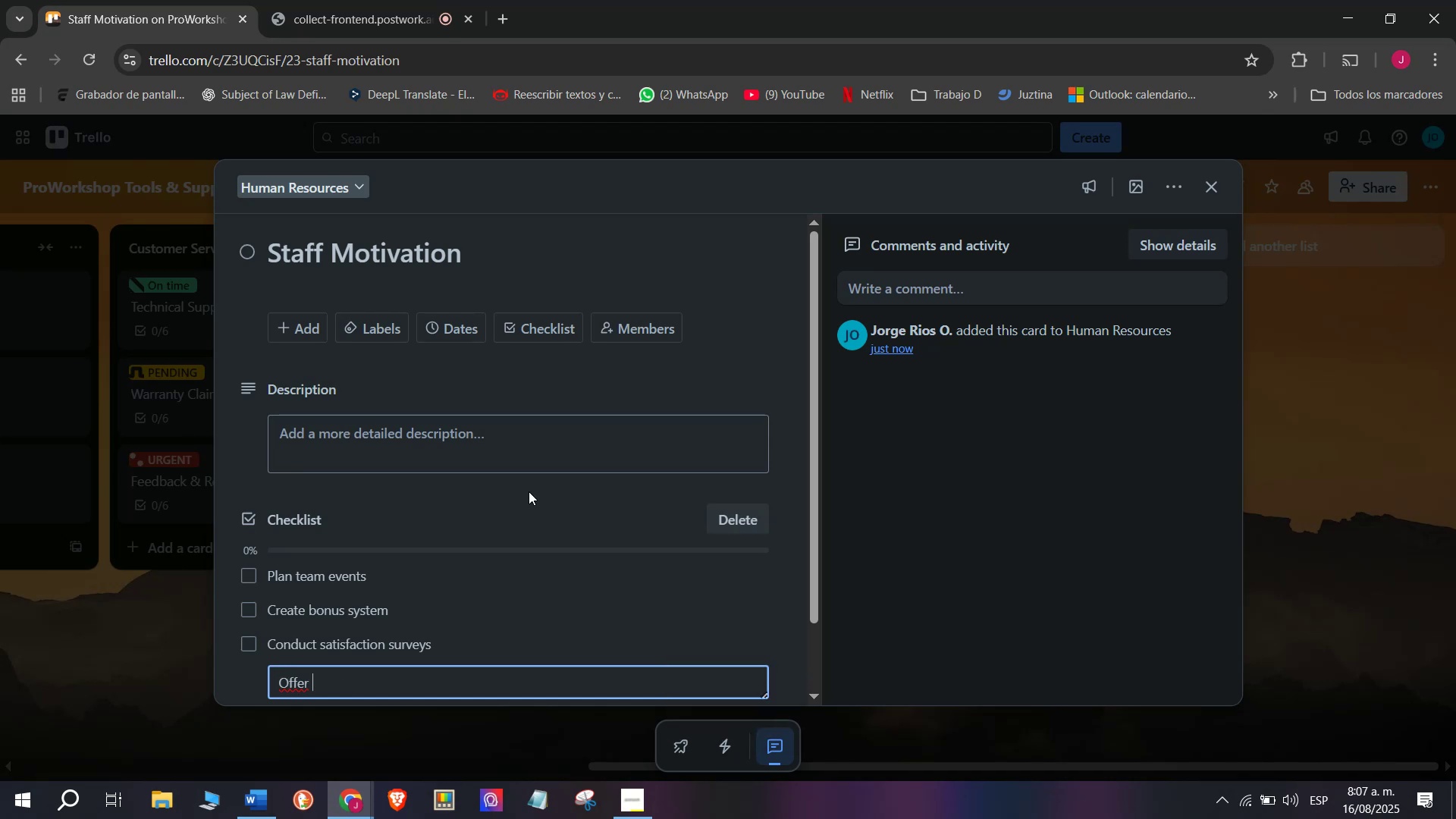 
type(benef)
 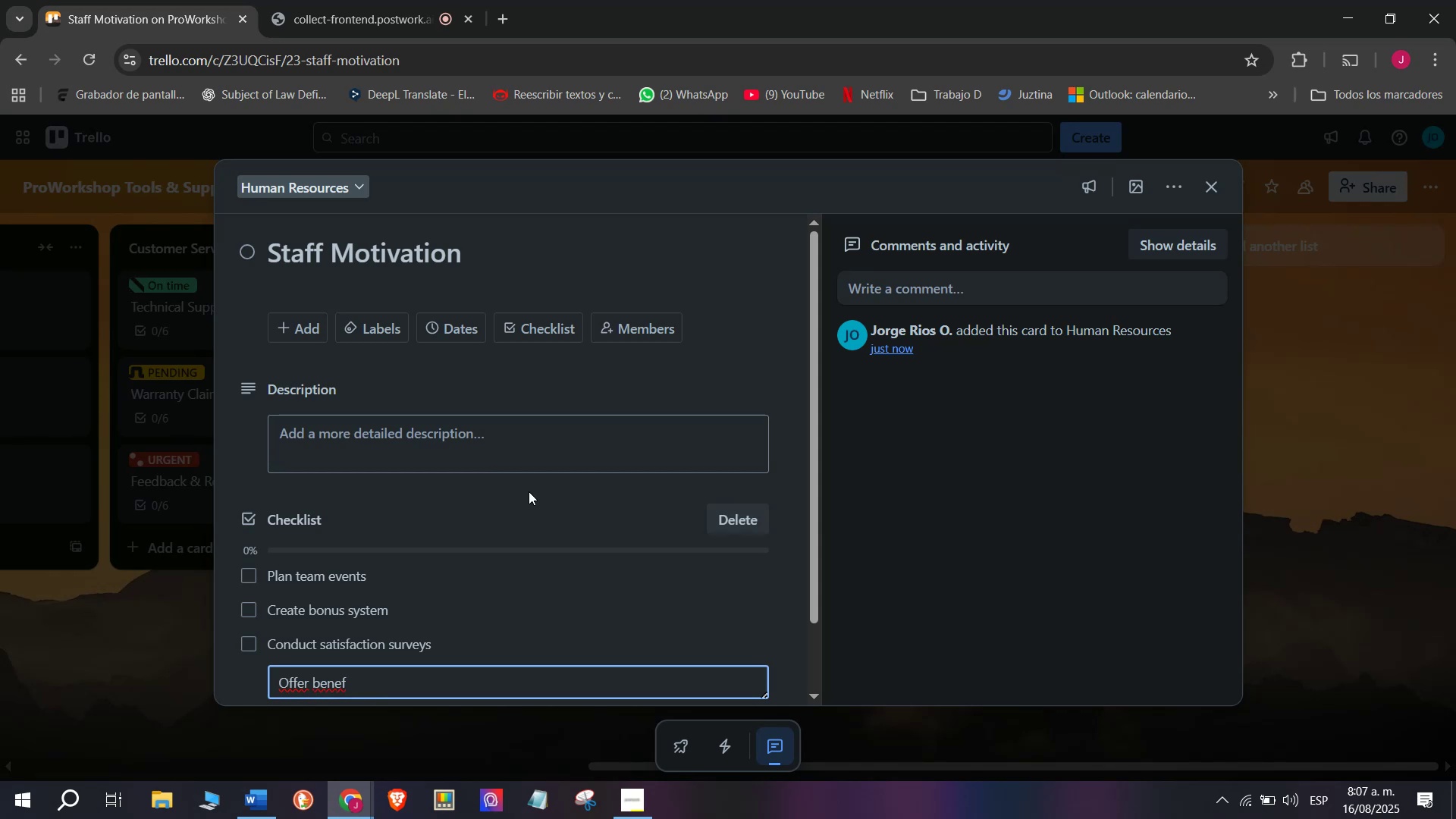 
wait(5.7)
 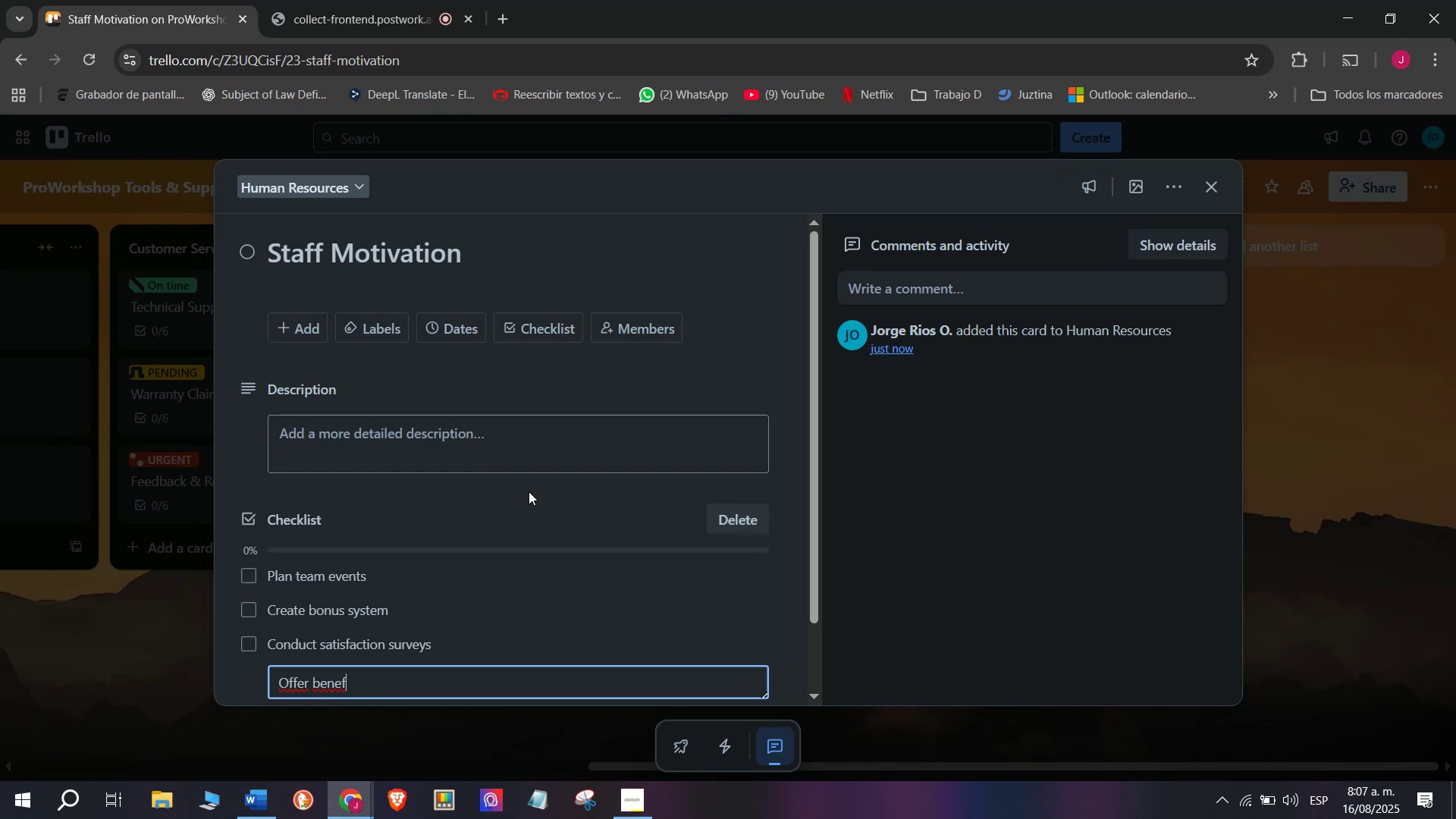 
type(its)
 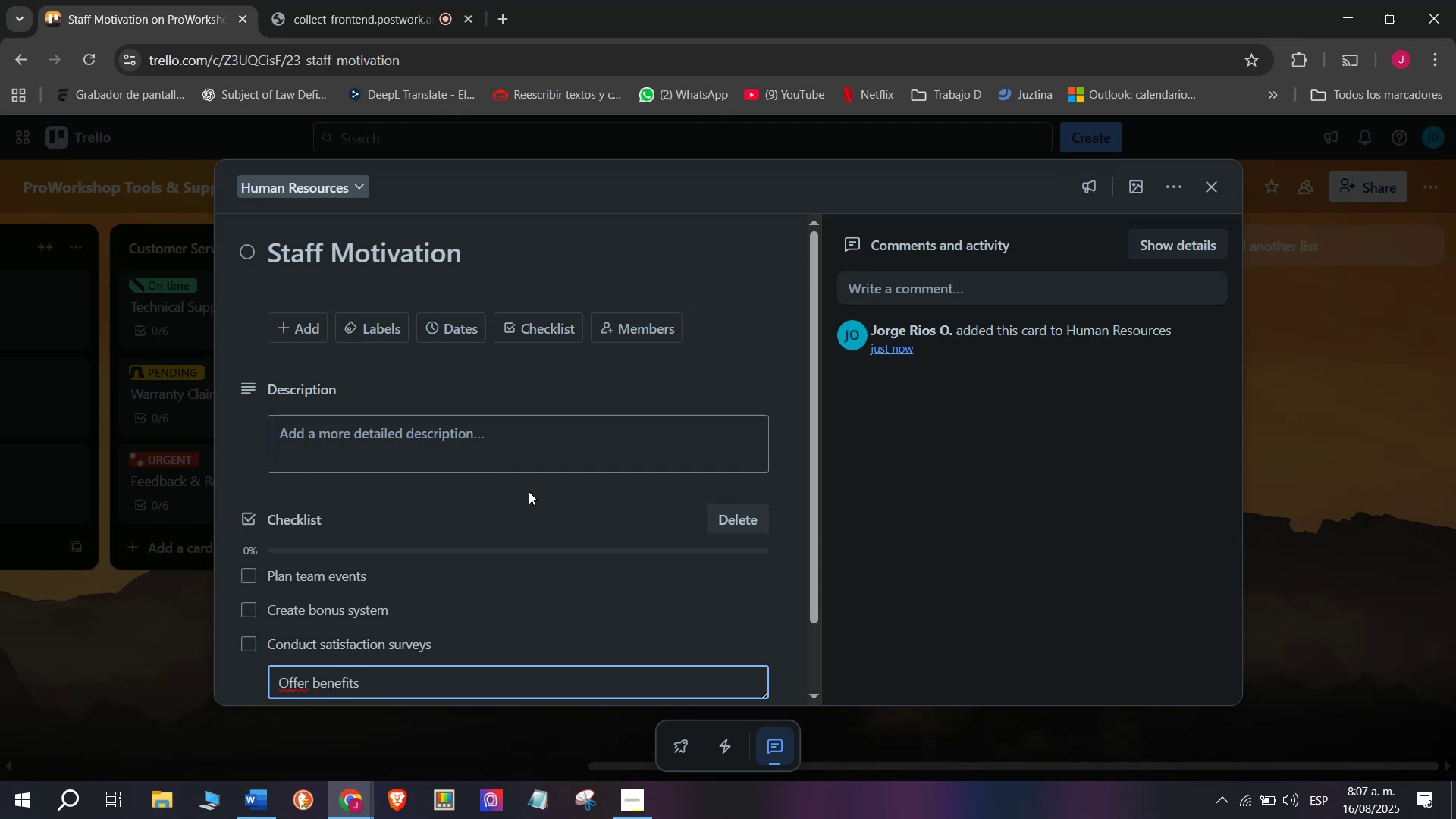 
key(Enter)
 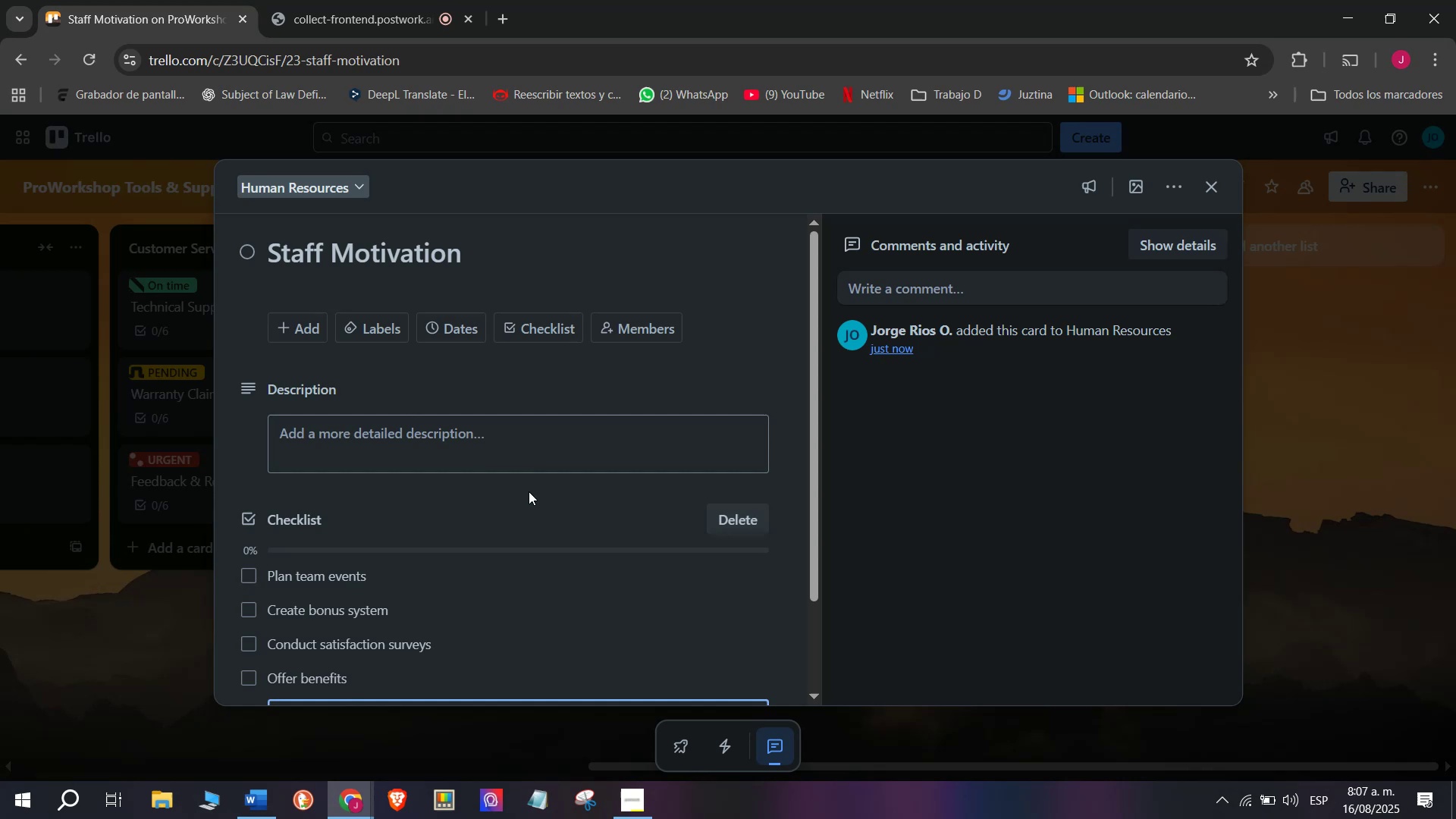 
type(Recording)
 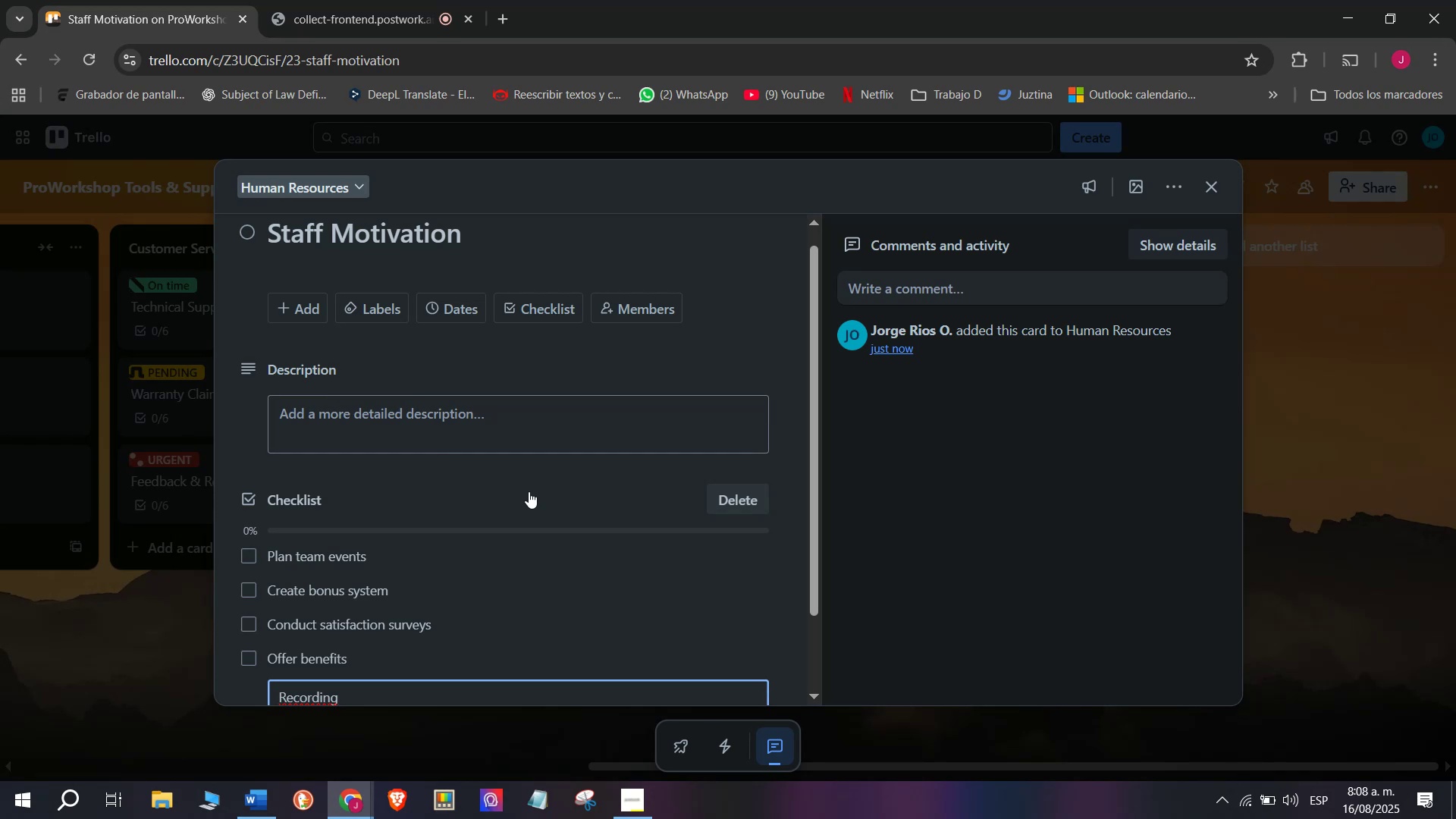 
wait(6.82)
 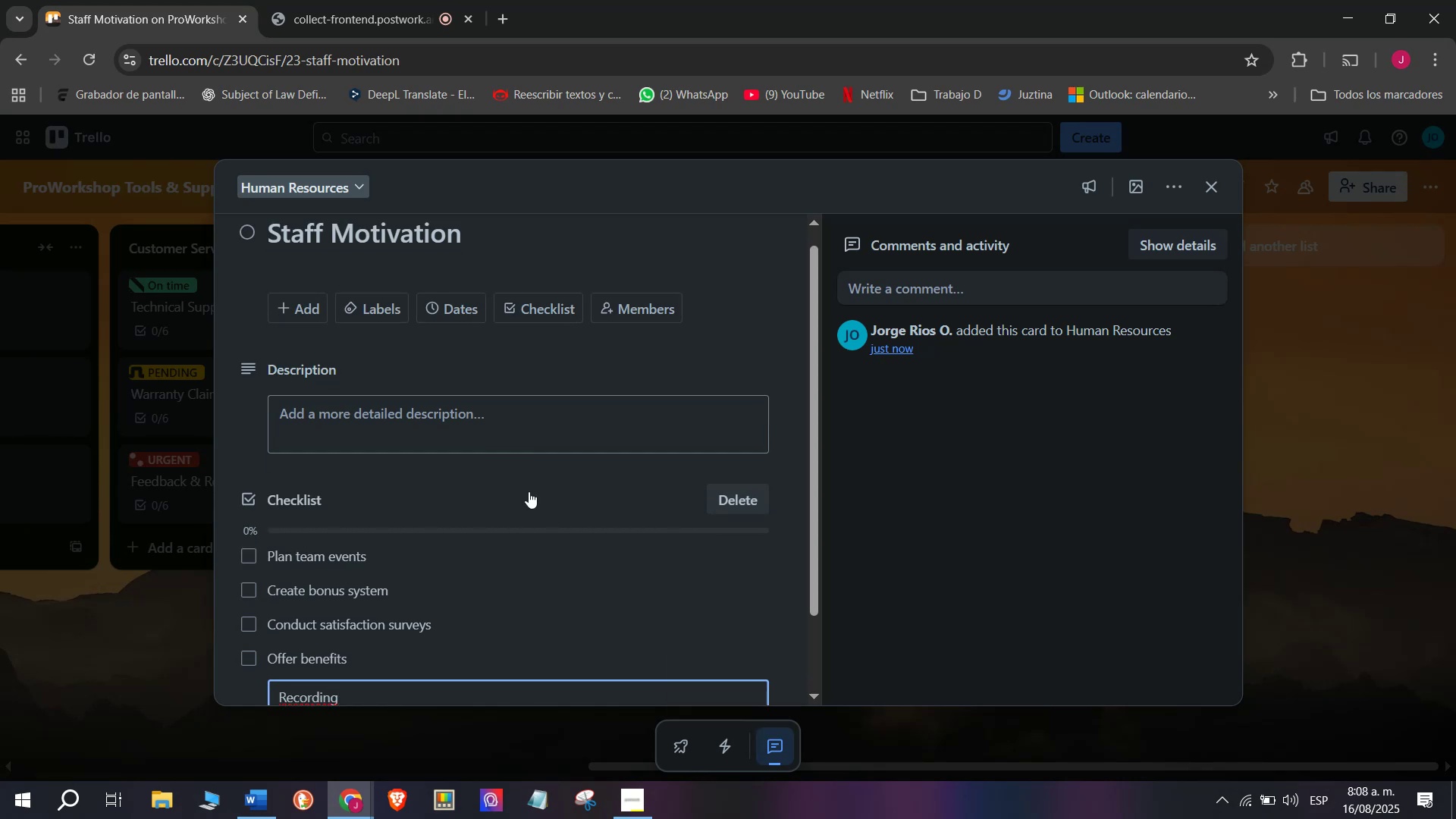 
key(Backspace)
 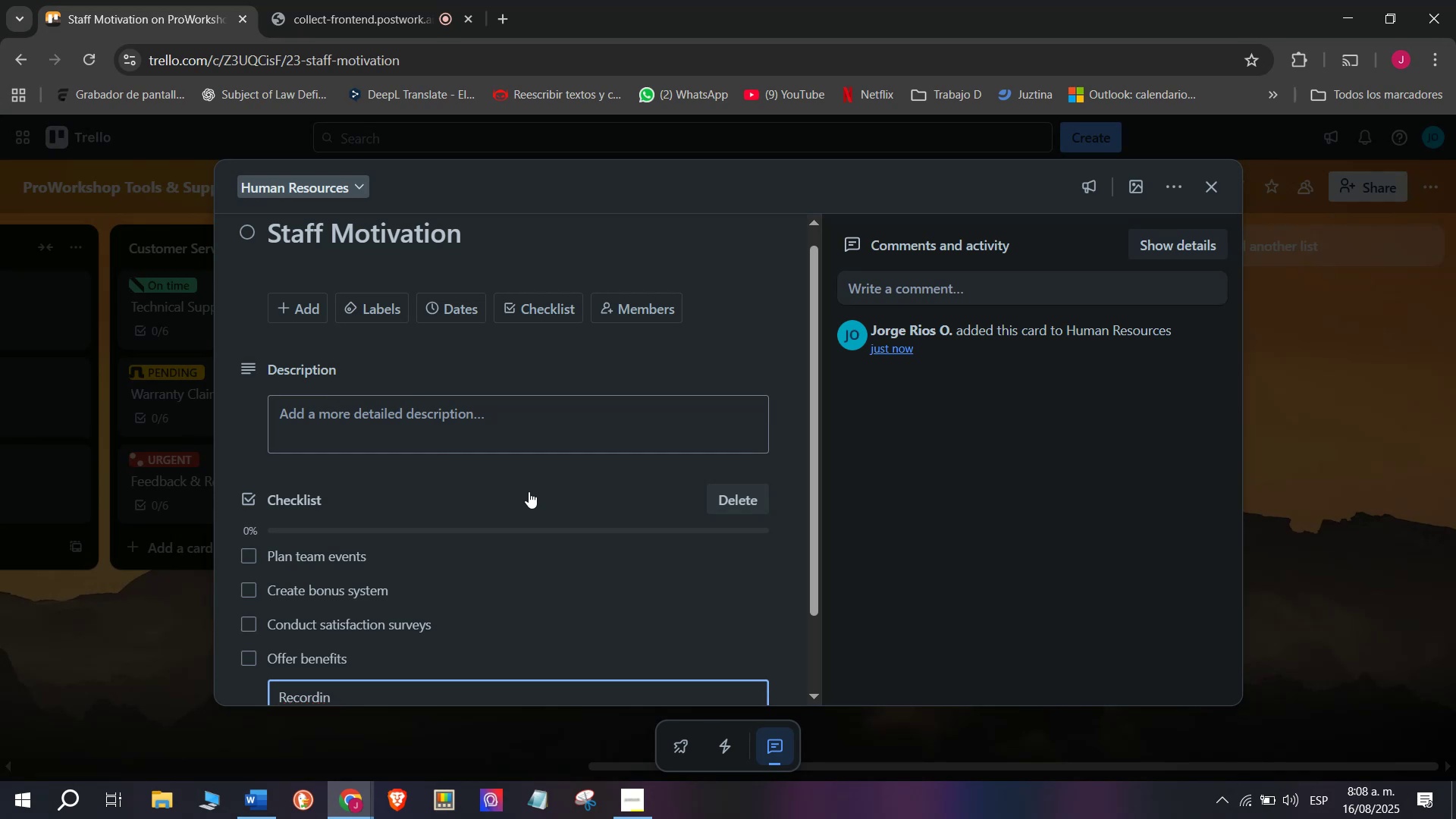 
key(Backspace)
 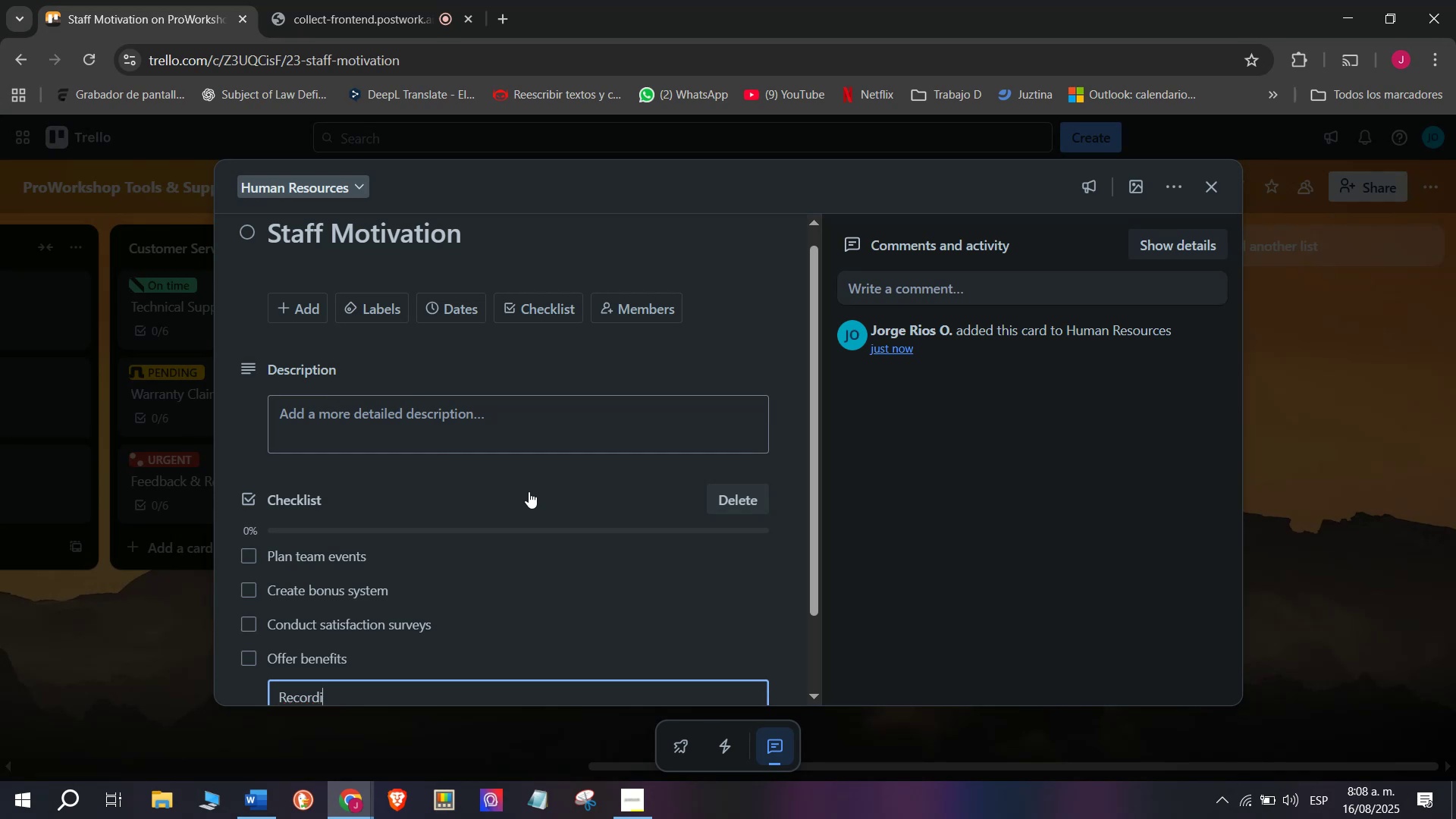 
key(Backspace)
 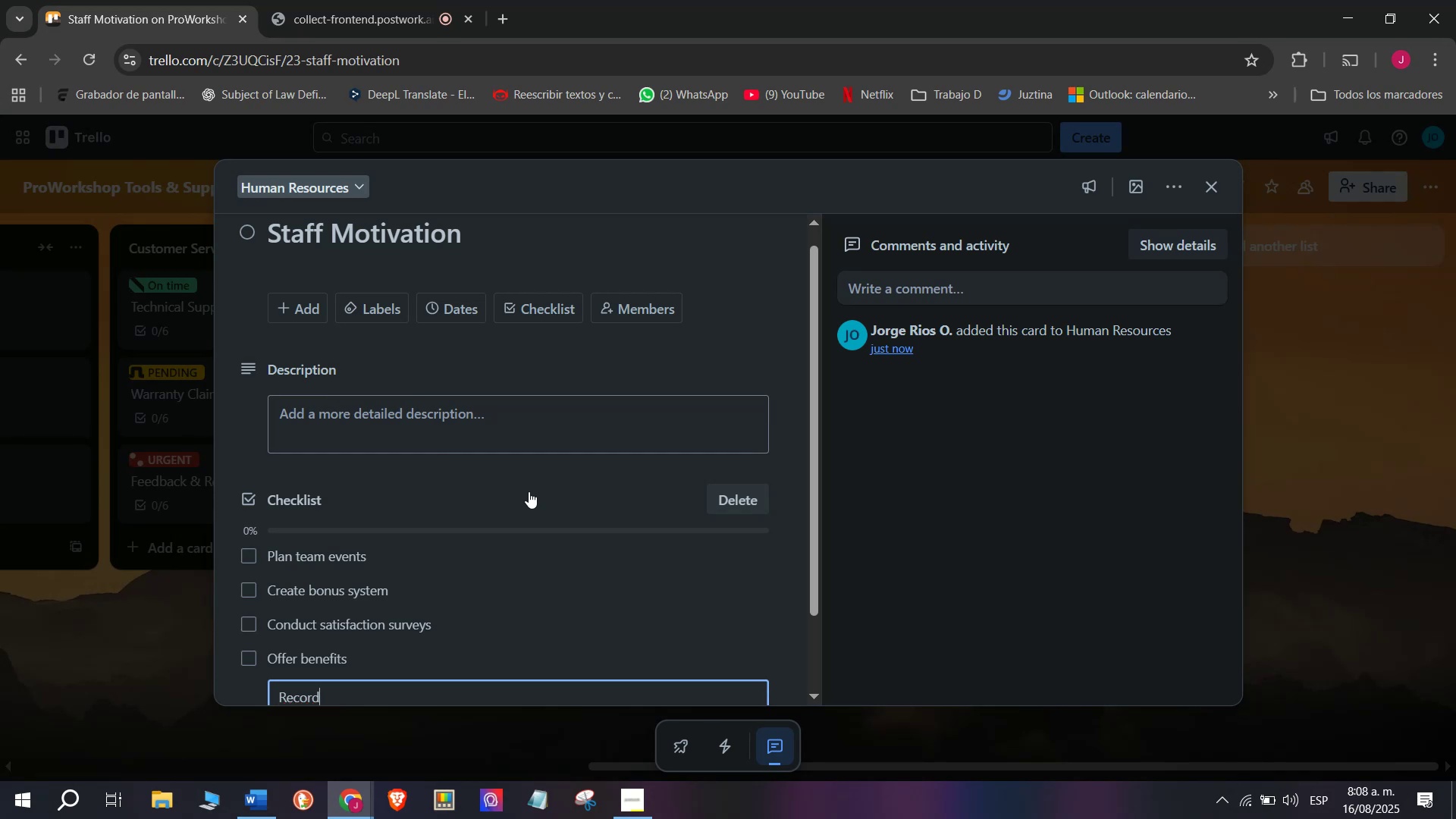 
key(Backspace)
 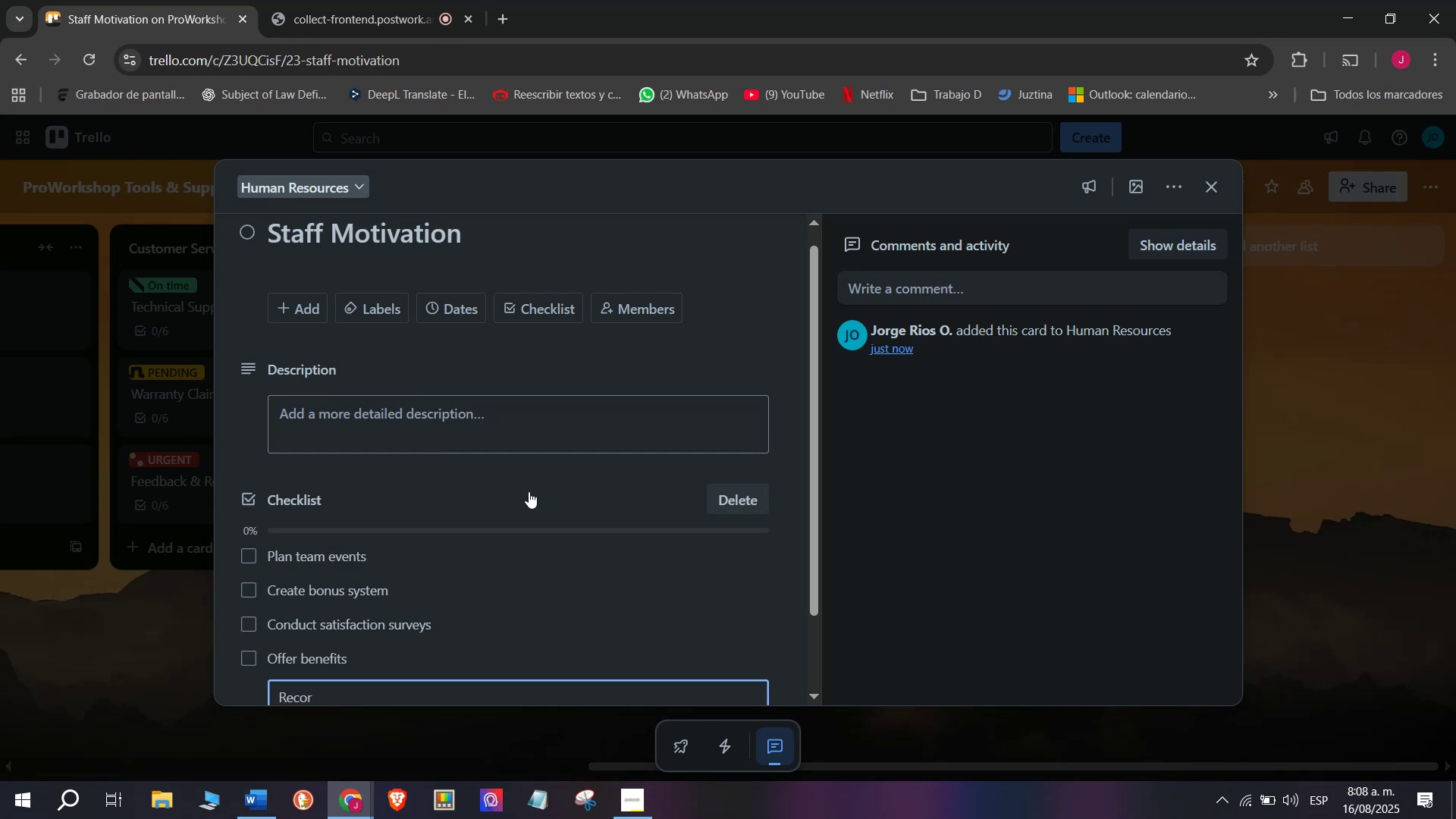 
key(Backspace)
 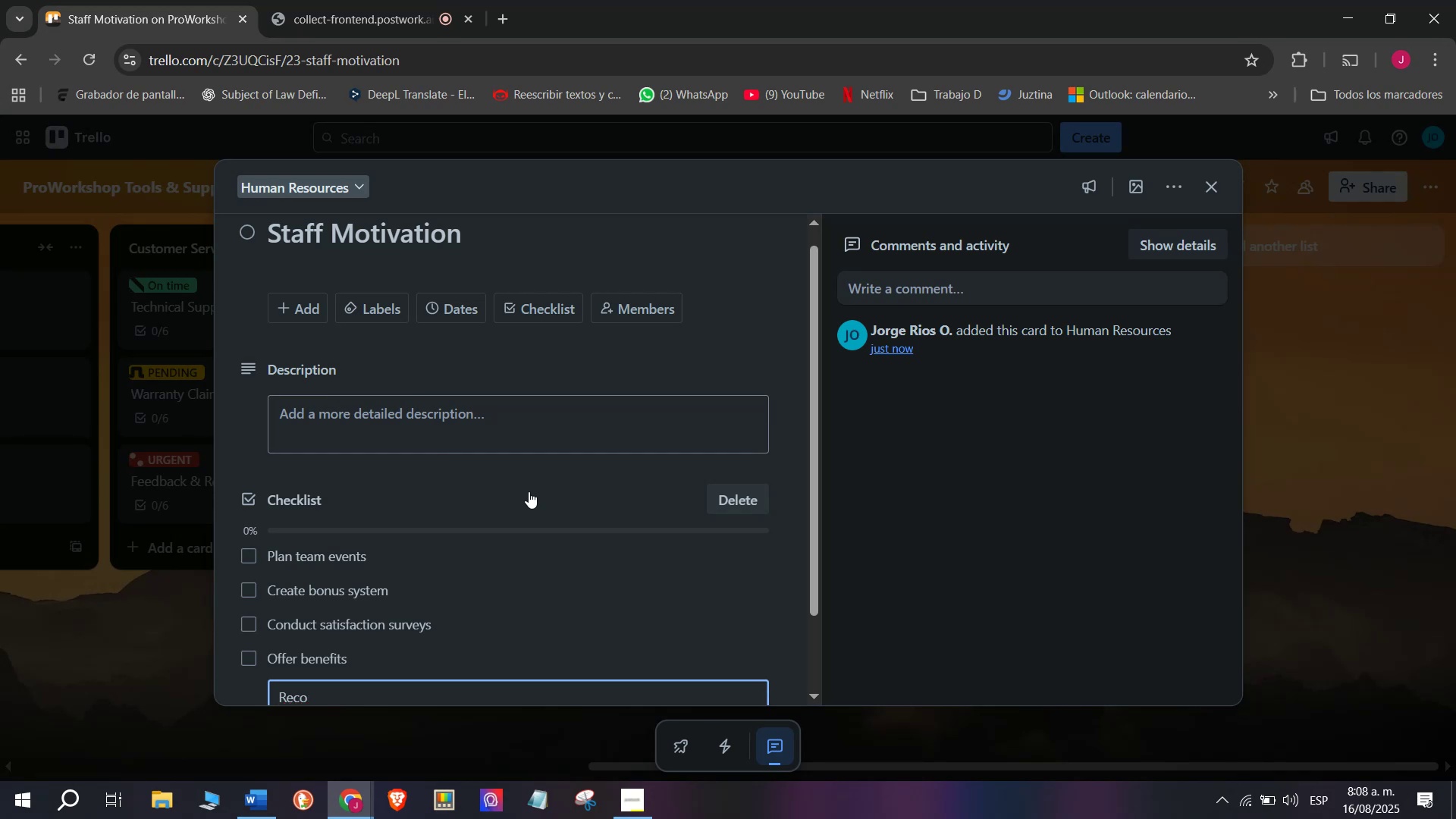 
key(Backspace)
 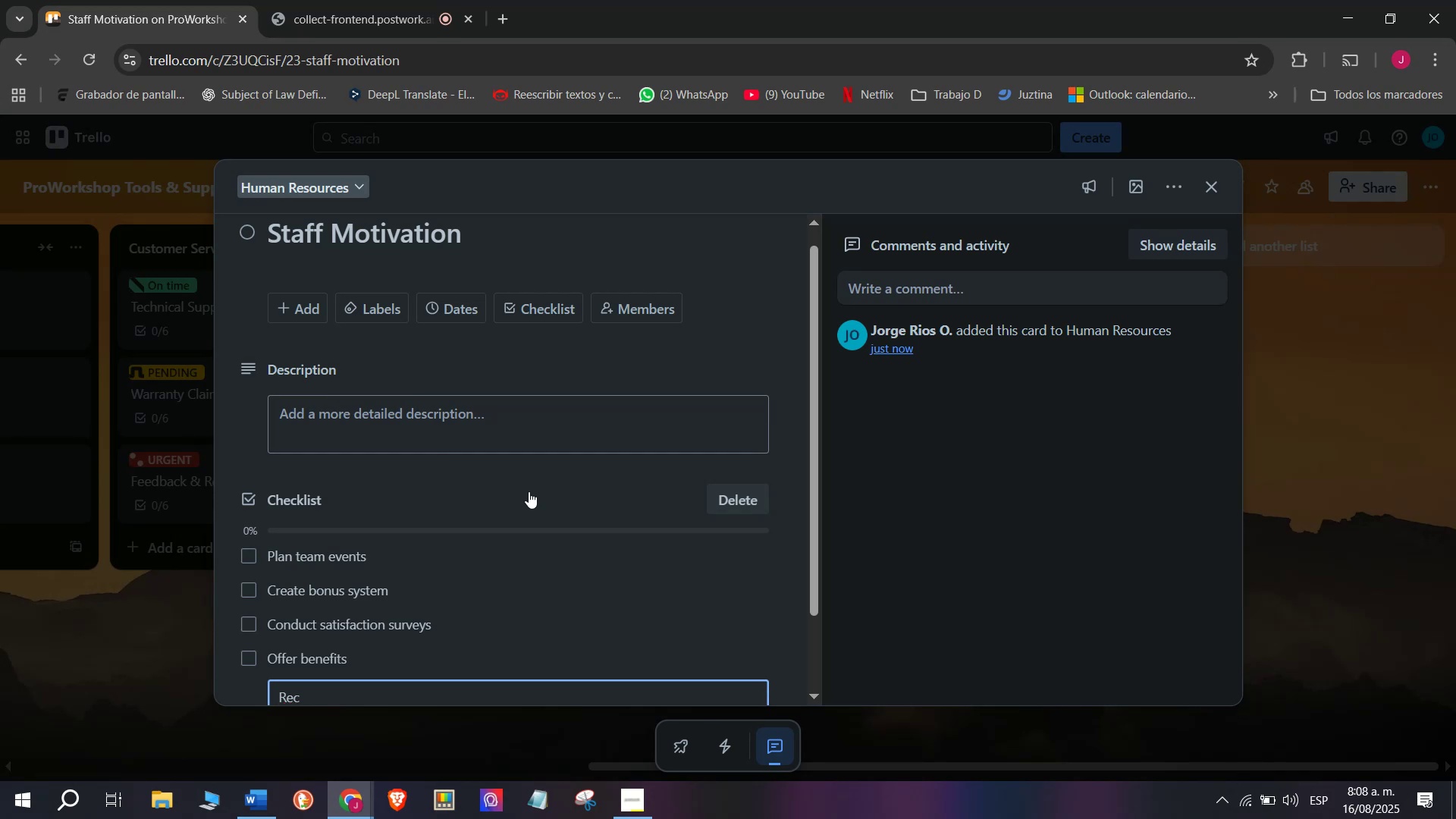 
key(Backspace)
 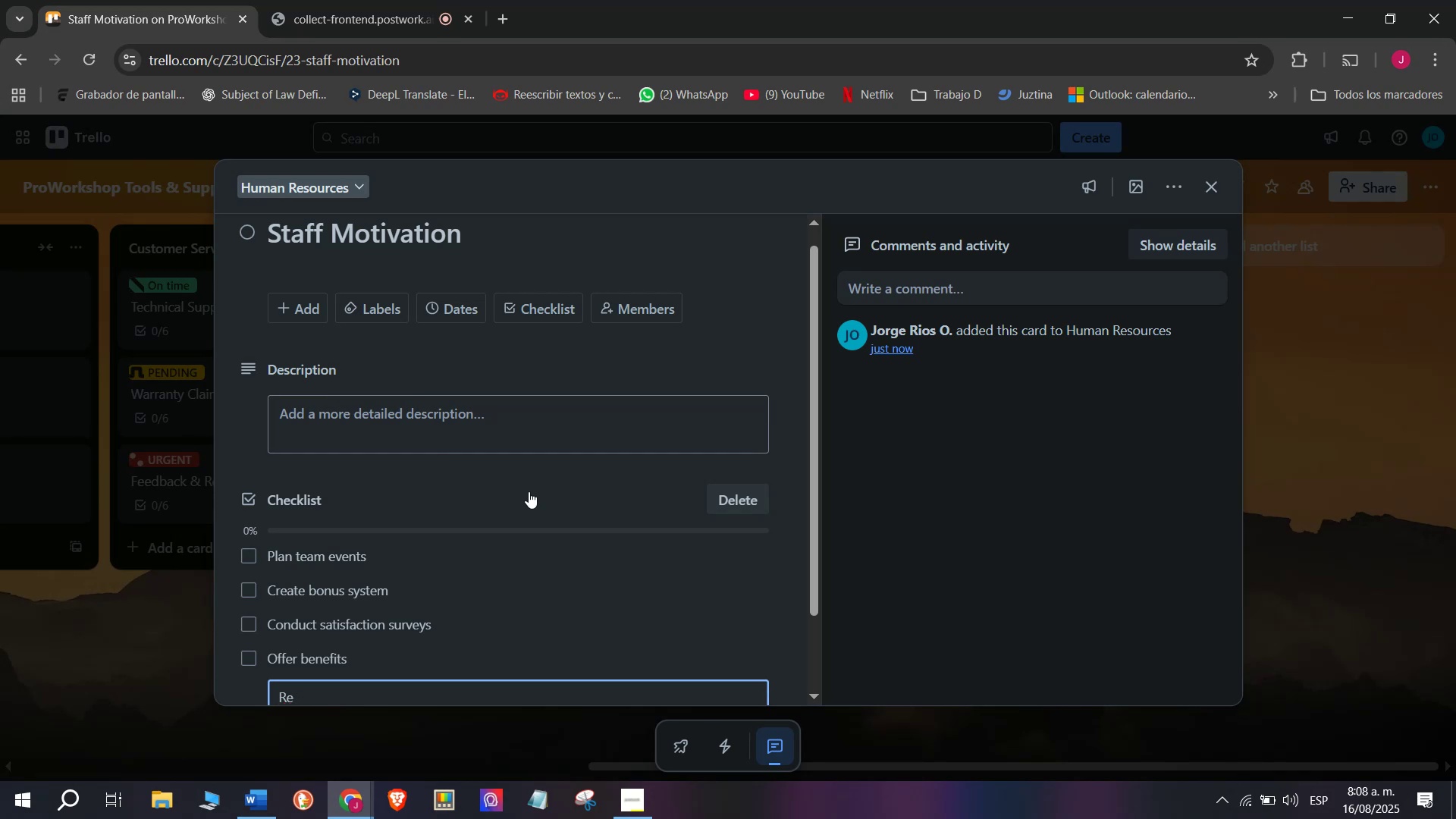 
key(Backspace)
 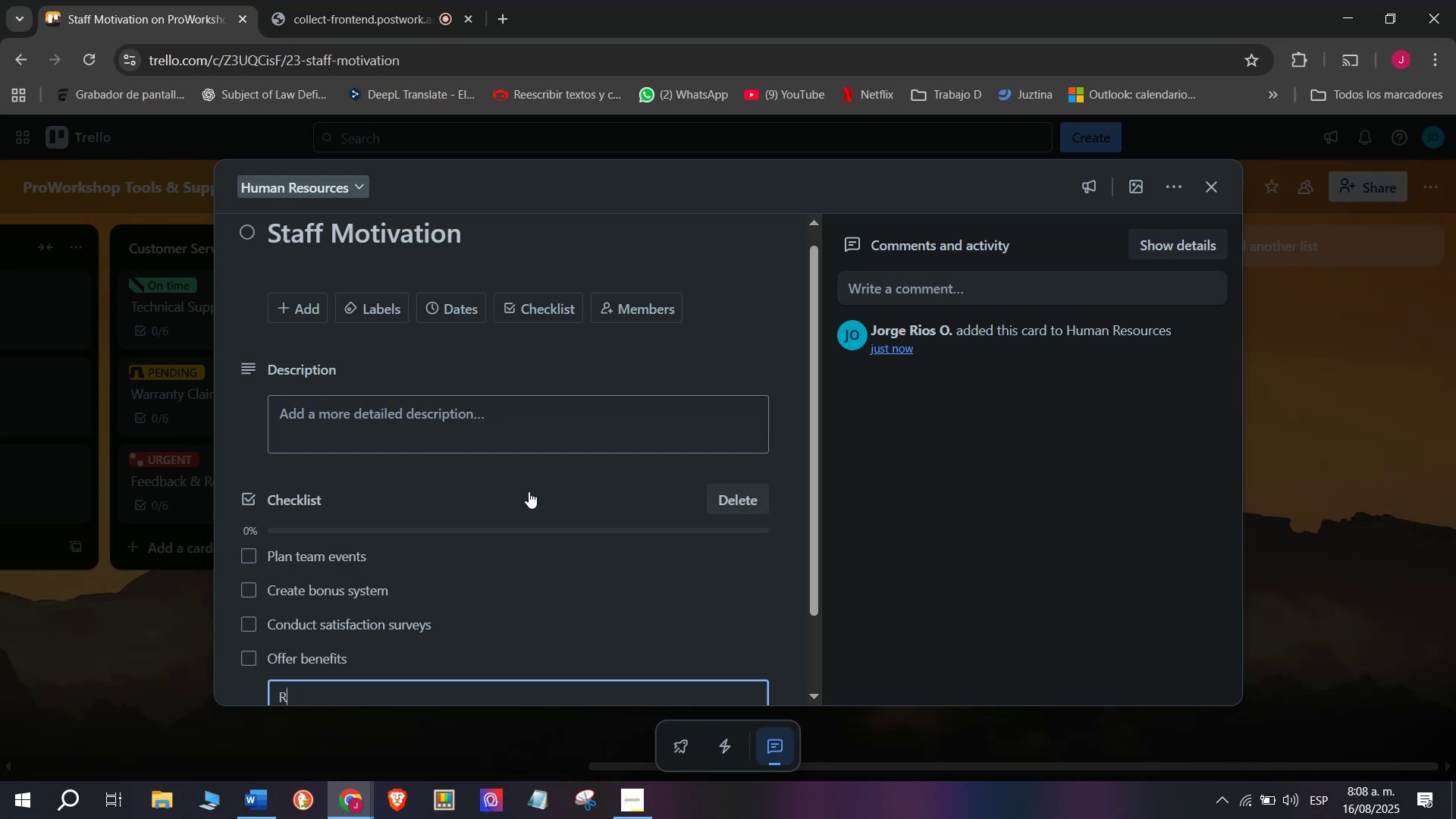 
key(Backspace)
 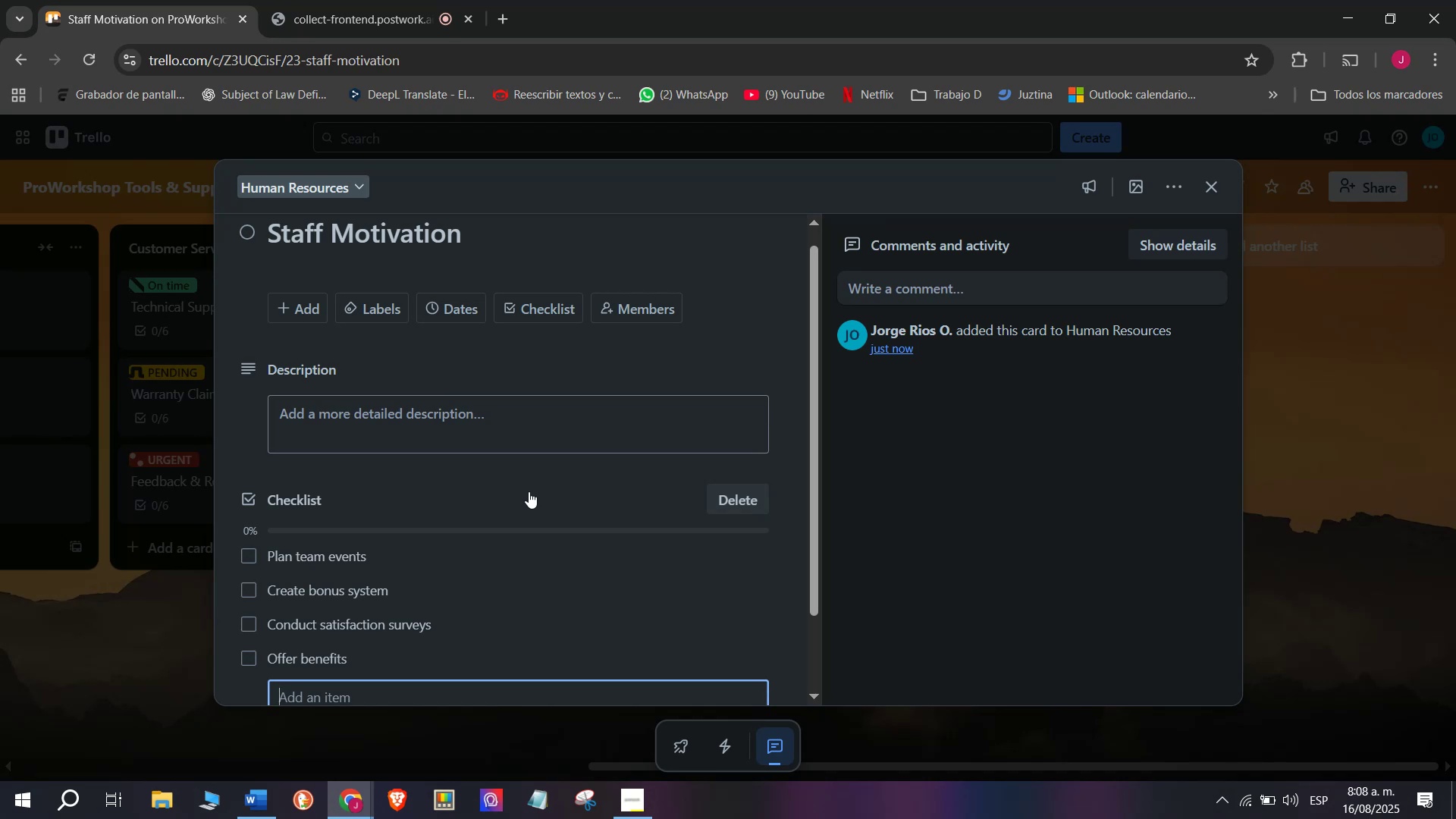 
wait(11.5)
 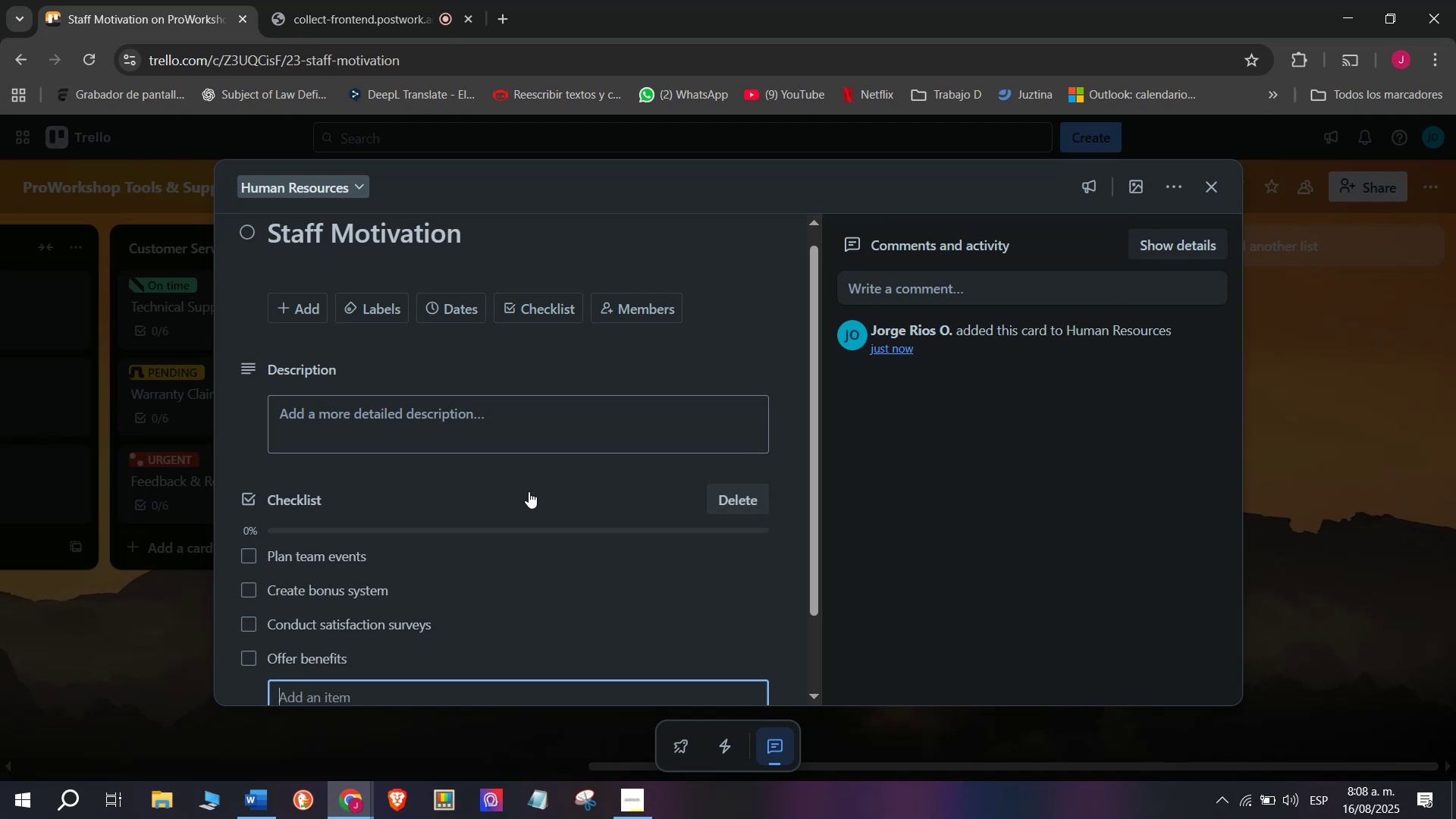 
type(Recor)
 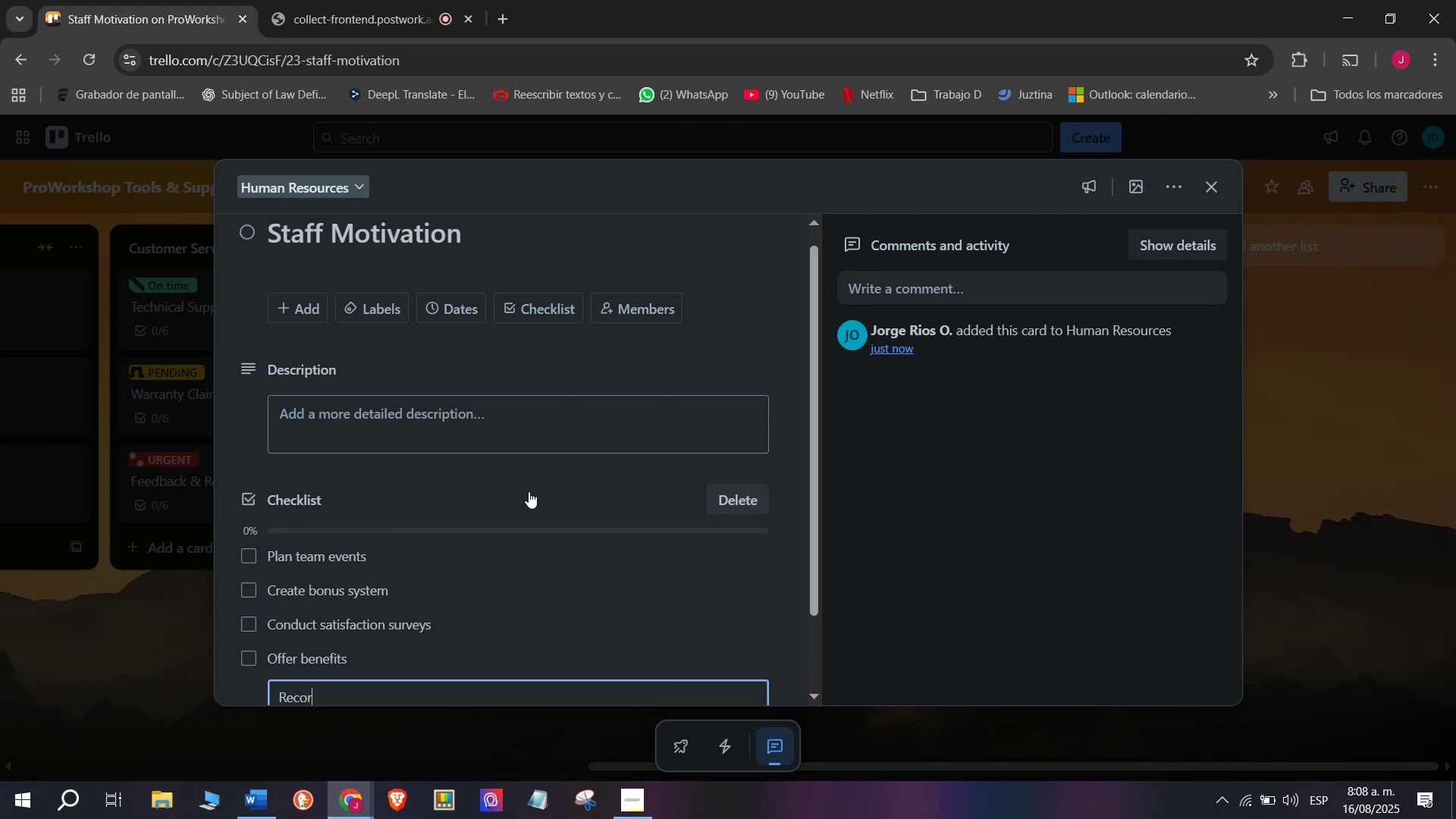 
key(Backspace)
type(gnize top )
 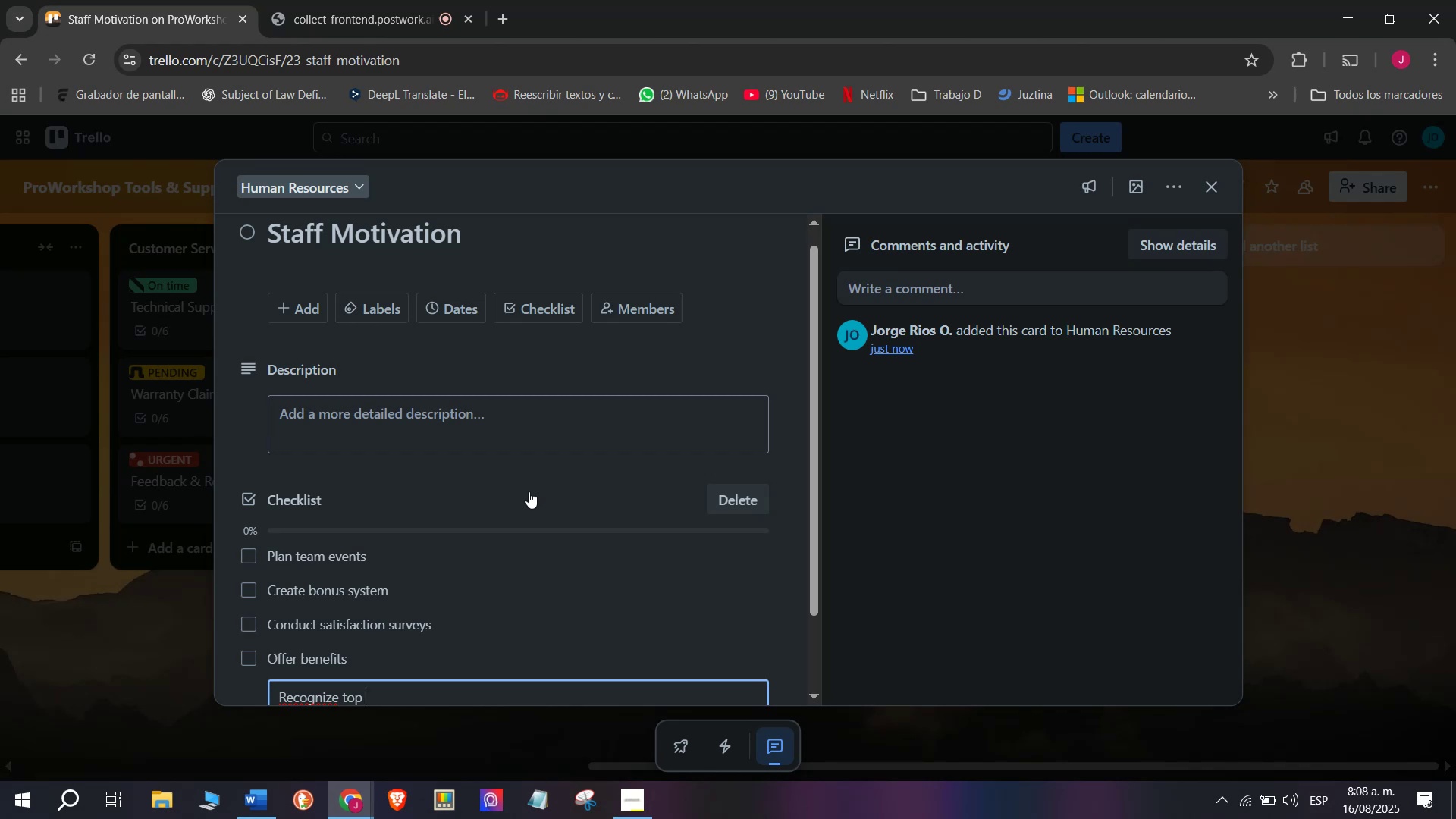 
wait(14.92)
 